 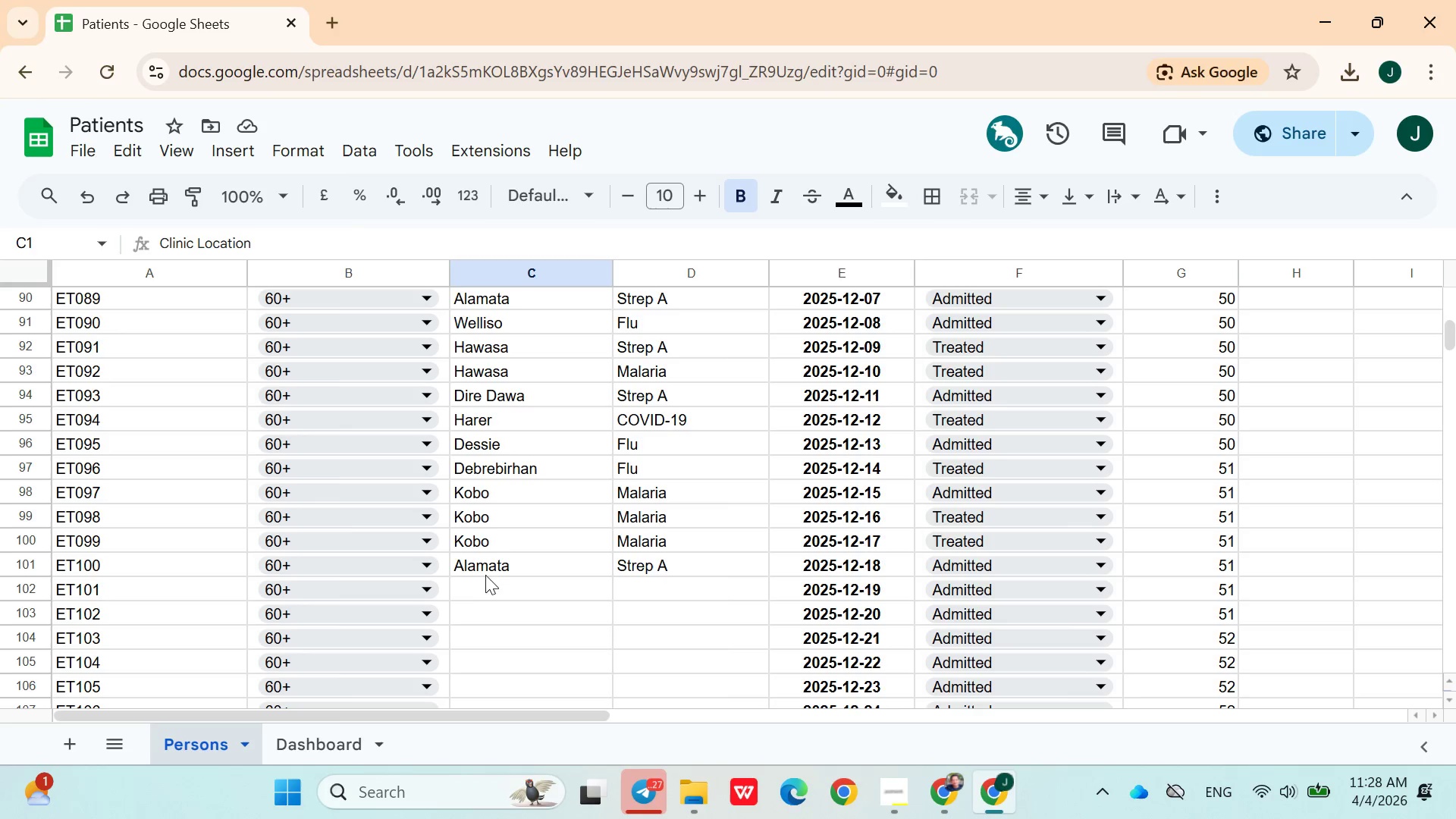 
left_click([493, 598])
 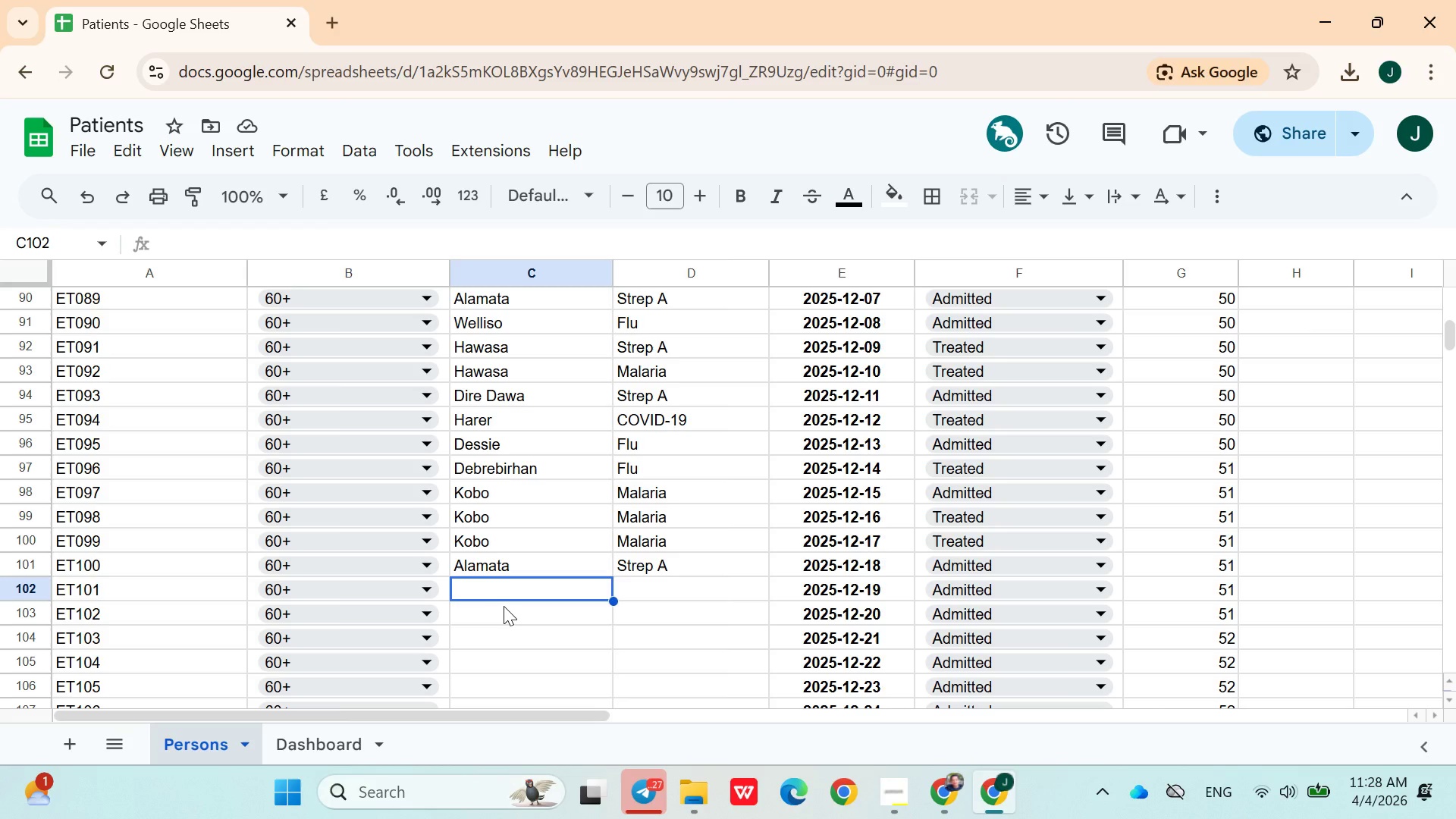 
type(hawa)
 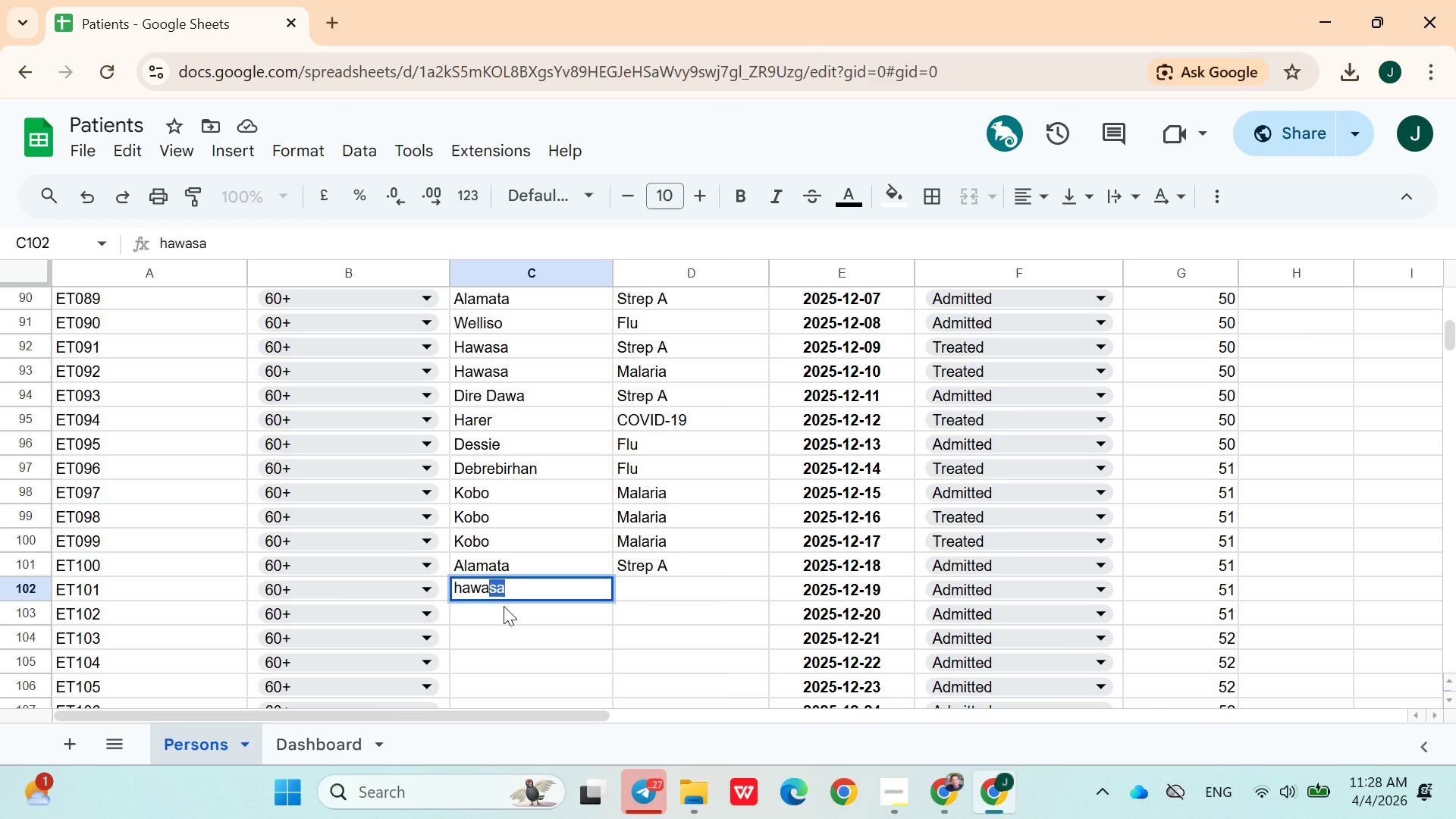 
key(ArrowRight)
 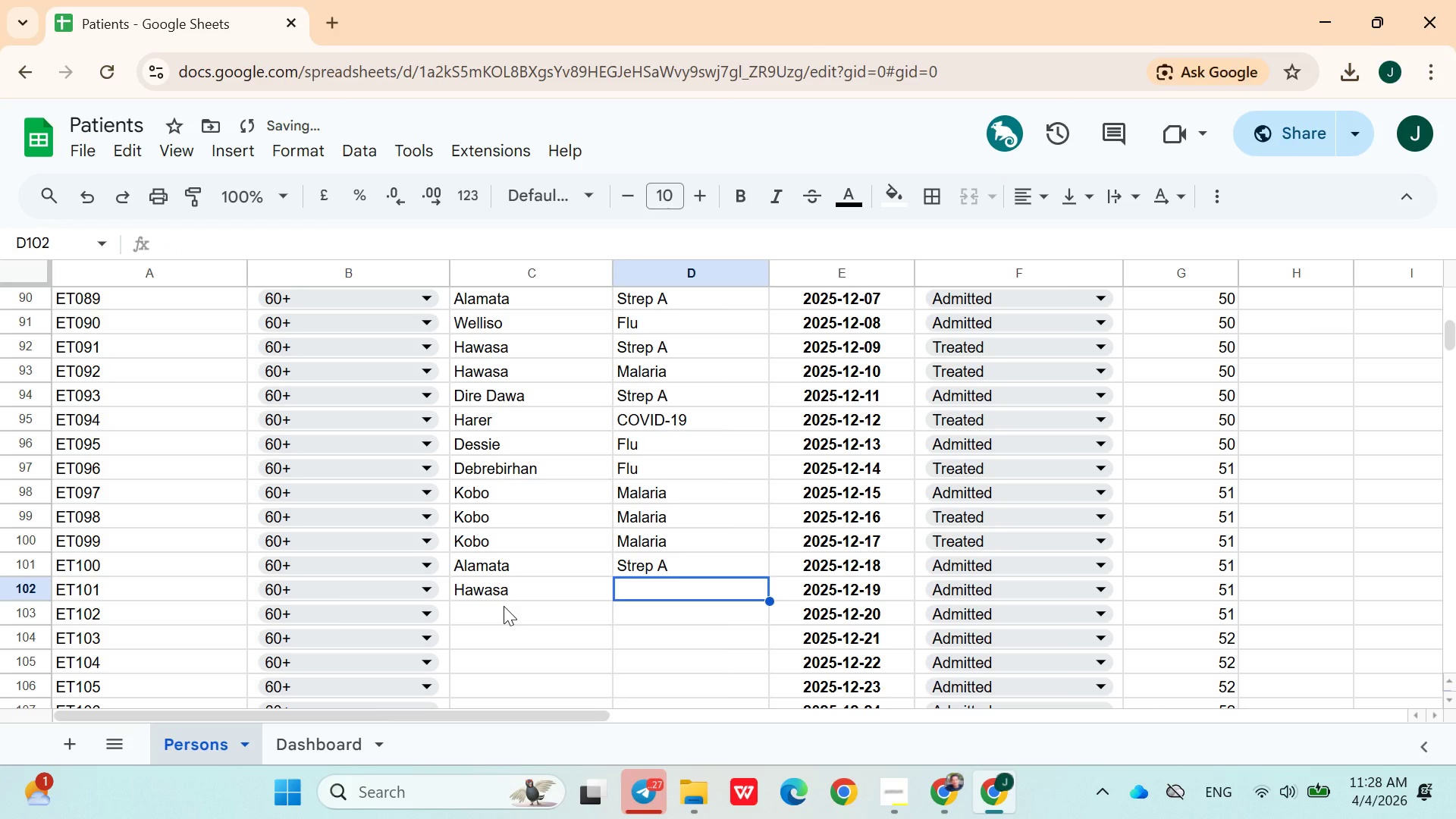 
key(ArrowLeft)
 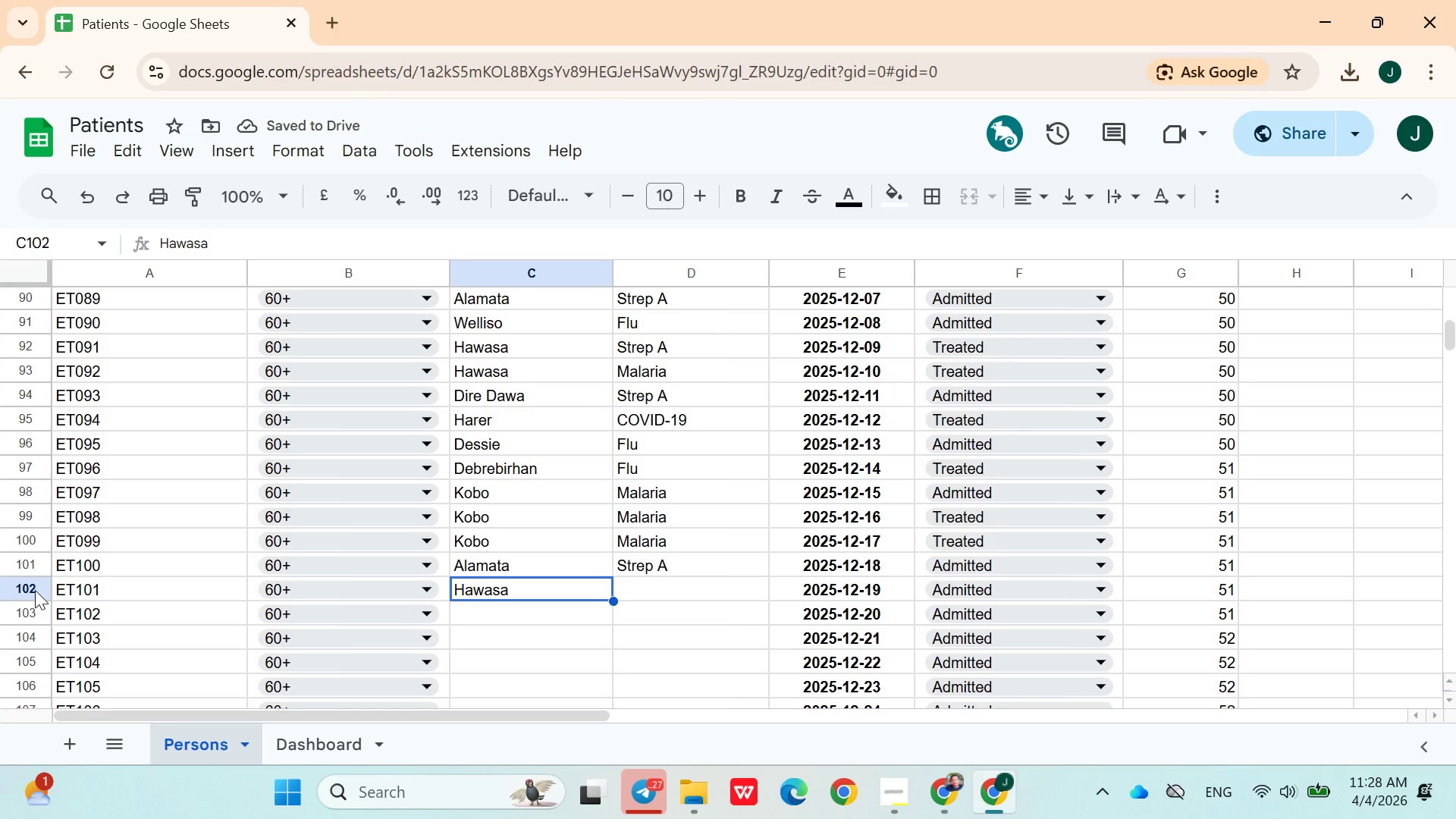 
left_click([35, 590])
 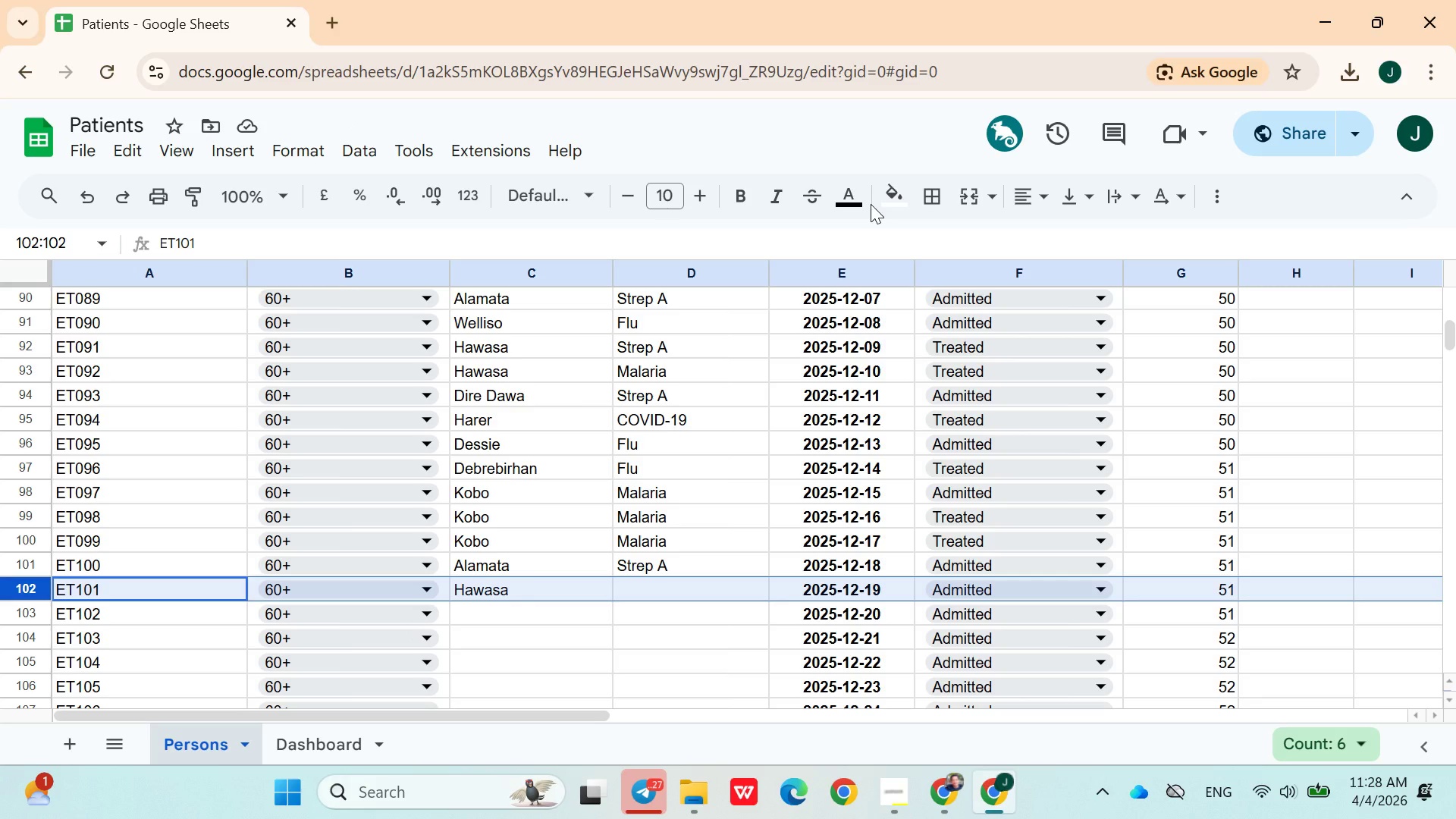 
left_click([905, 204])
 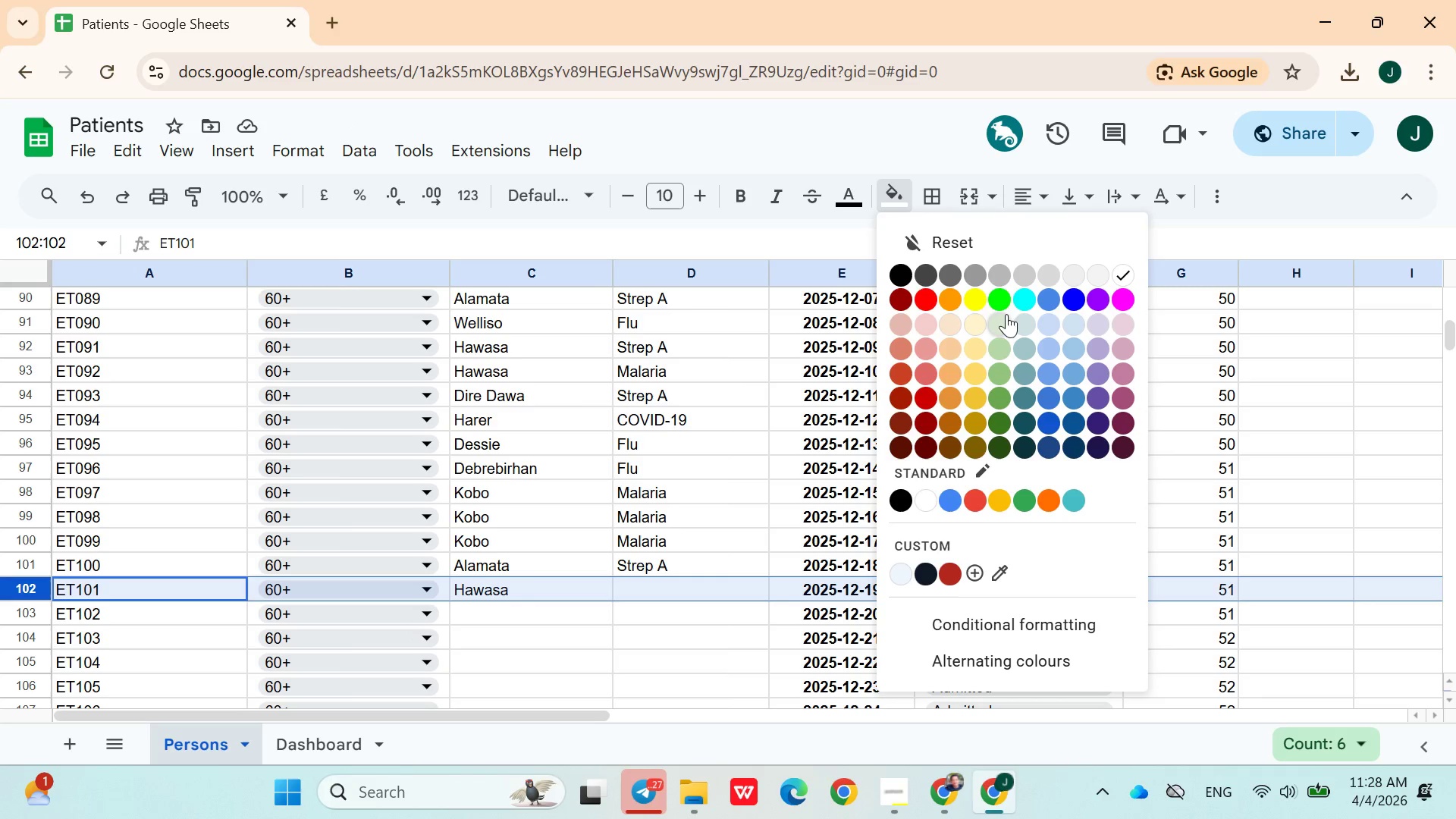 
left_click([1008, 303])
 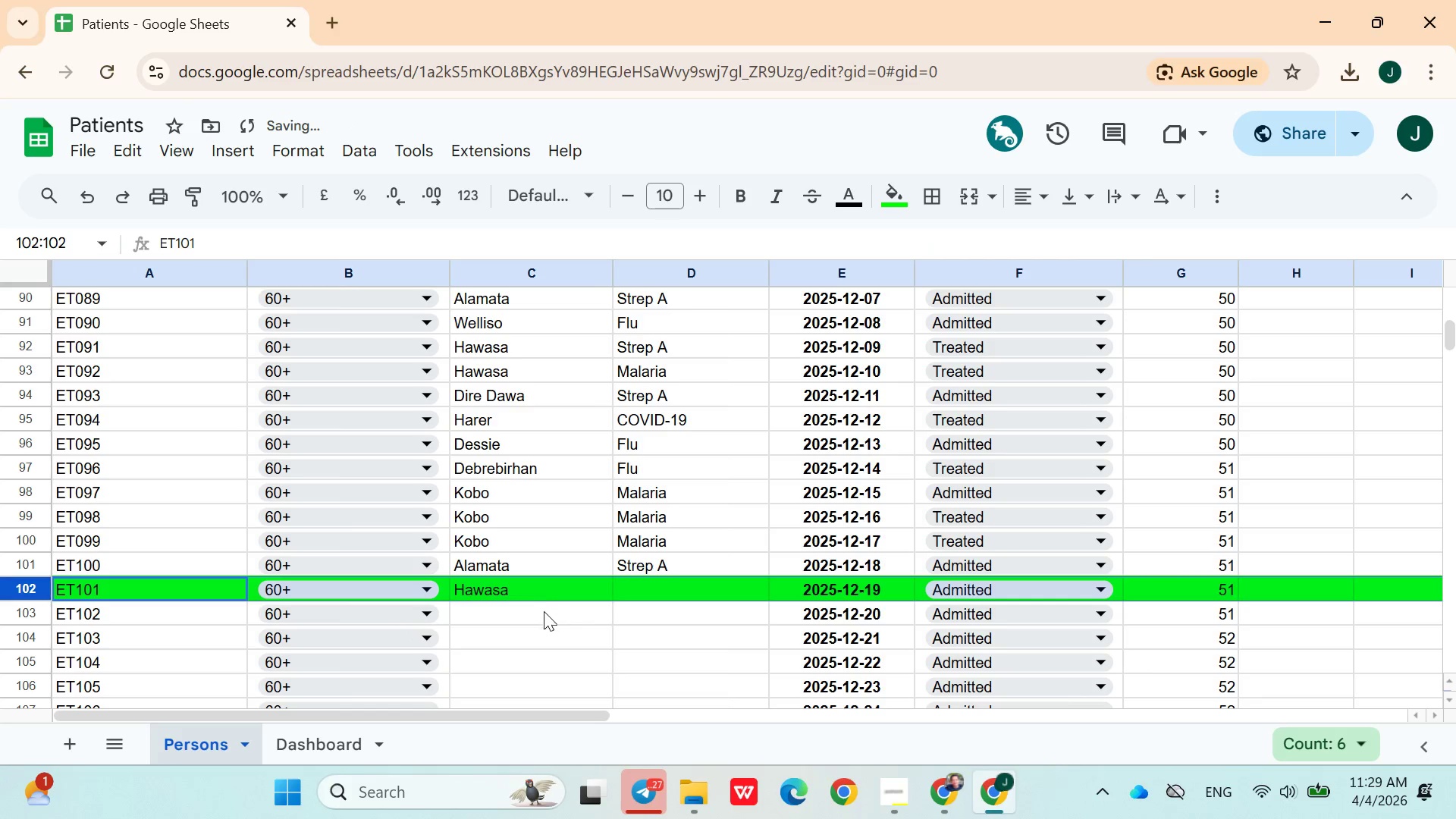 
left_click([529, 611])
 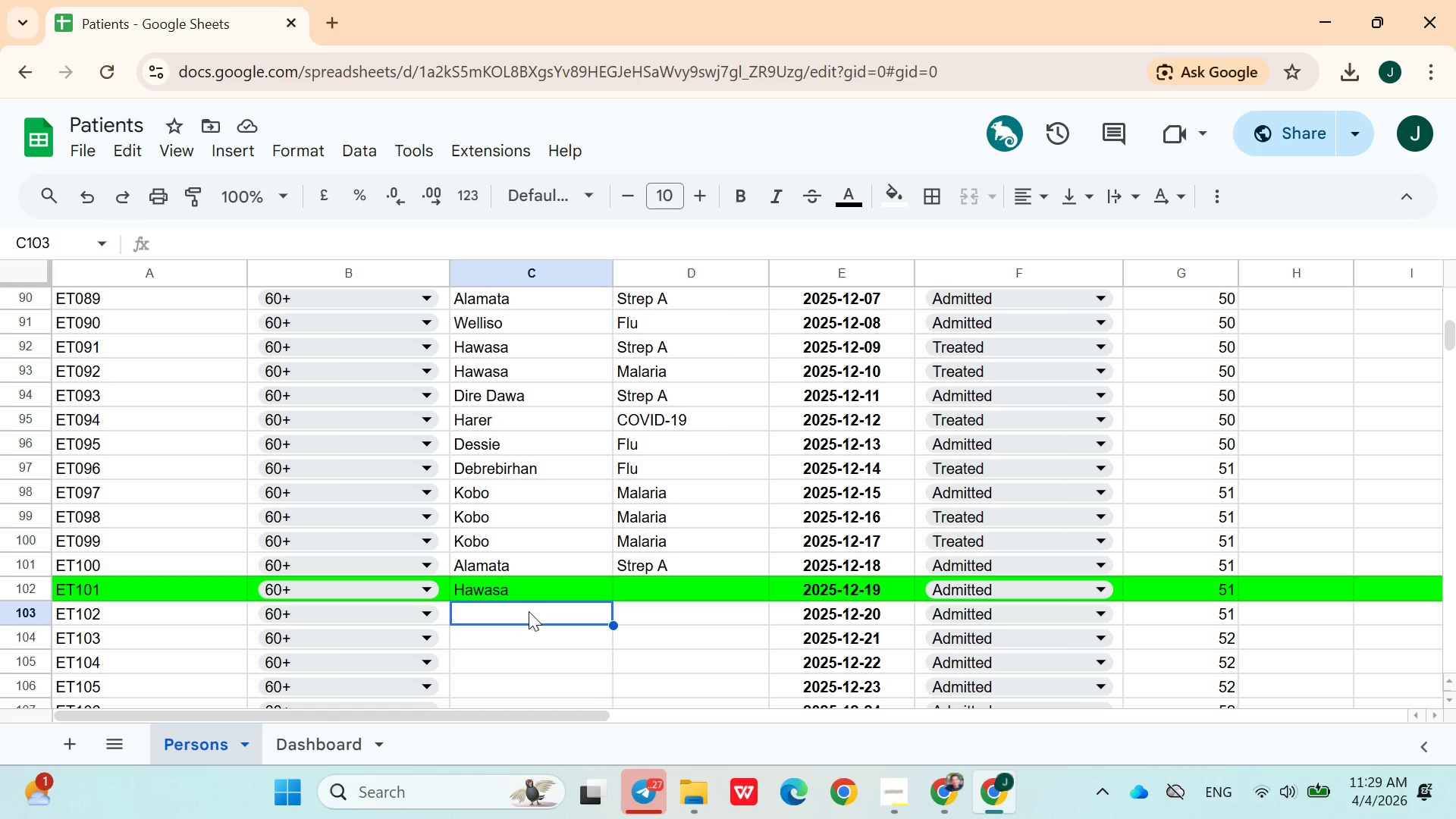 
wait(21.7)
 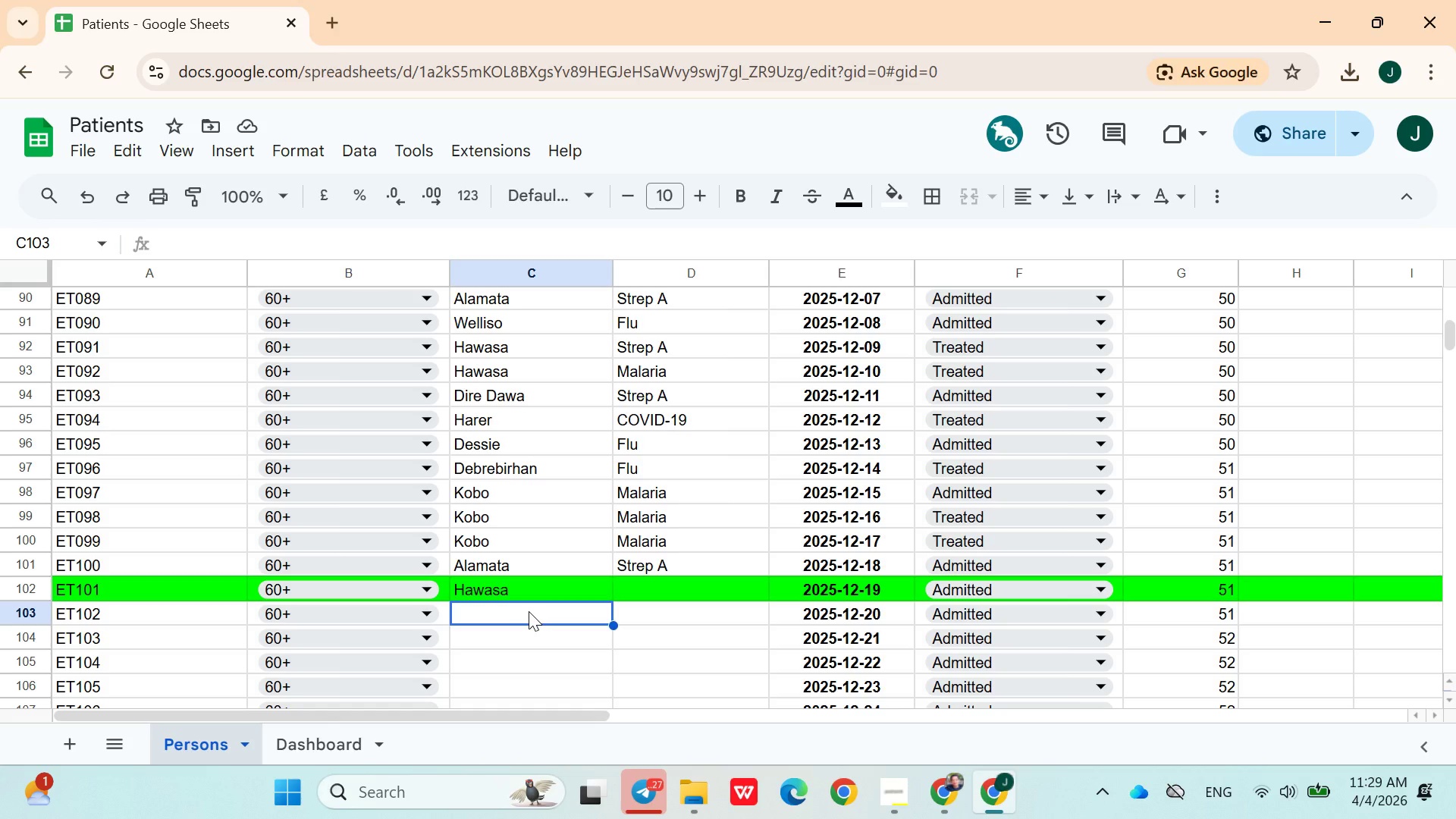 
type(debreb)
 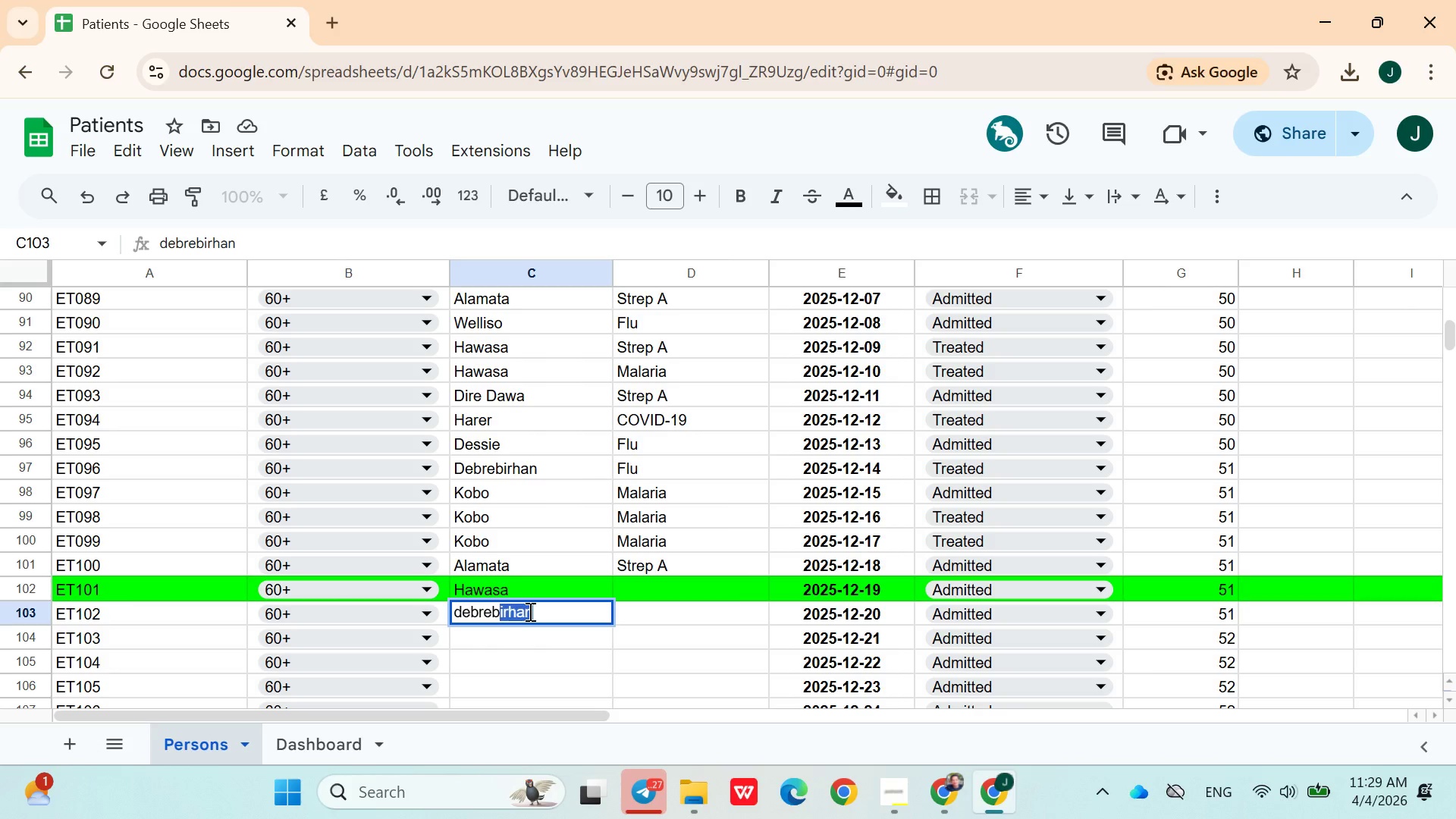 
key(ArrowDown)
 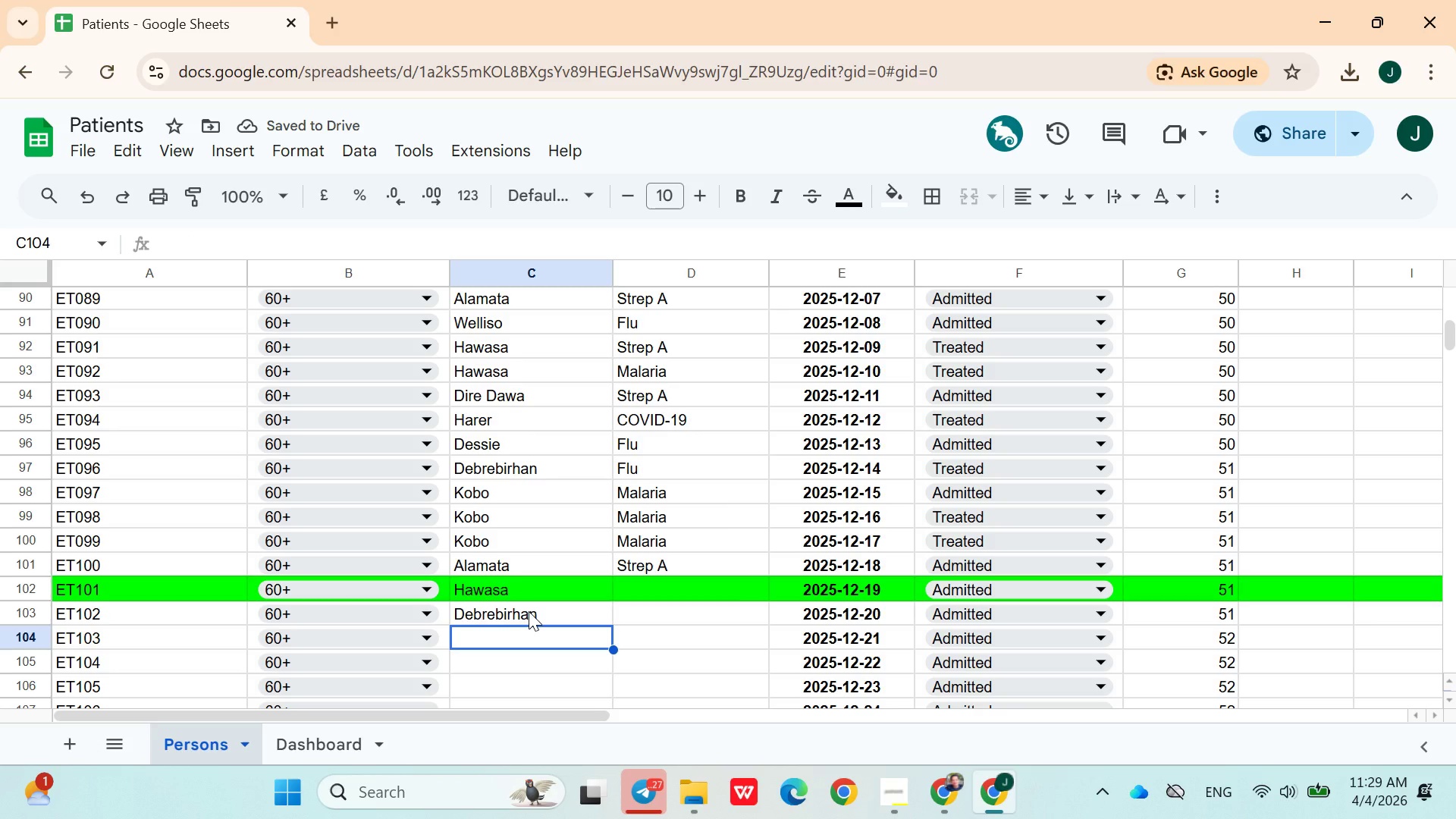 
wait(5.08)
 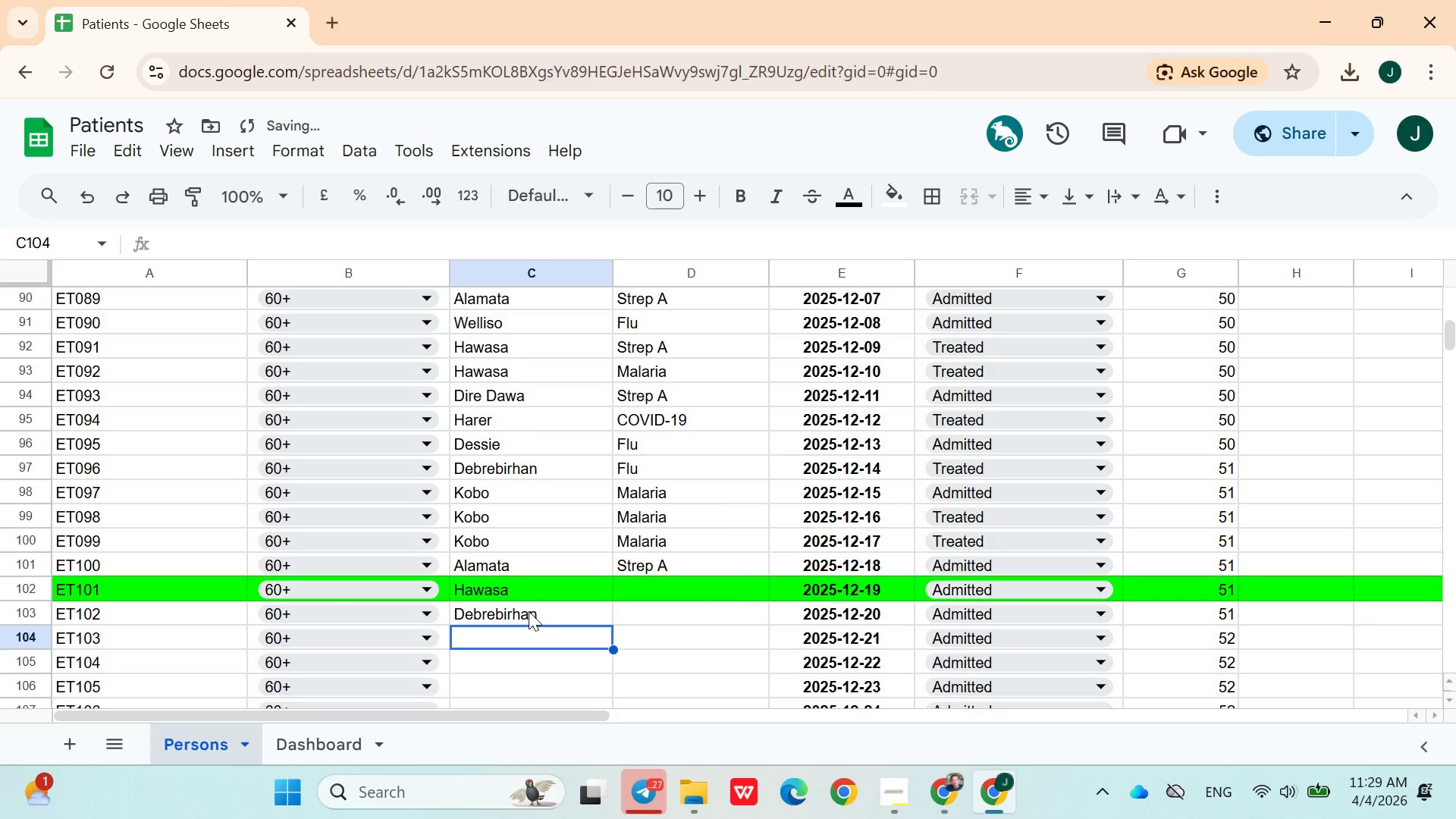 
type(Bah)
 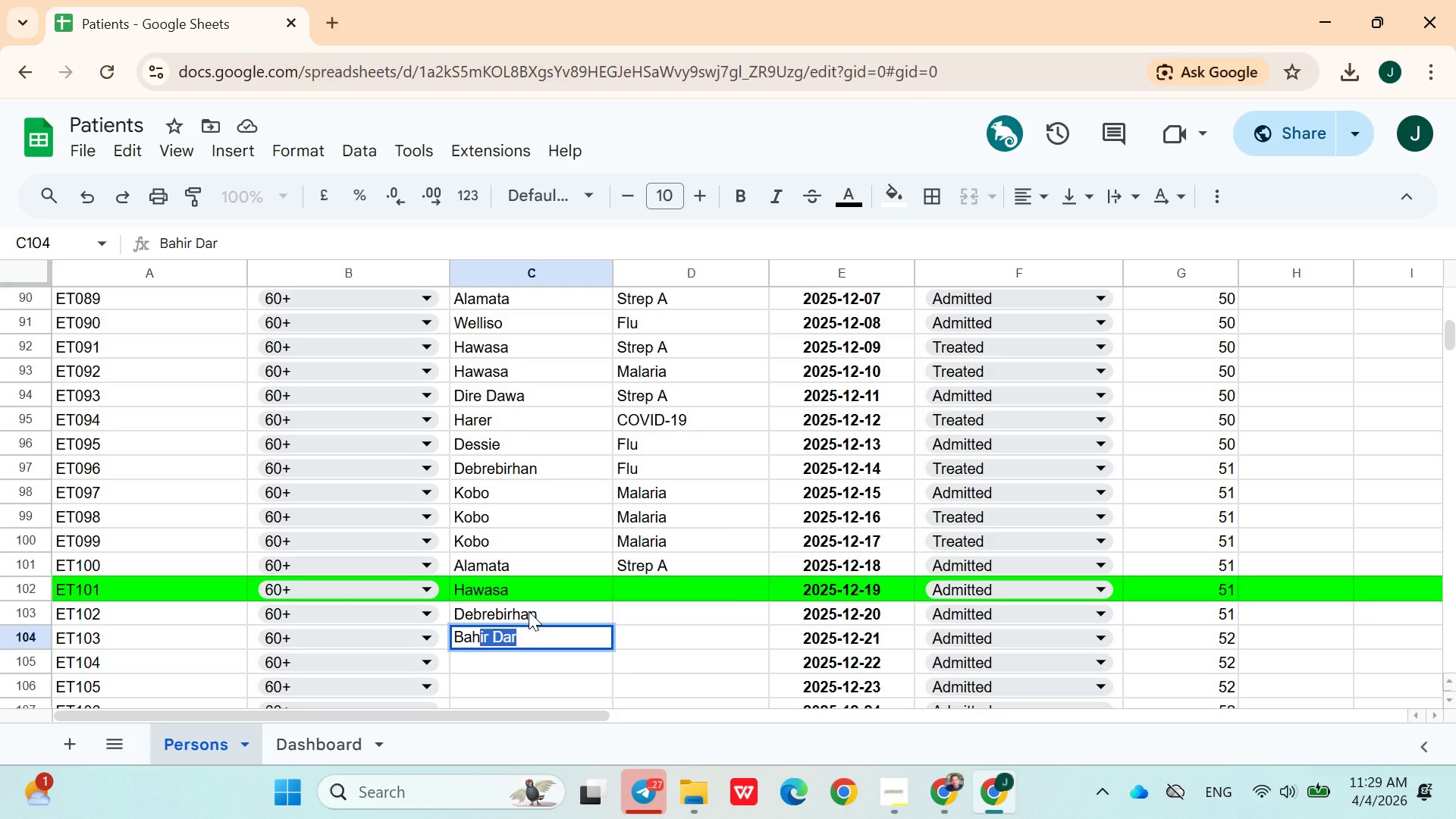 
key(ArrowDown)
 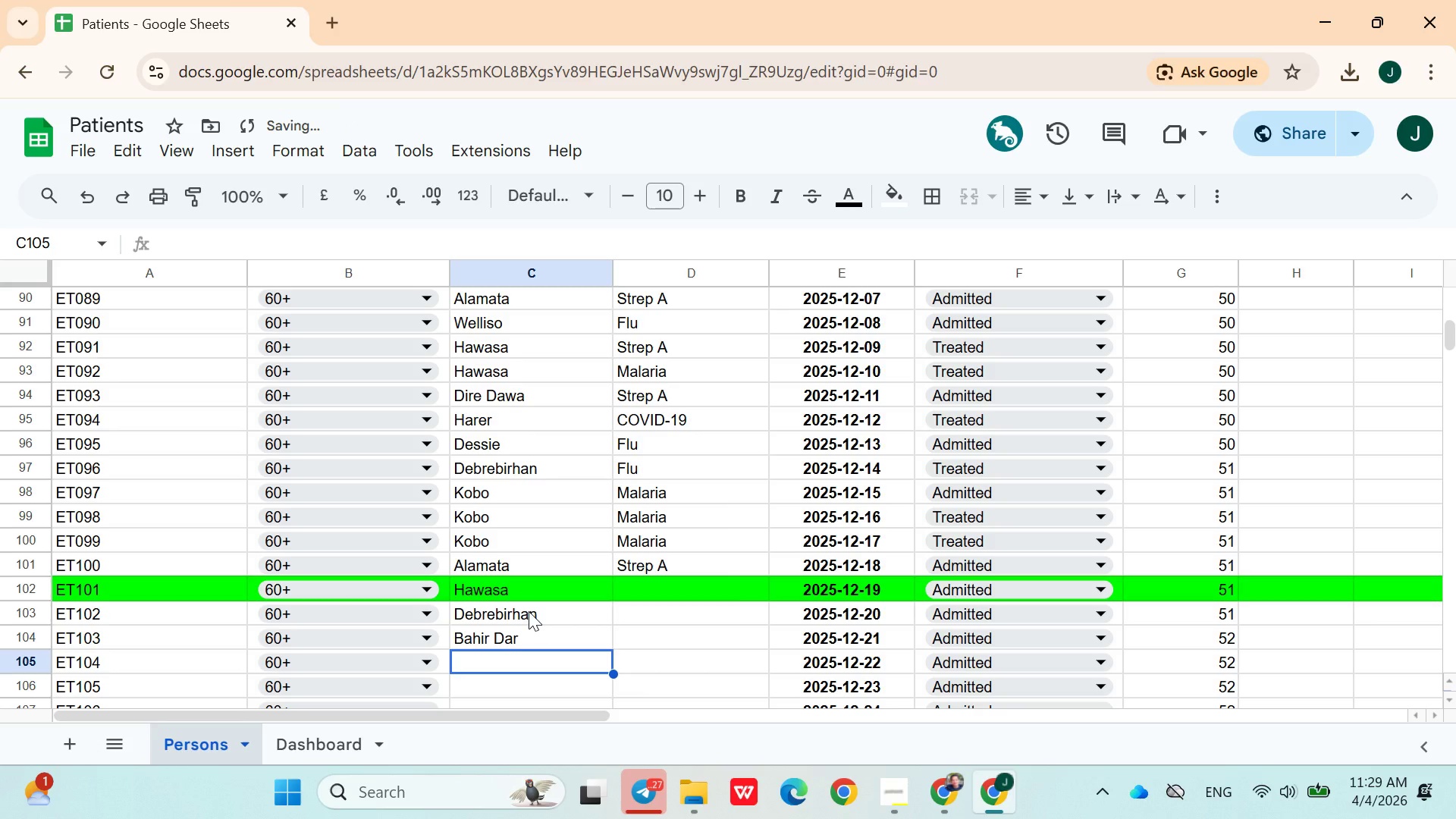 
type(dire)
 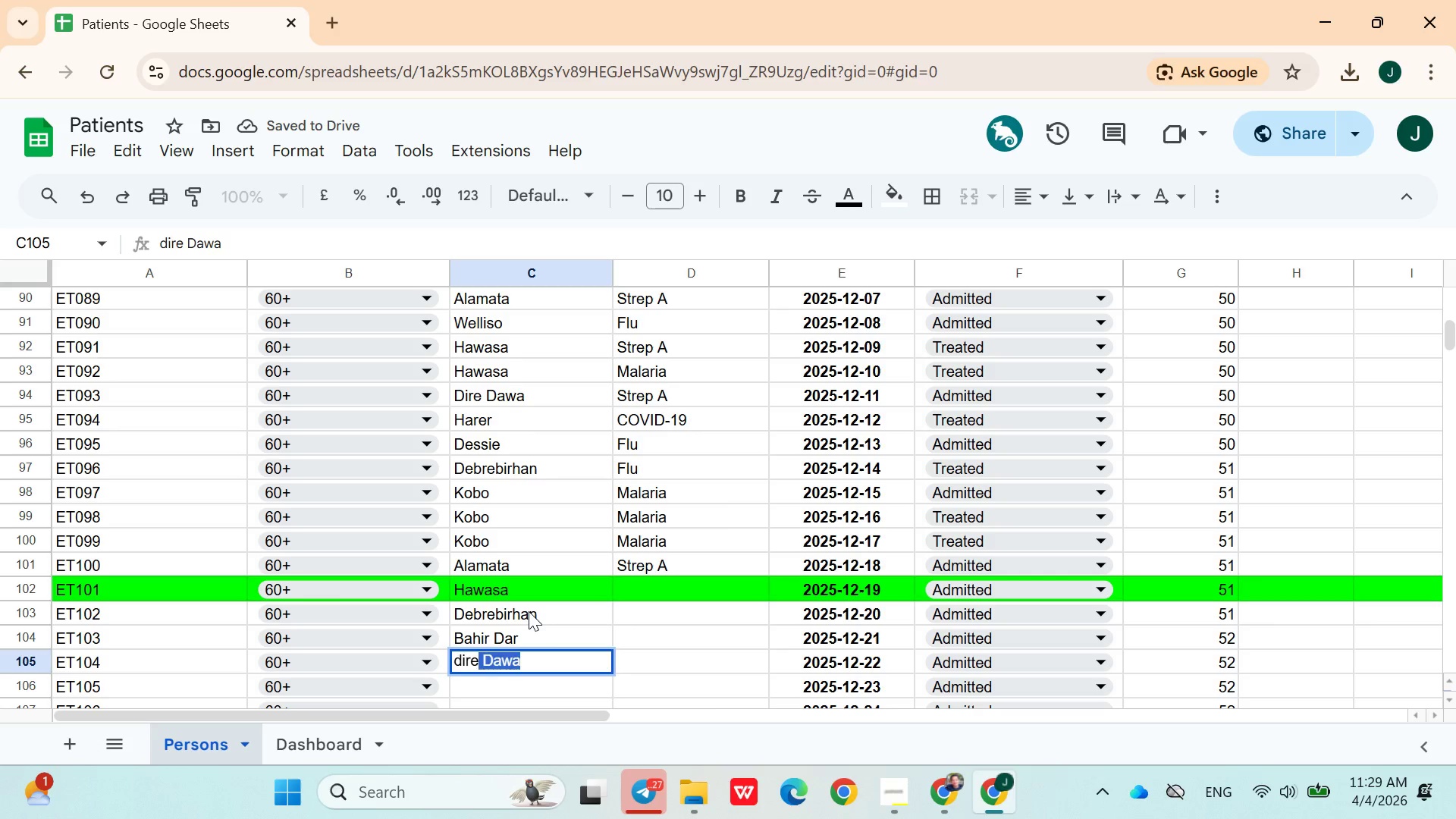 
key(ArrowDown)
 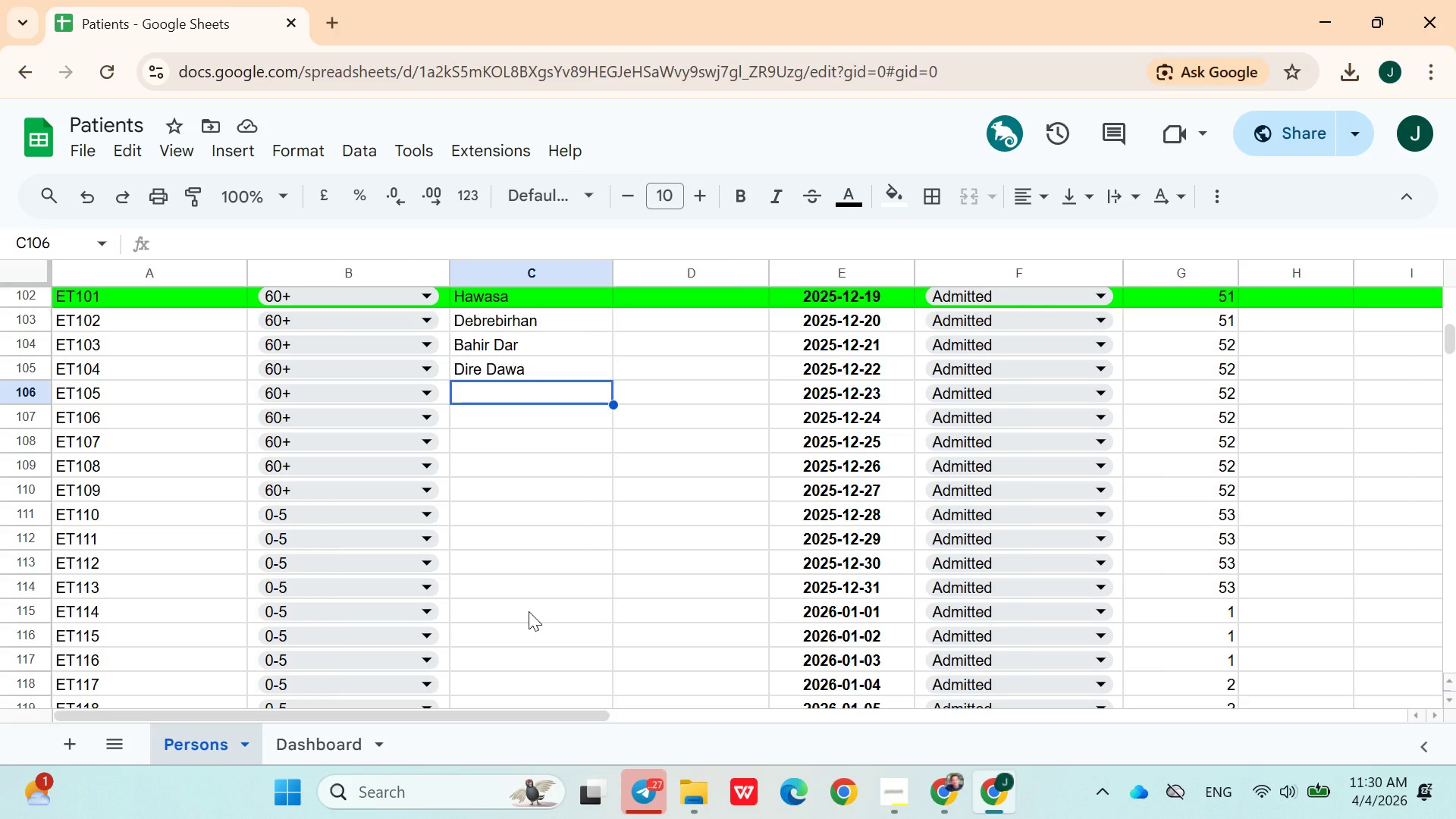 
wait(38.92)
 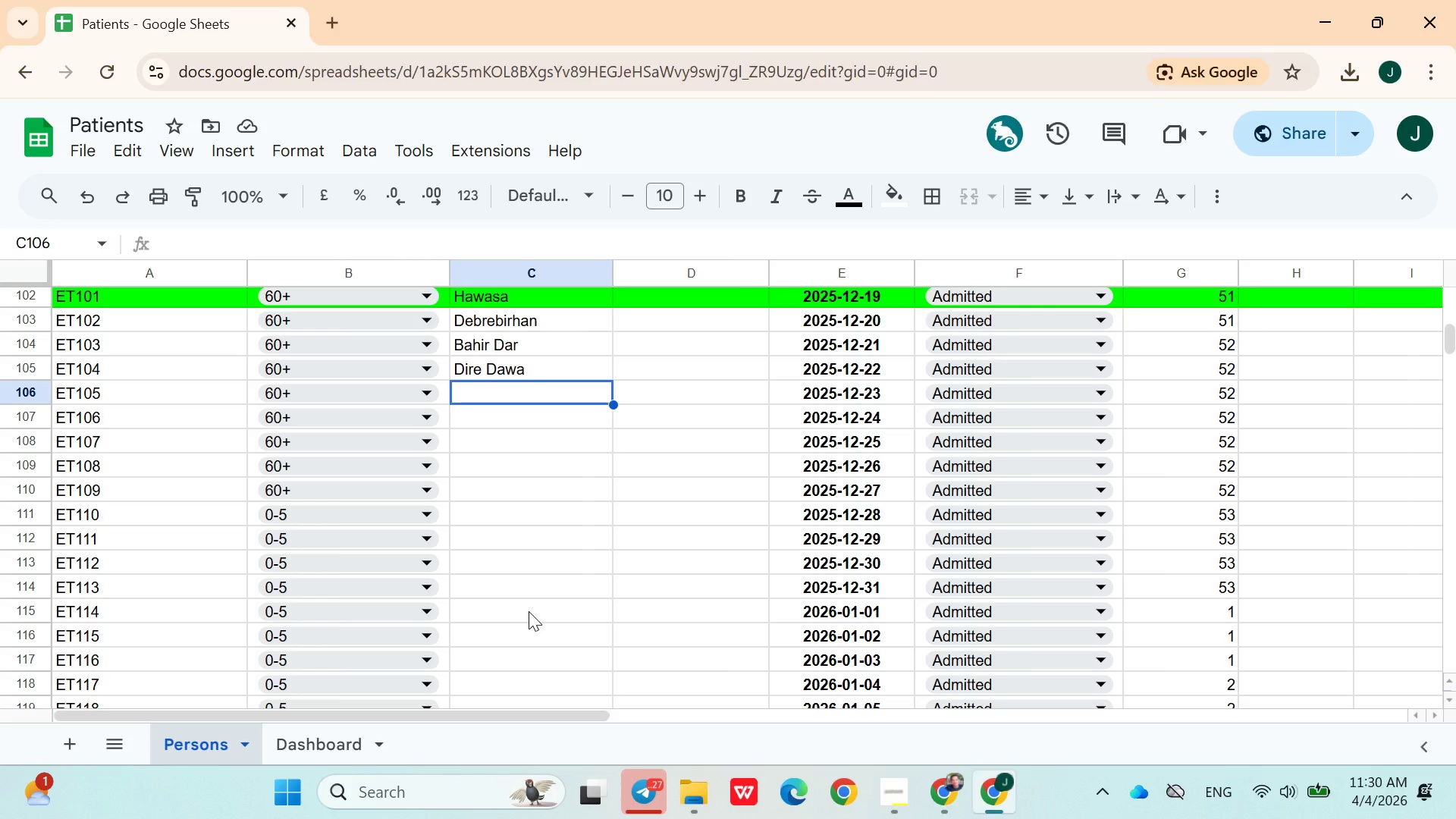 
type(Hawa)
 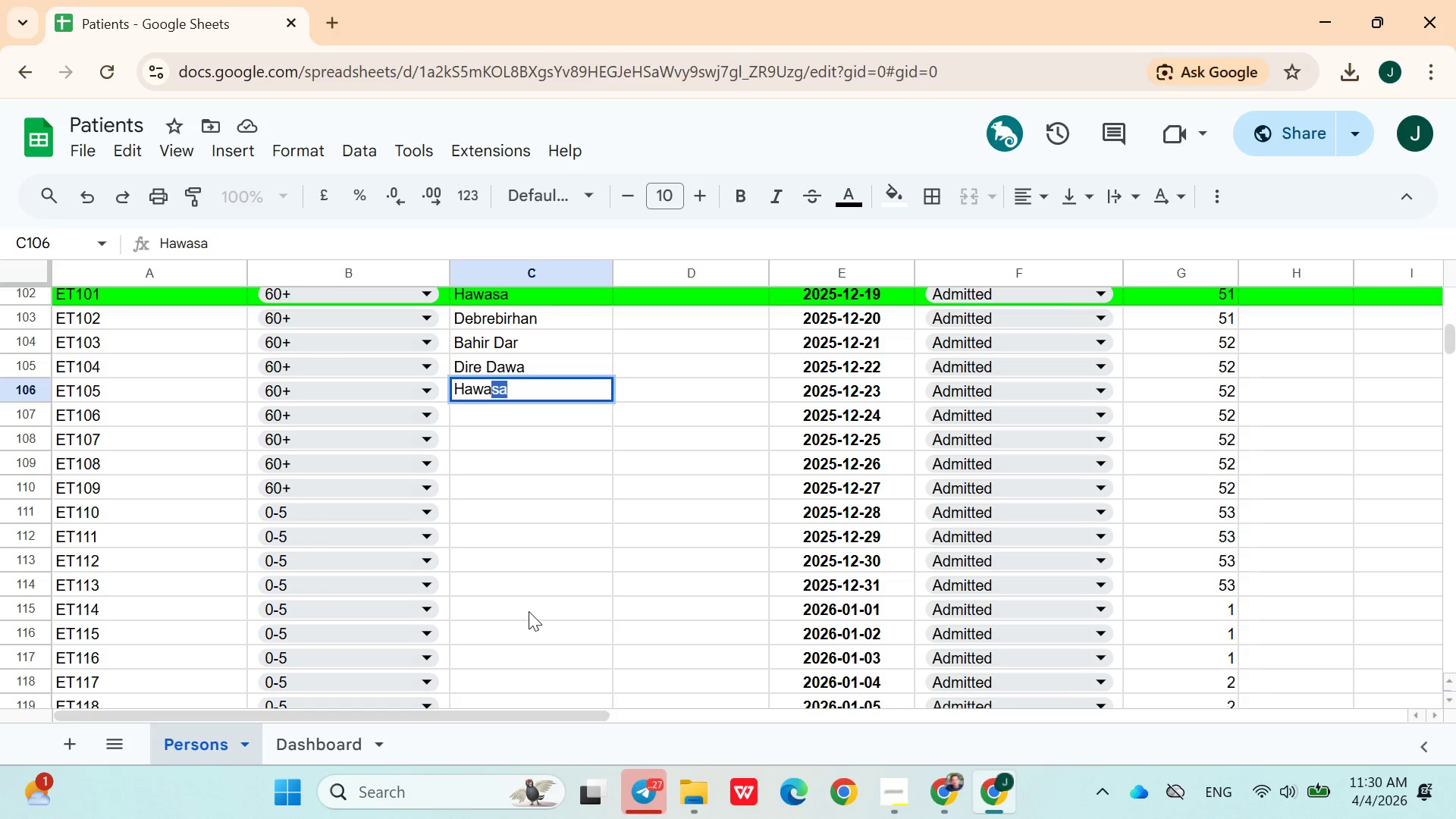 
key(ArrowDown)
 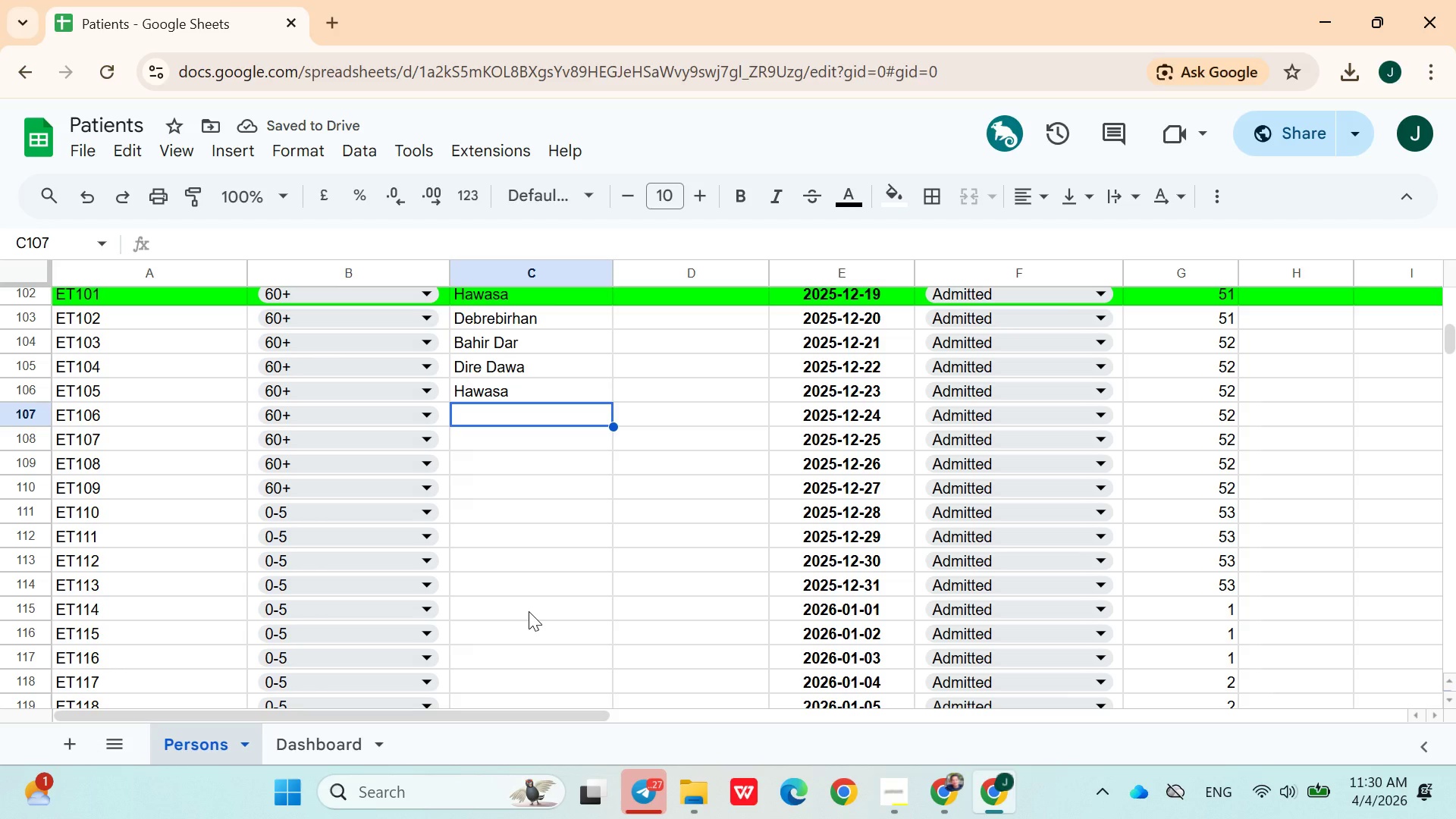 
wait(5.86)
 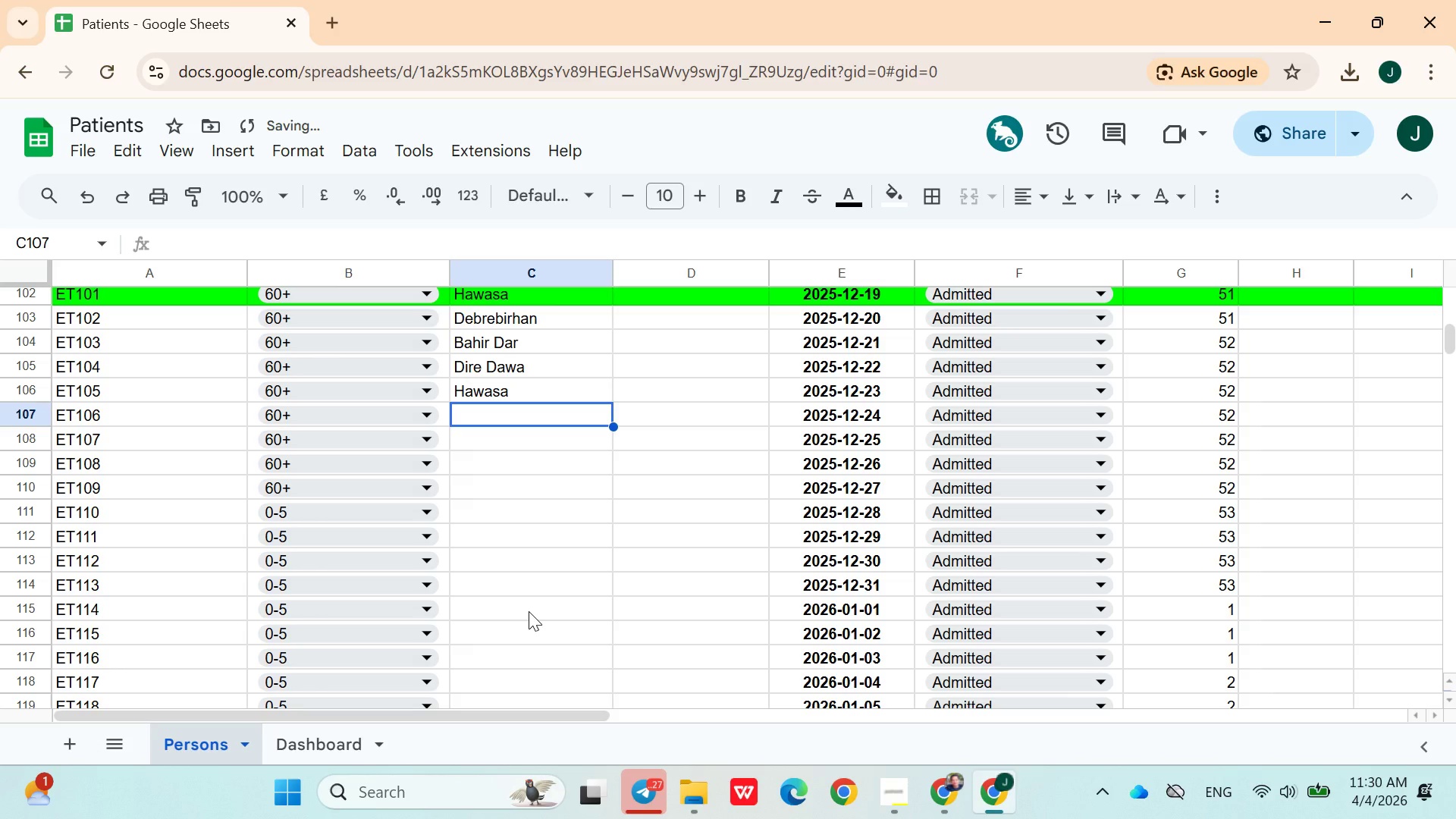 
type(Add)
 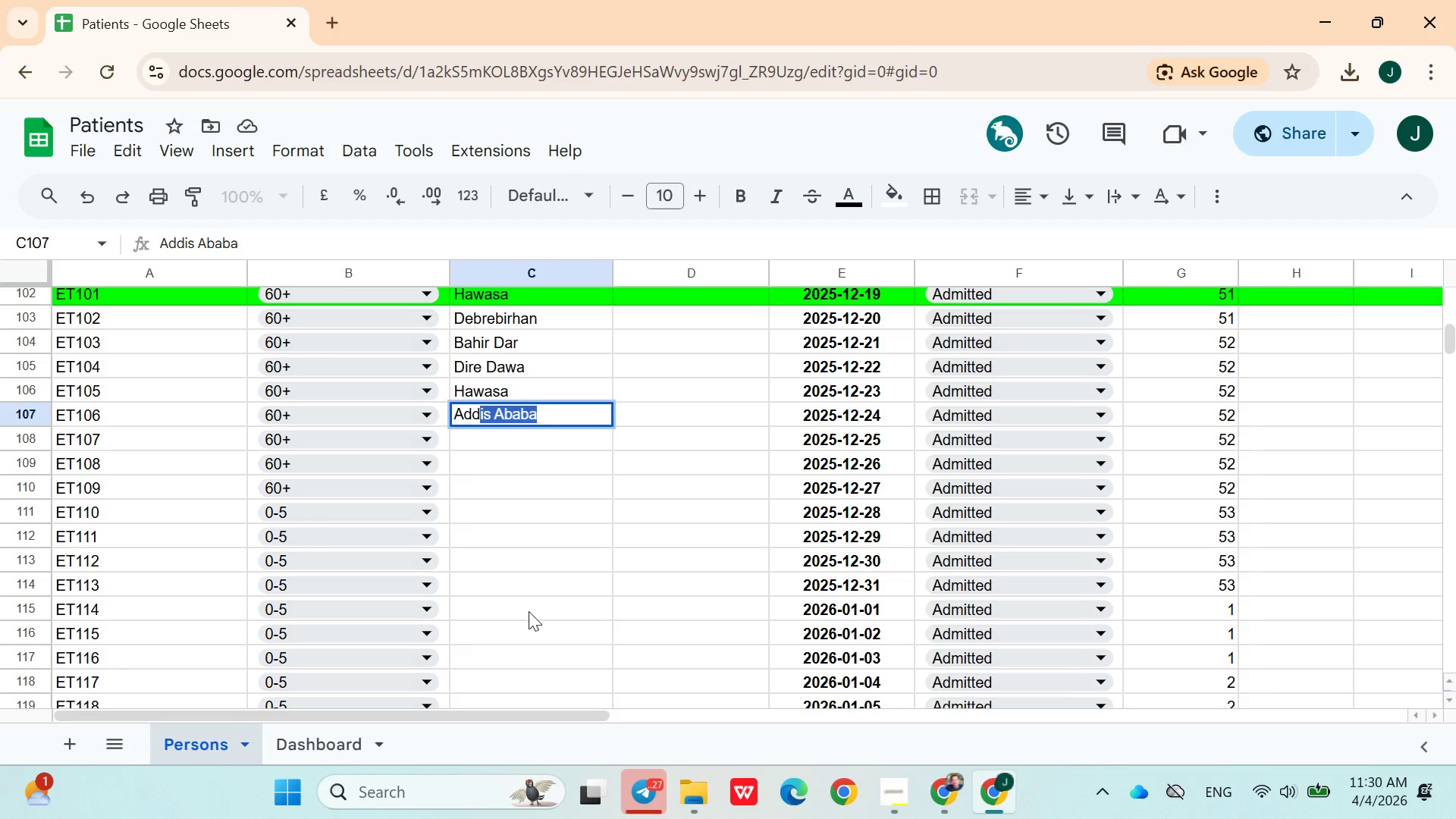 
key(ArrowDown)
 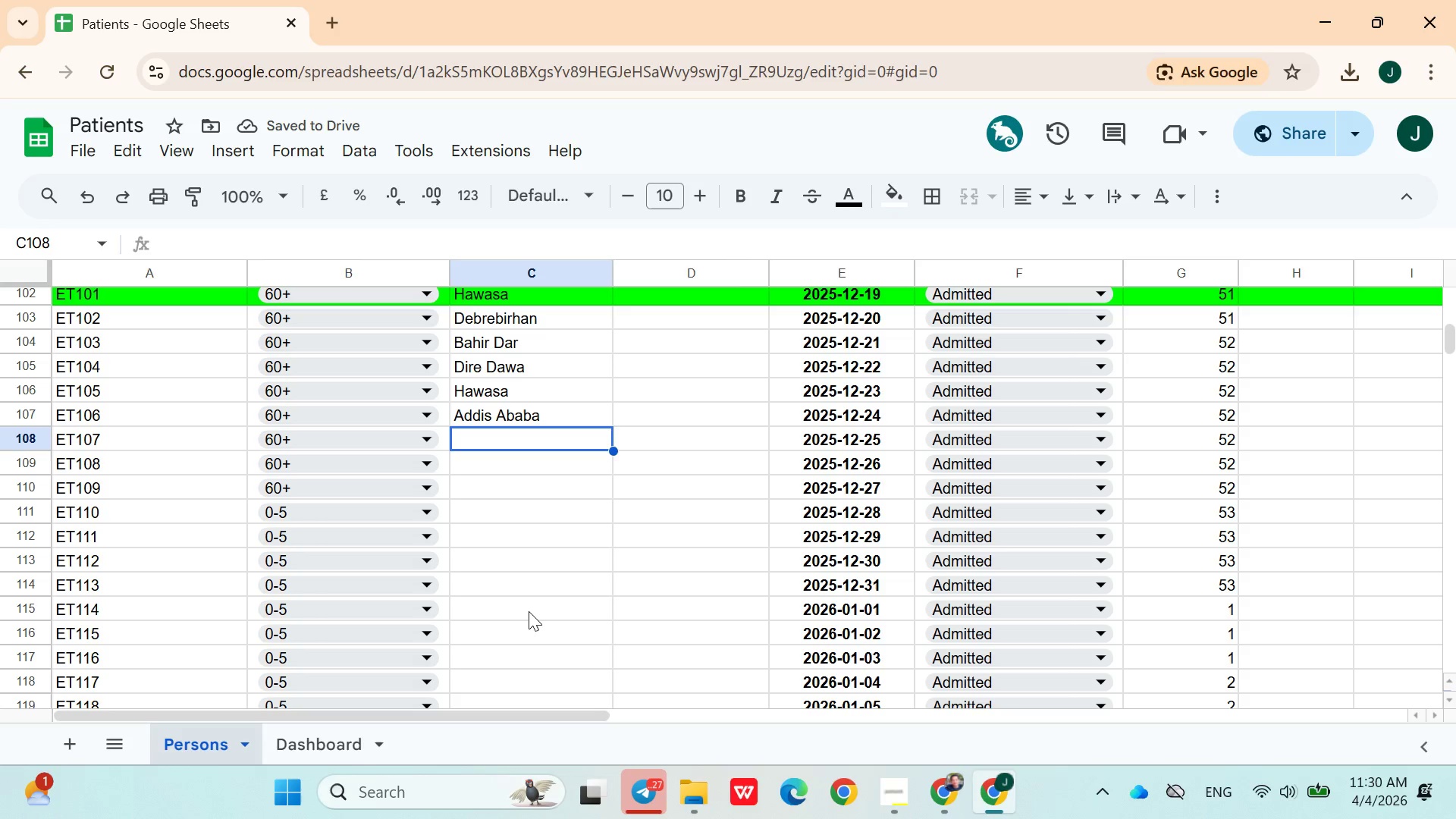 
type(Add)
 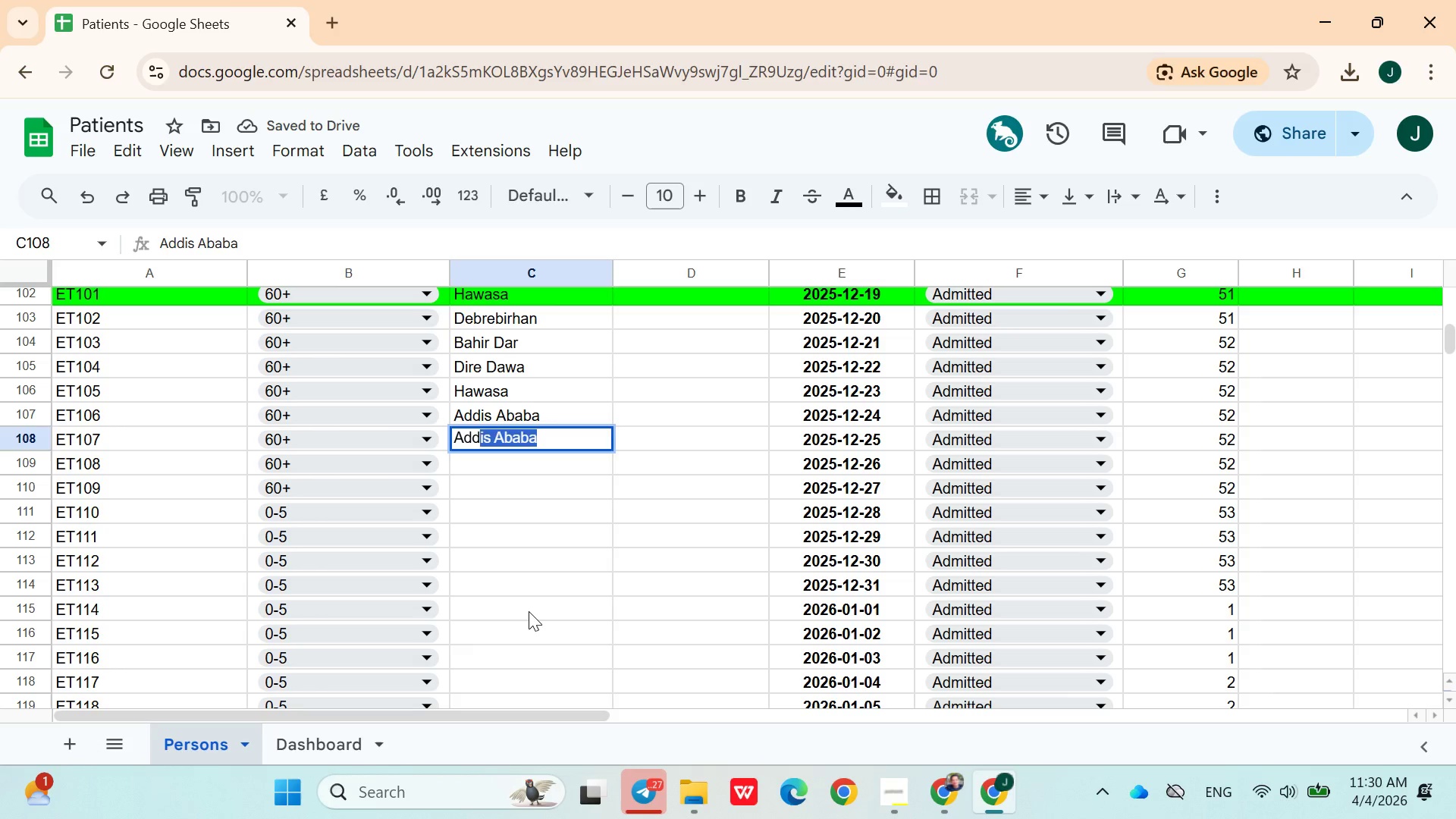 
key(ArrowDown)
 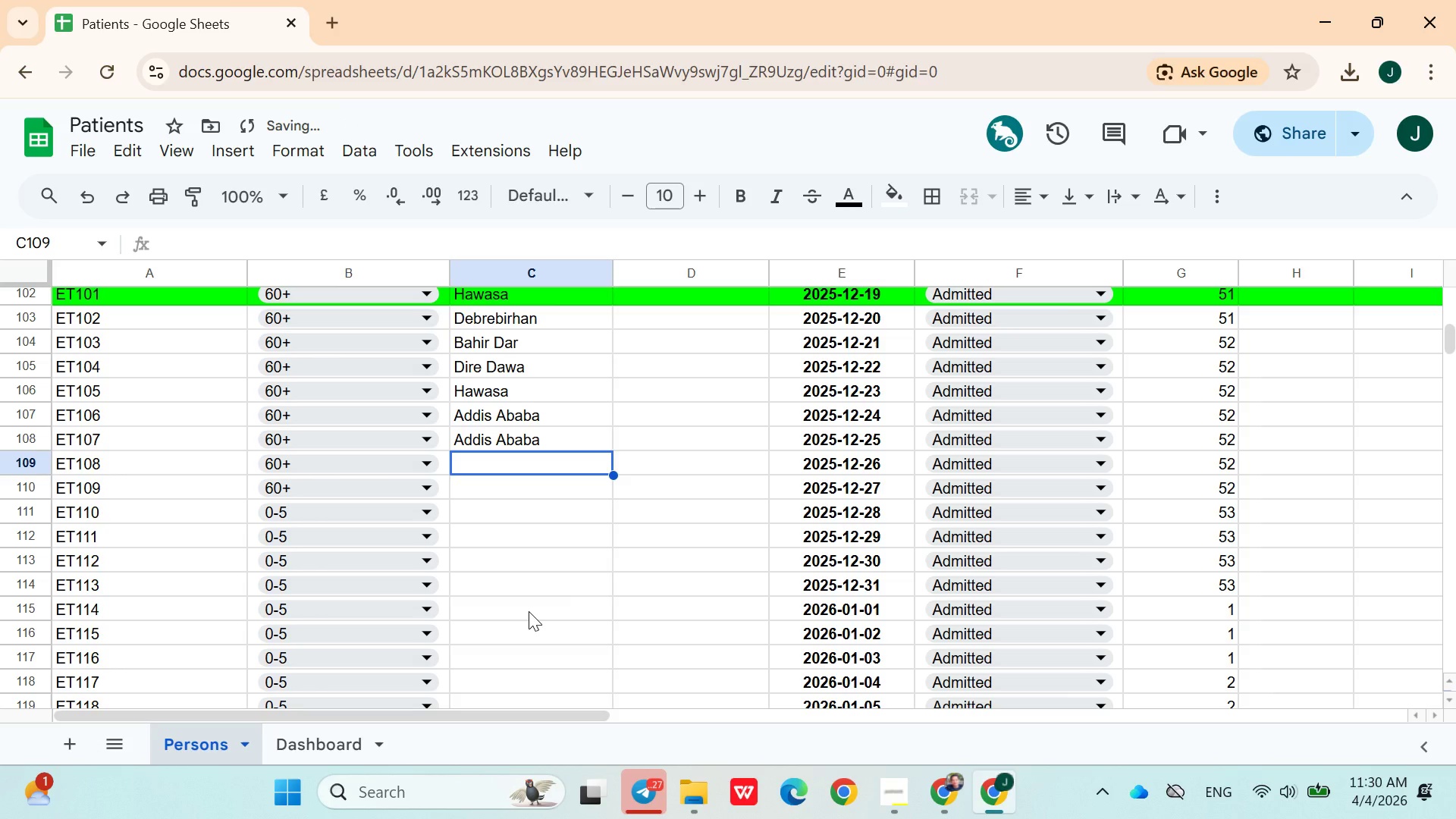 
type(Go)
 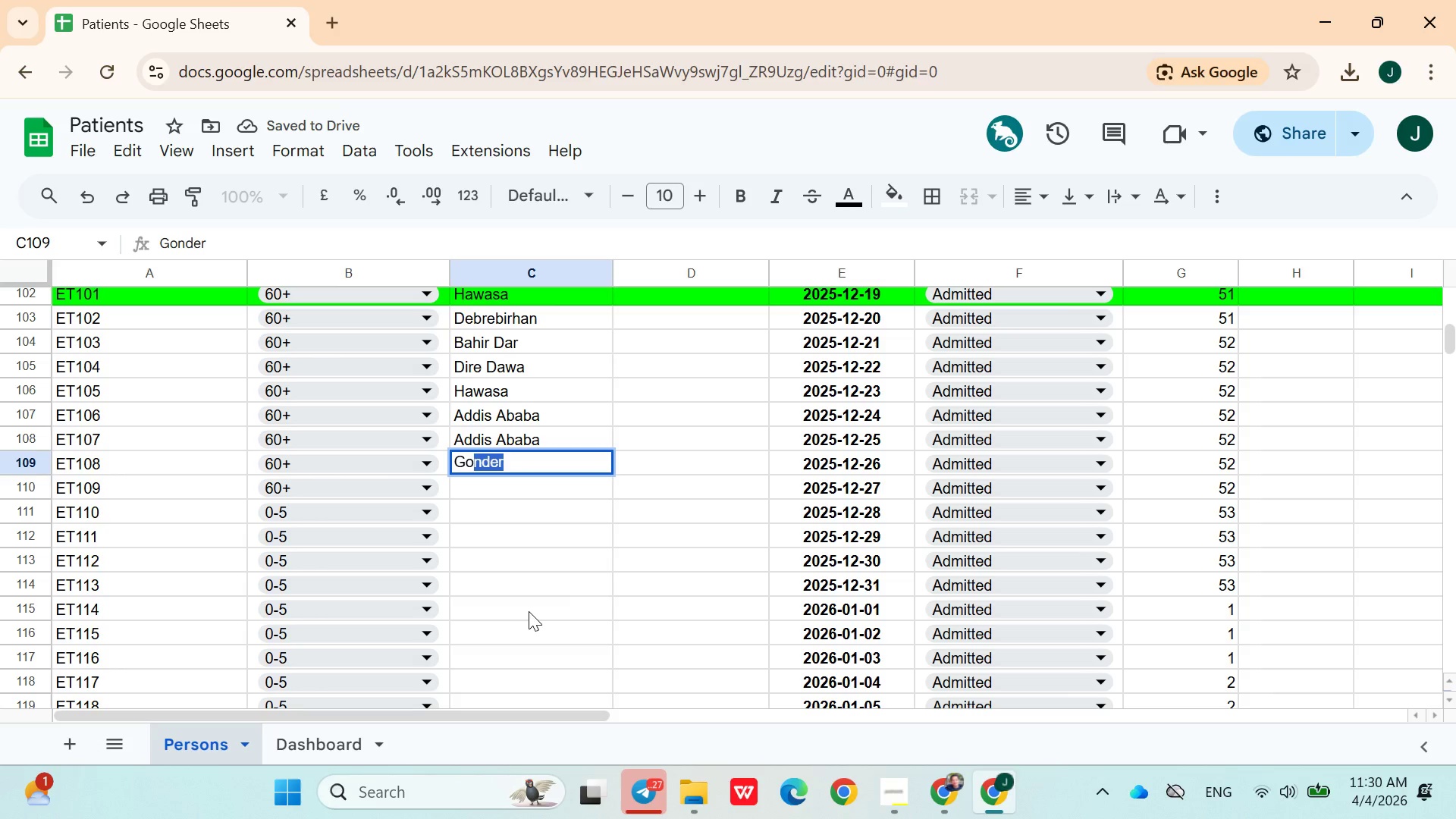 
key(ArrowDown)
 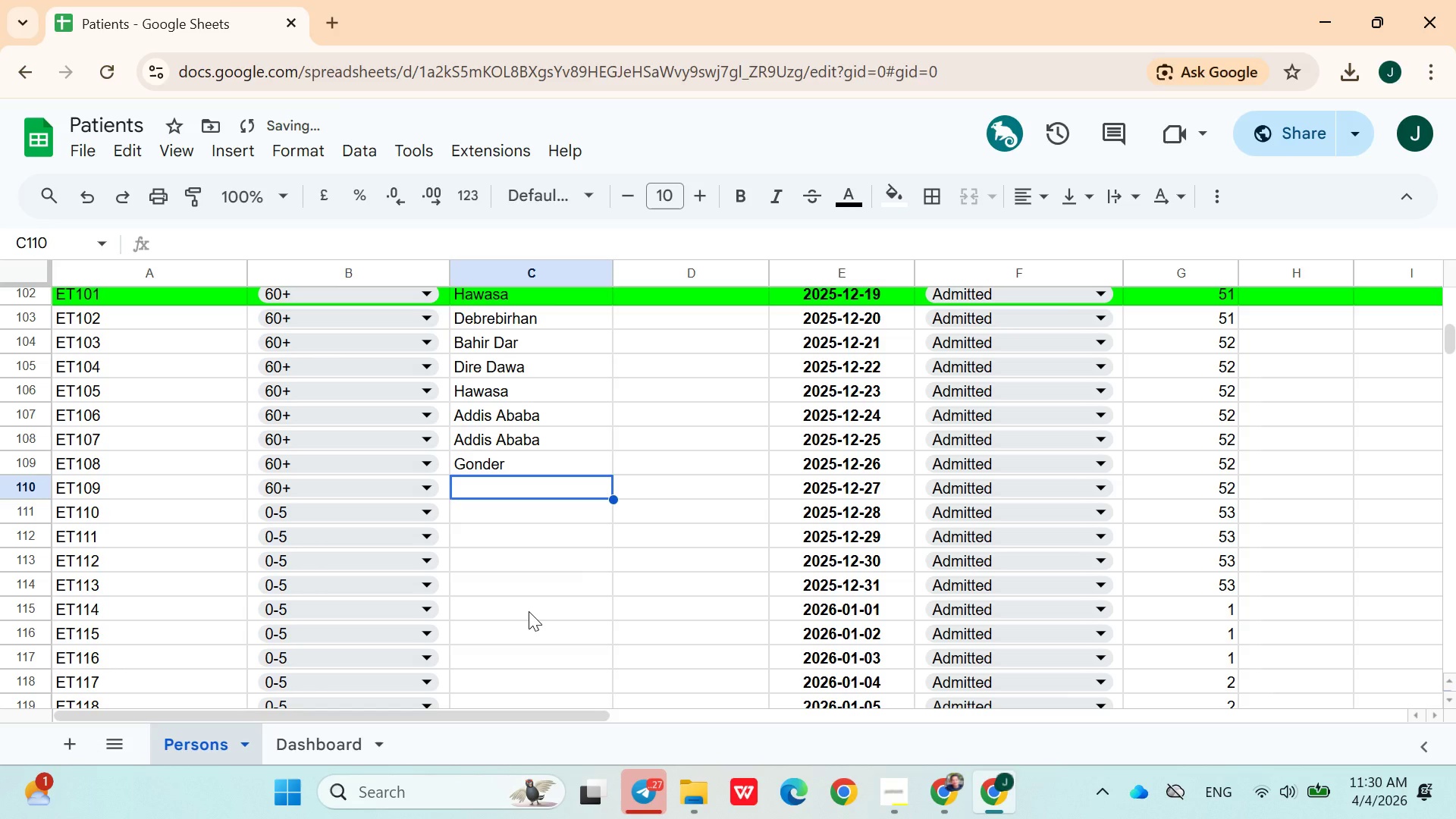 
type(Well)
 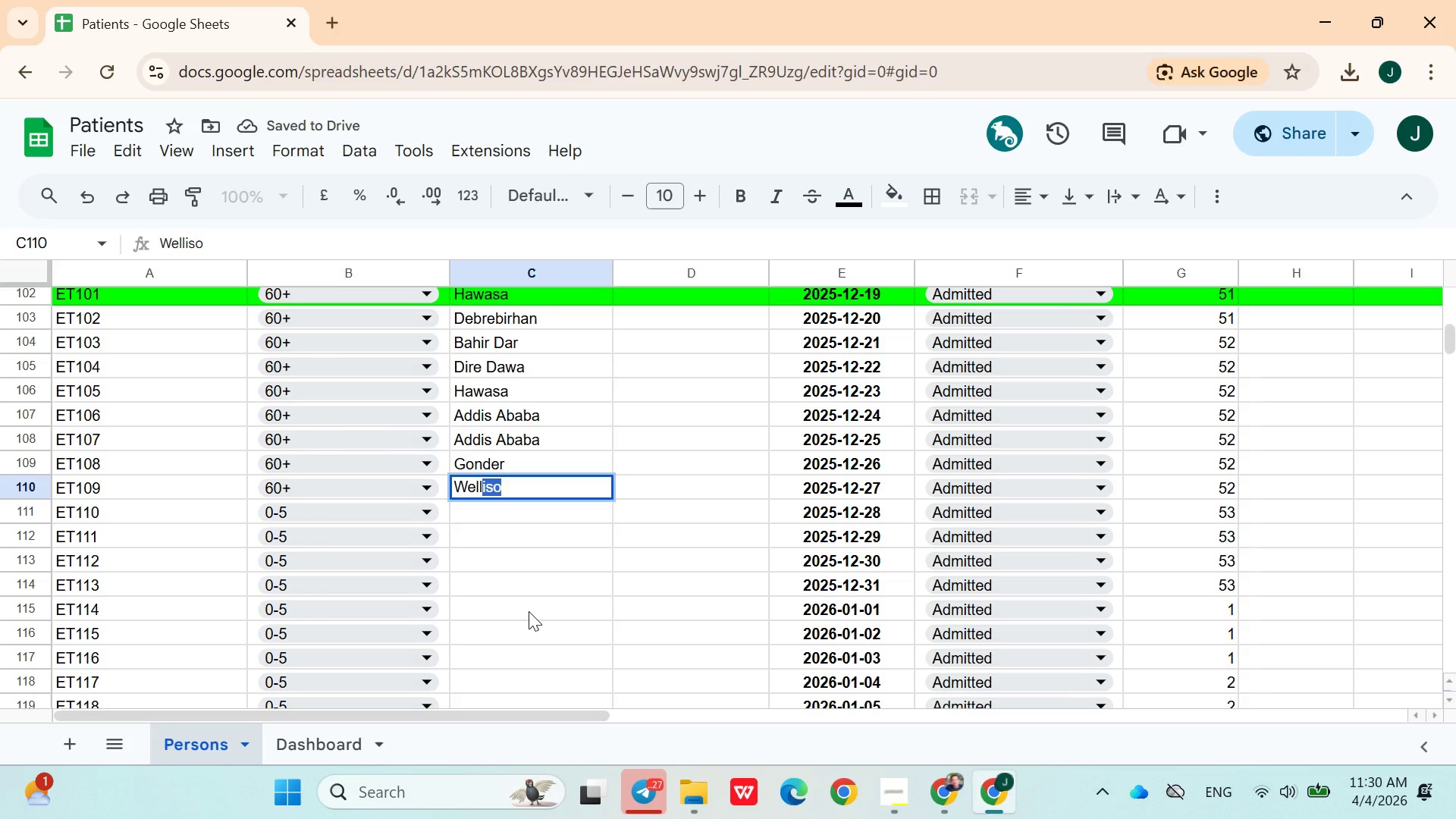 
key(ArrowDown)
 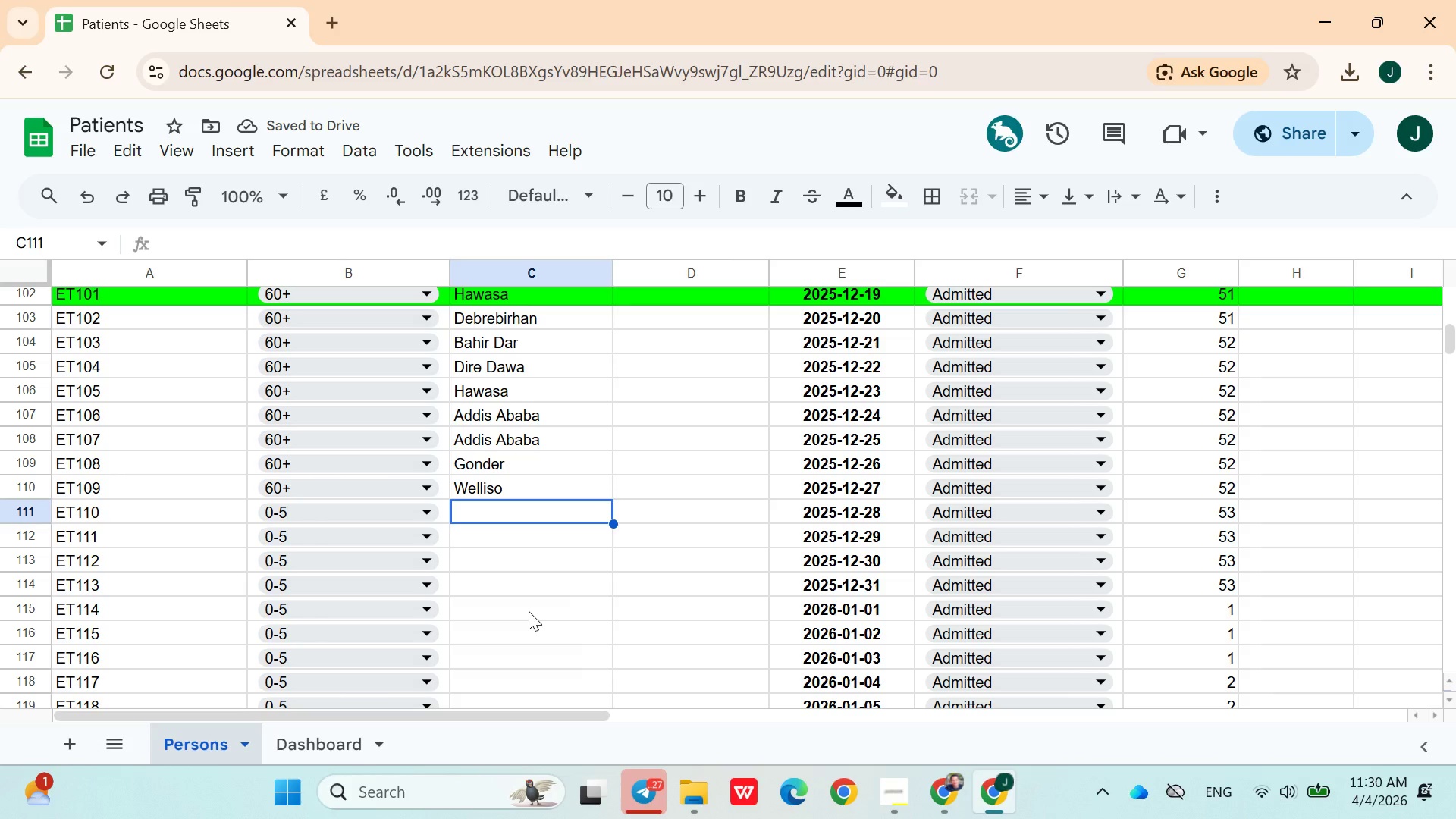 
hold_key(key=ShiftLeft, duration=1.52)
 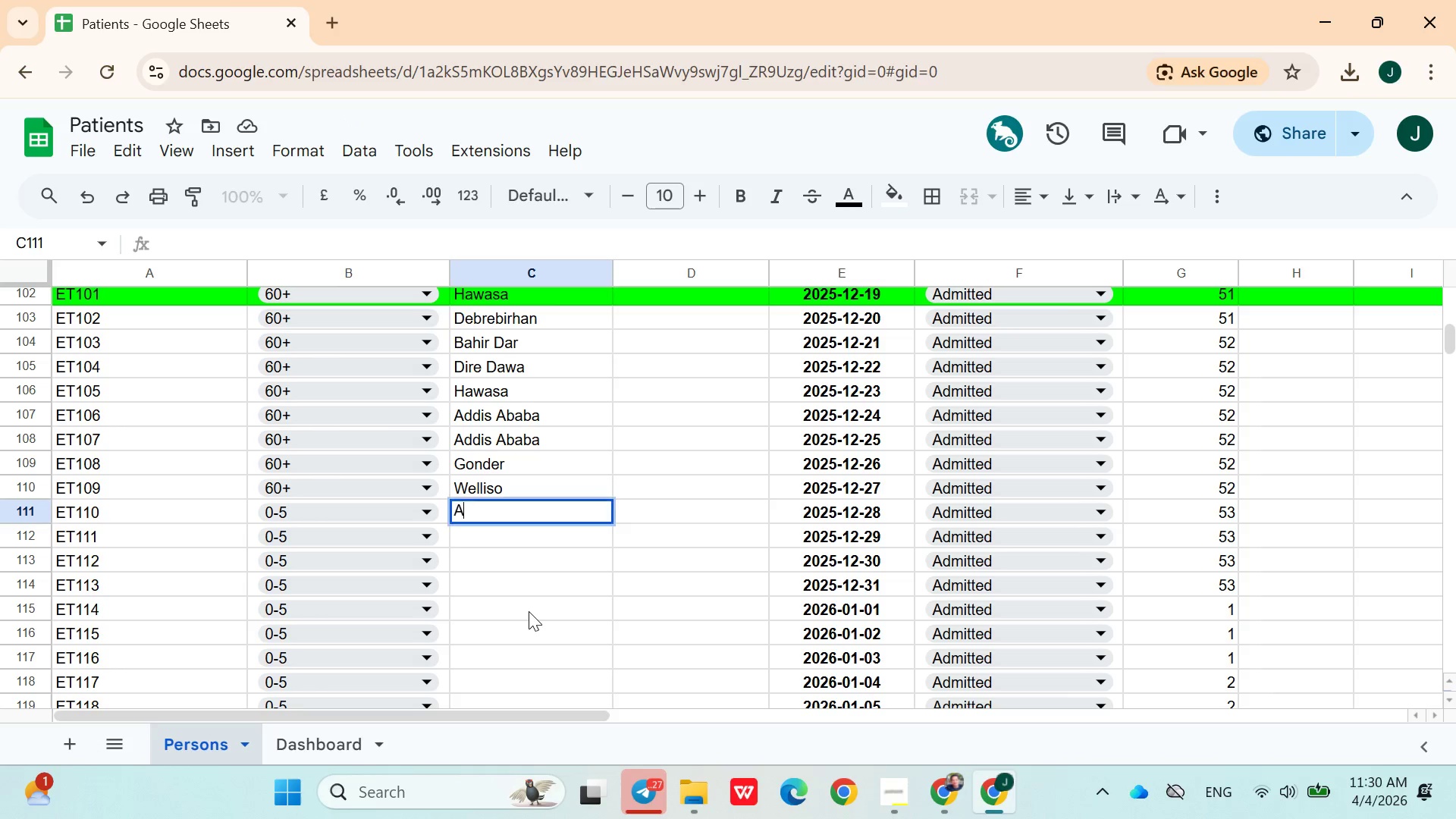 
type(Ada)
 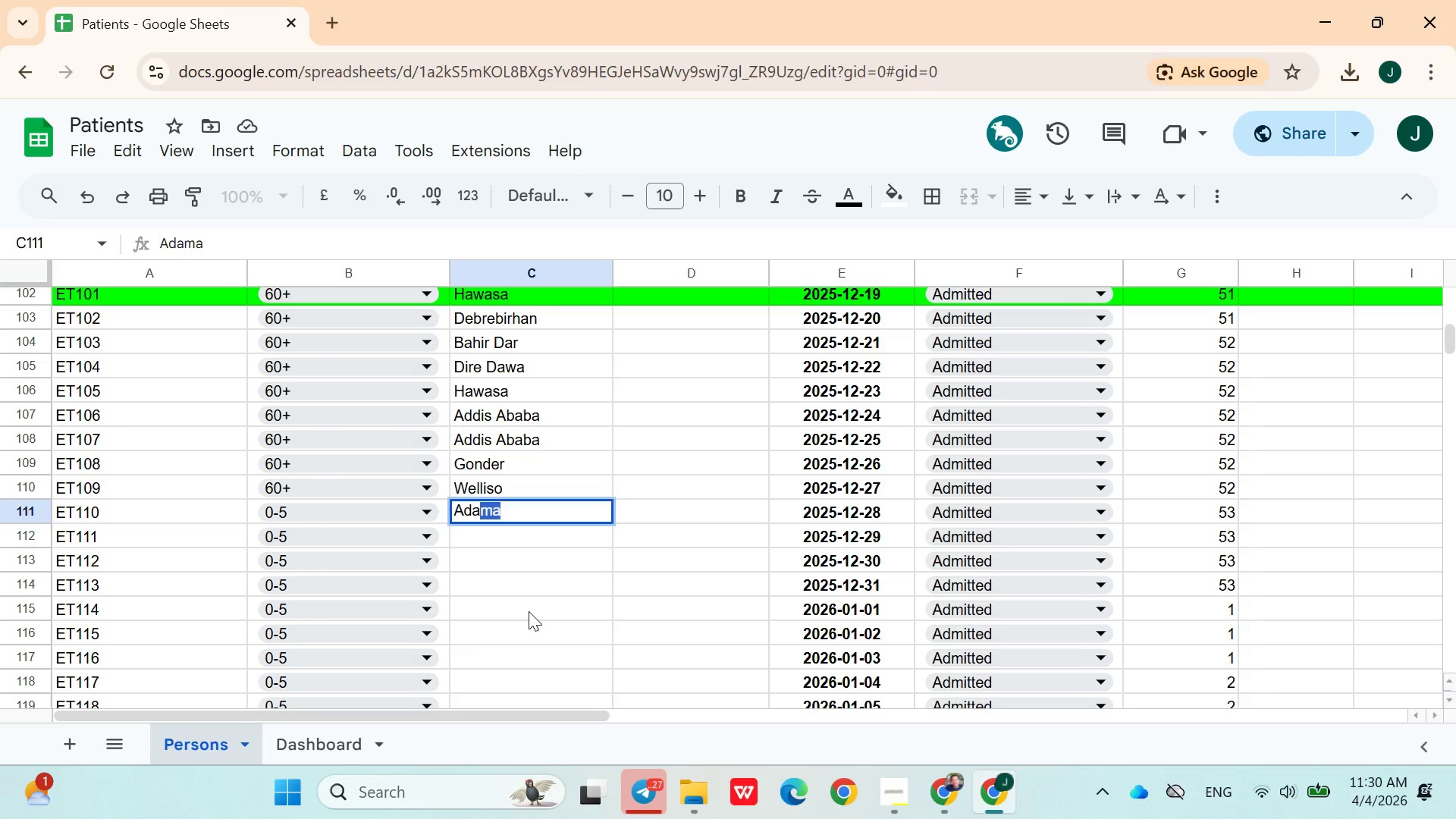 
key(ArrowDown)
 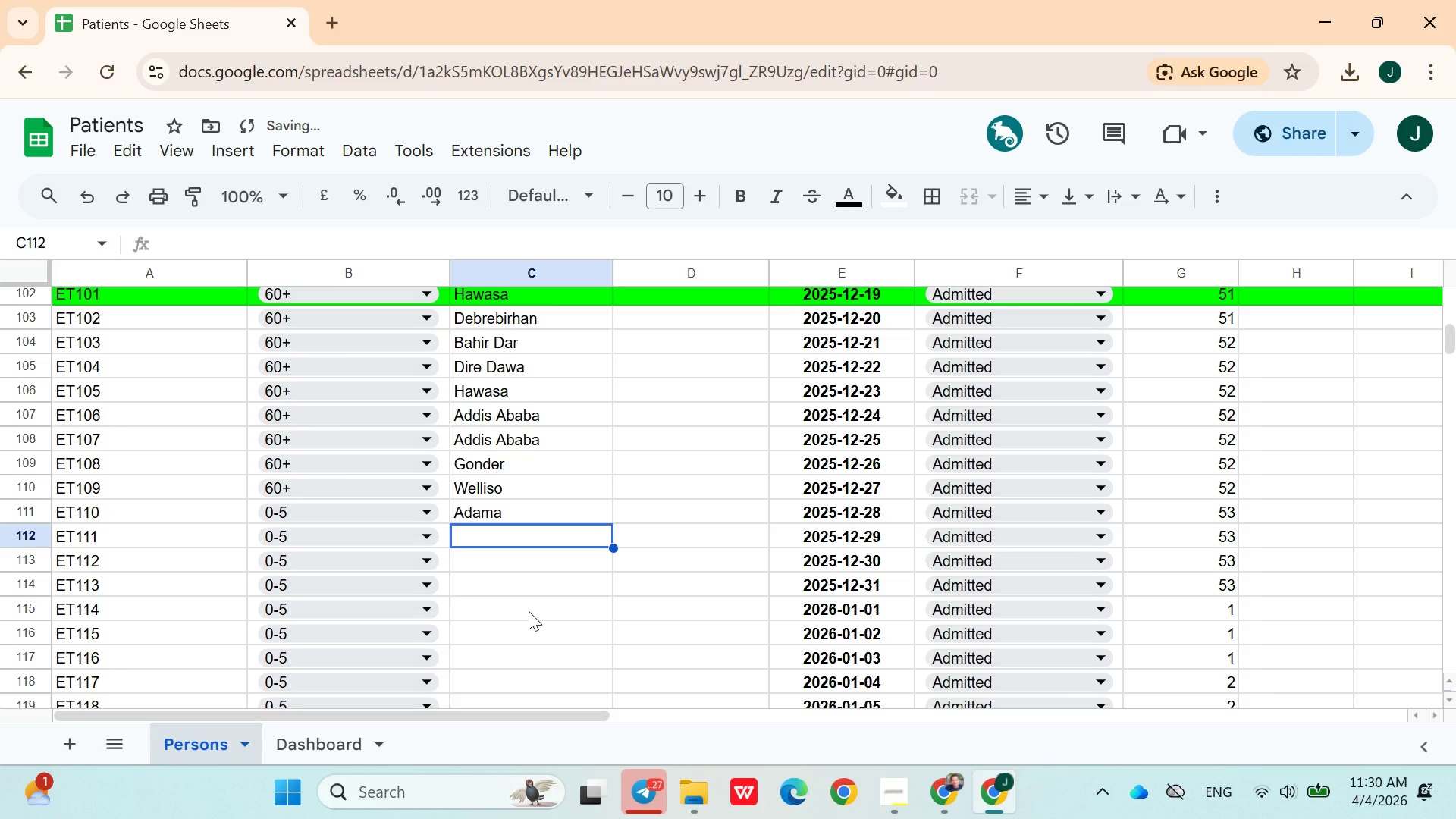 
type(Wol)
 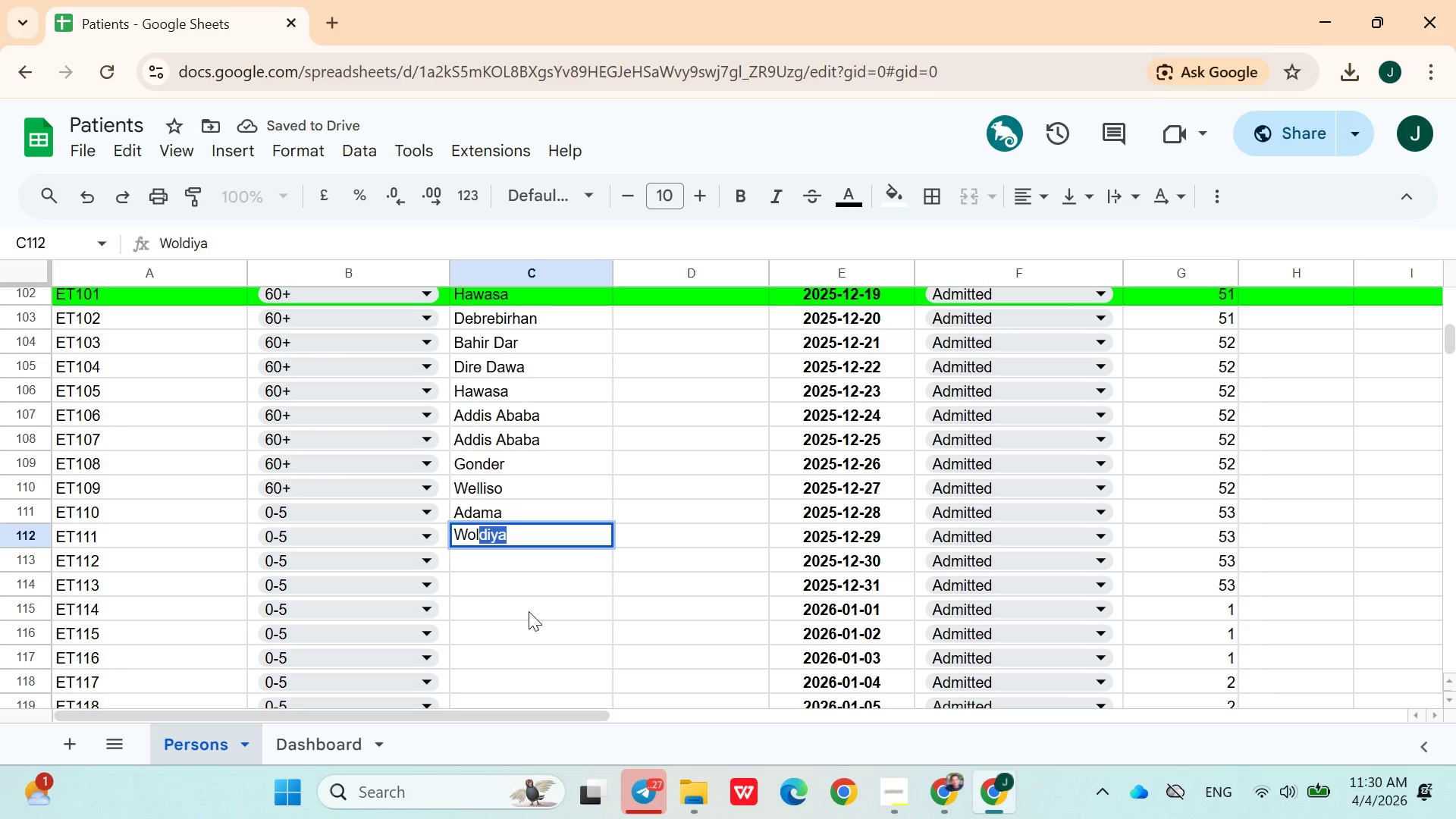 
key(ArrowDown)
 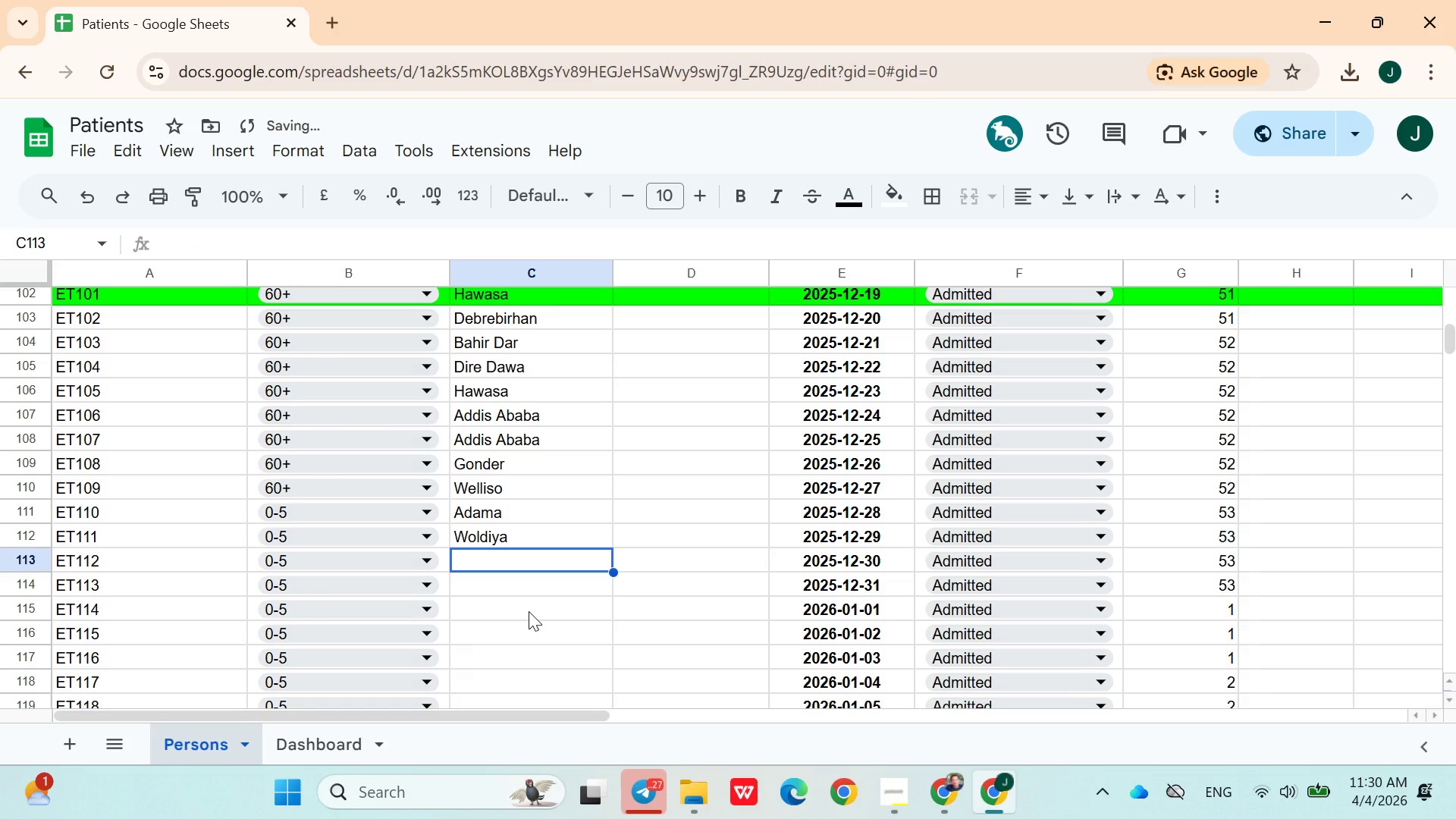 
type(Dess)
 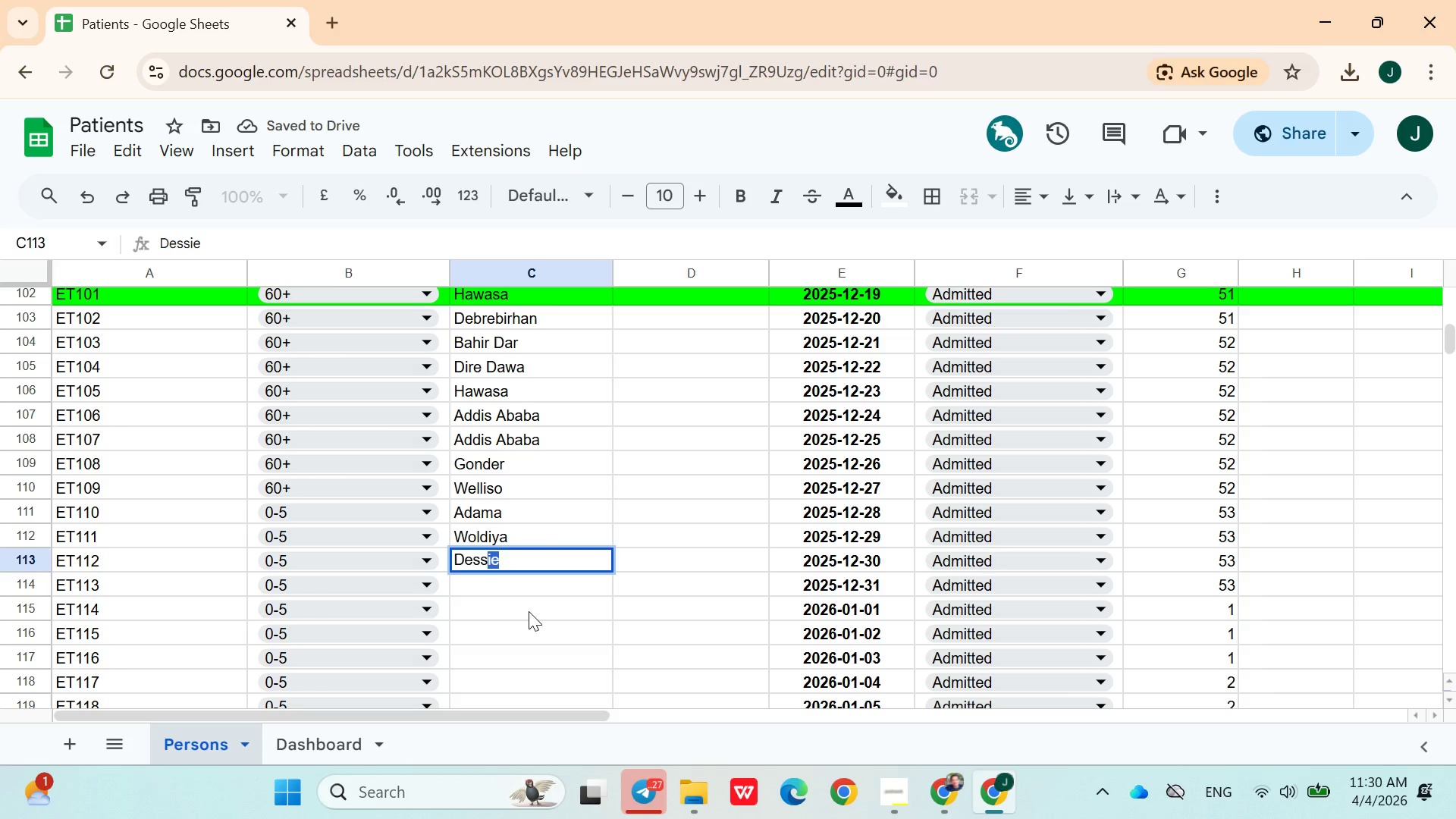 
key(ArrowDown)
 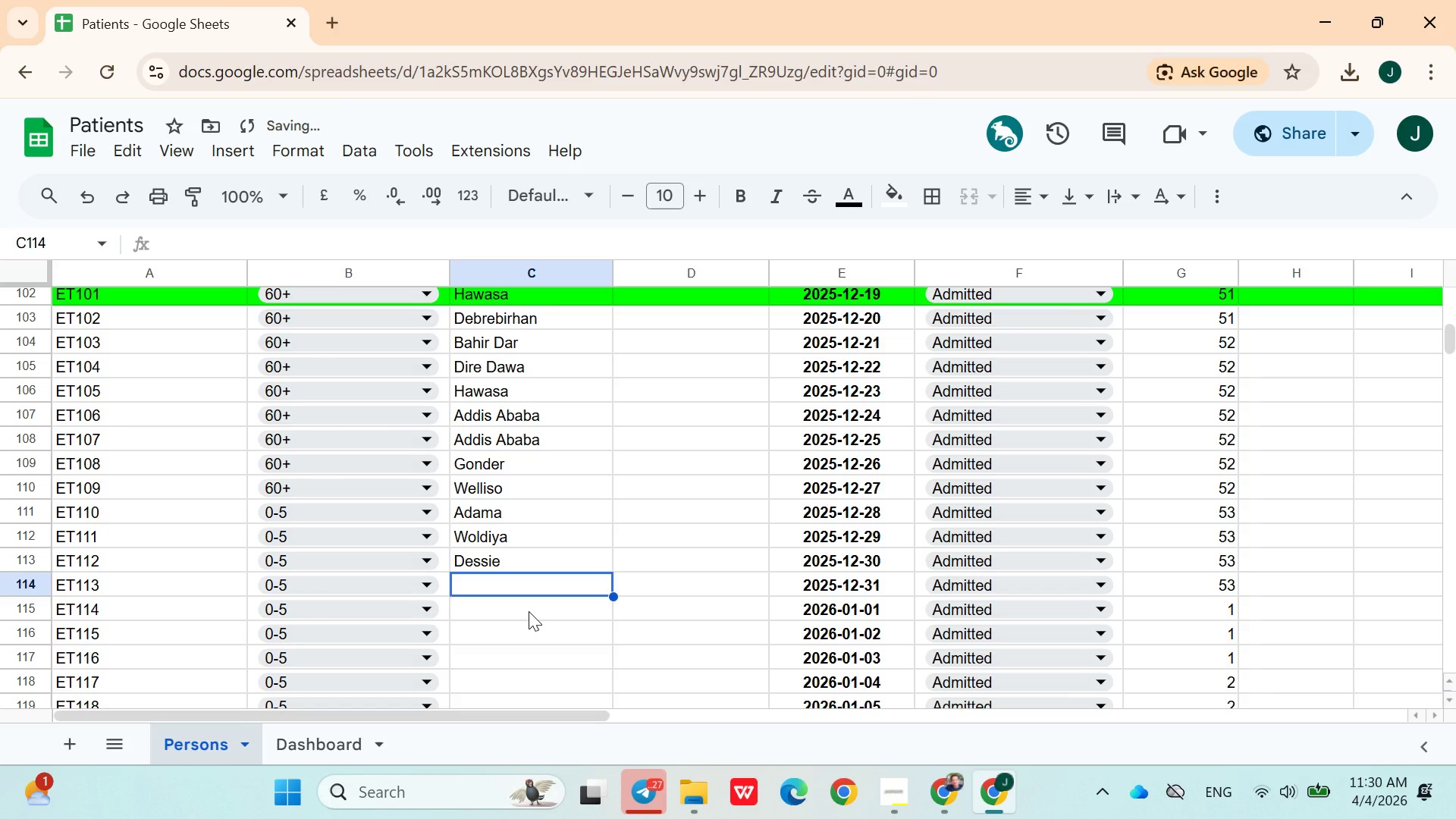 
hold_key(key=ShiftLeft, duration=1.52)
 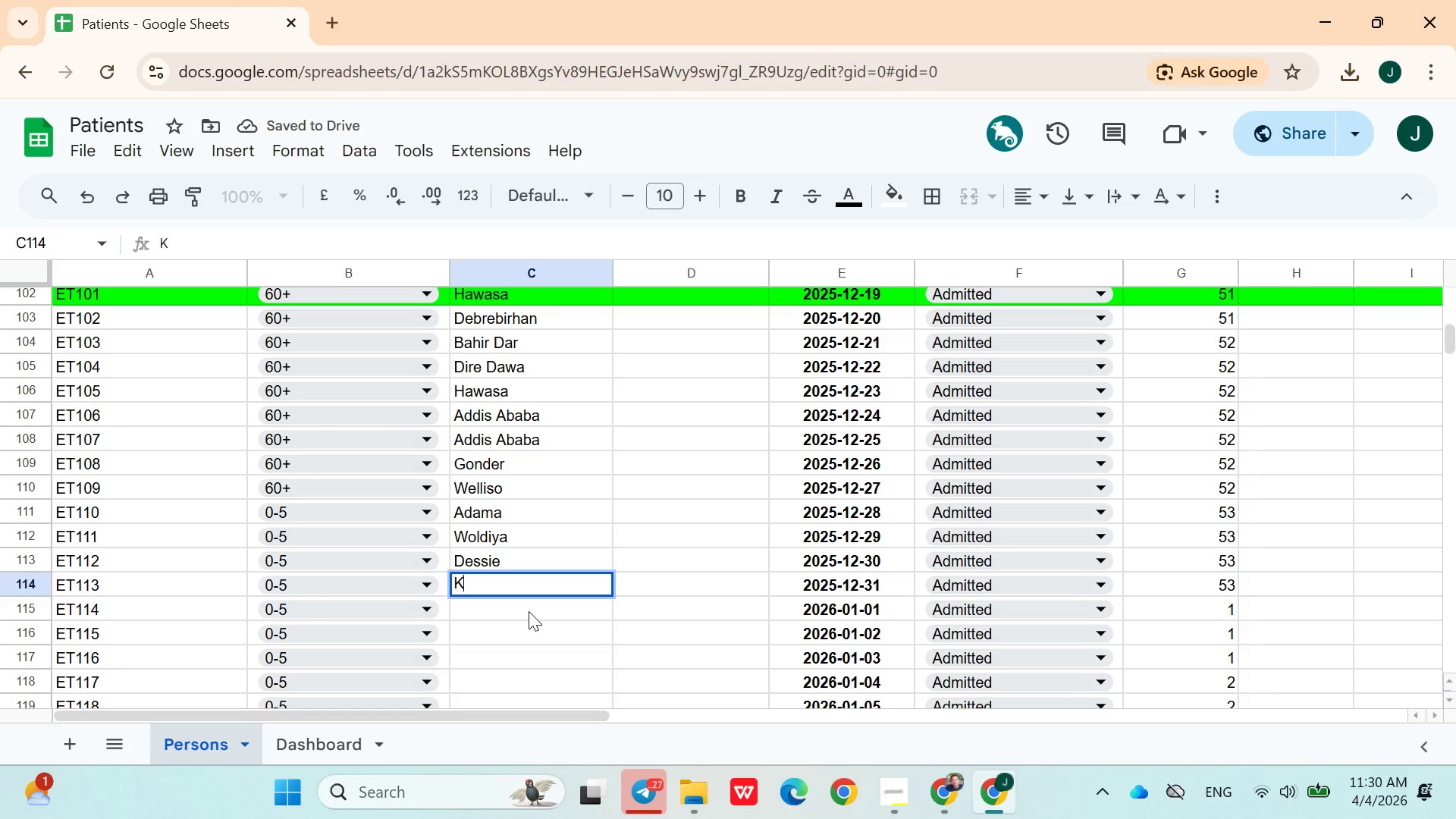 
type(Kom)
 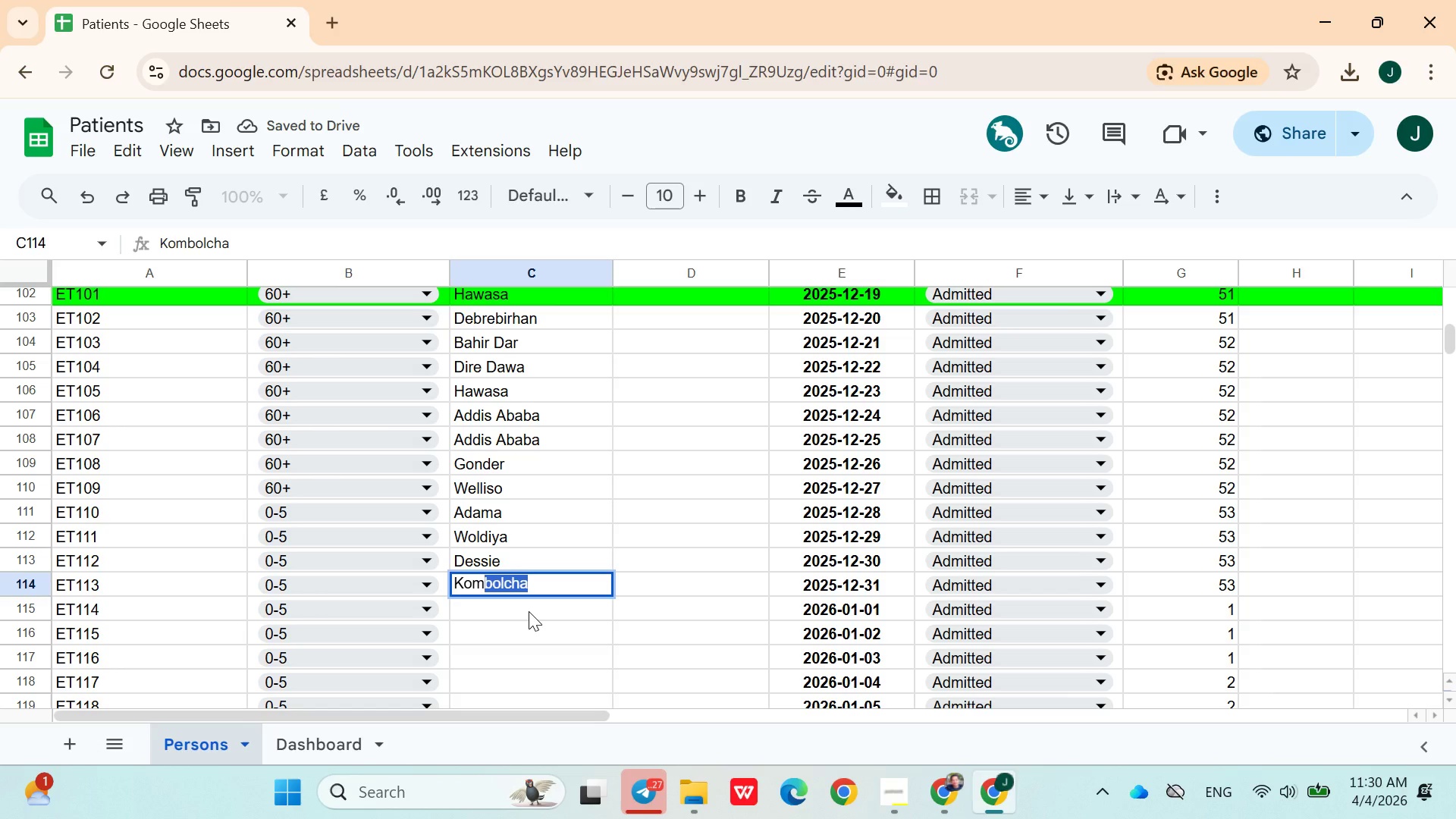 
key(ArrowDown)
 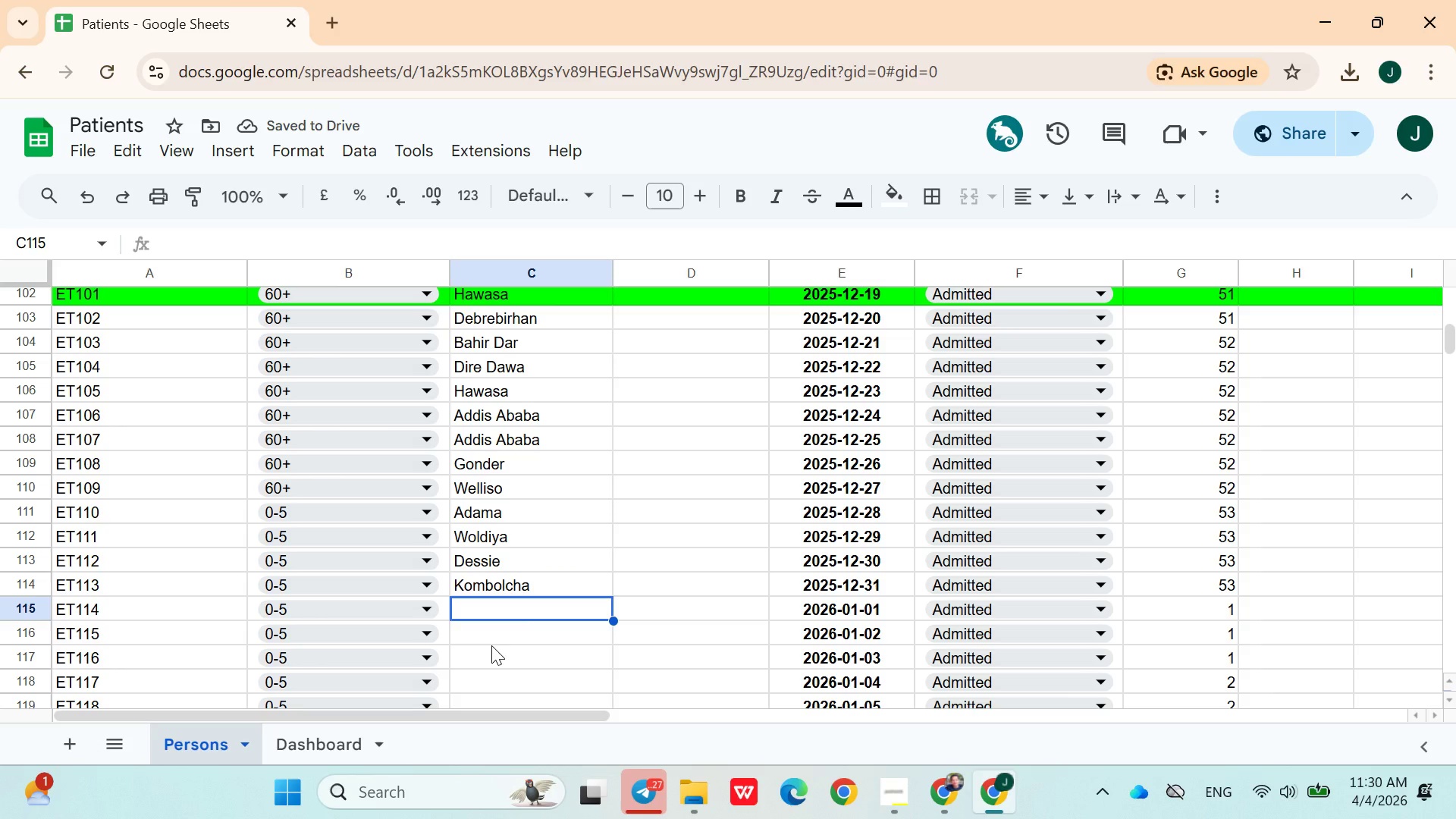 
left_click([304, 747])
 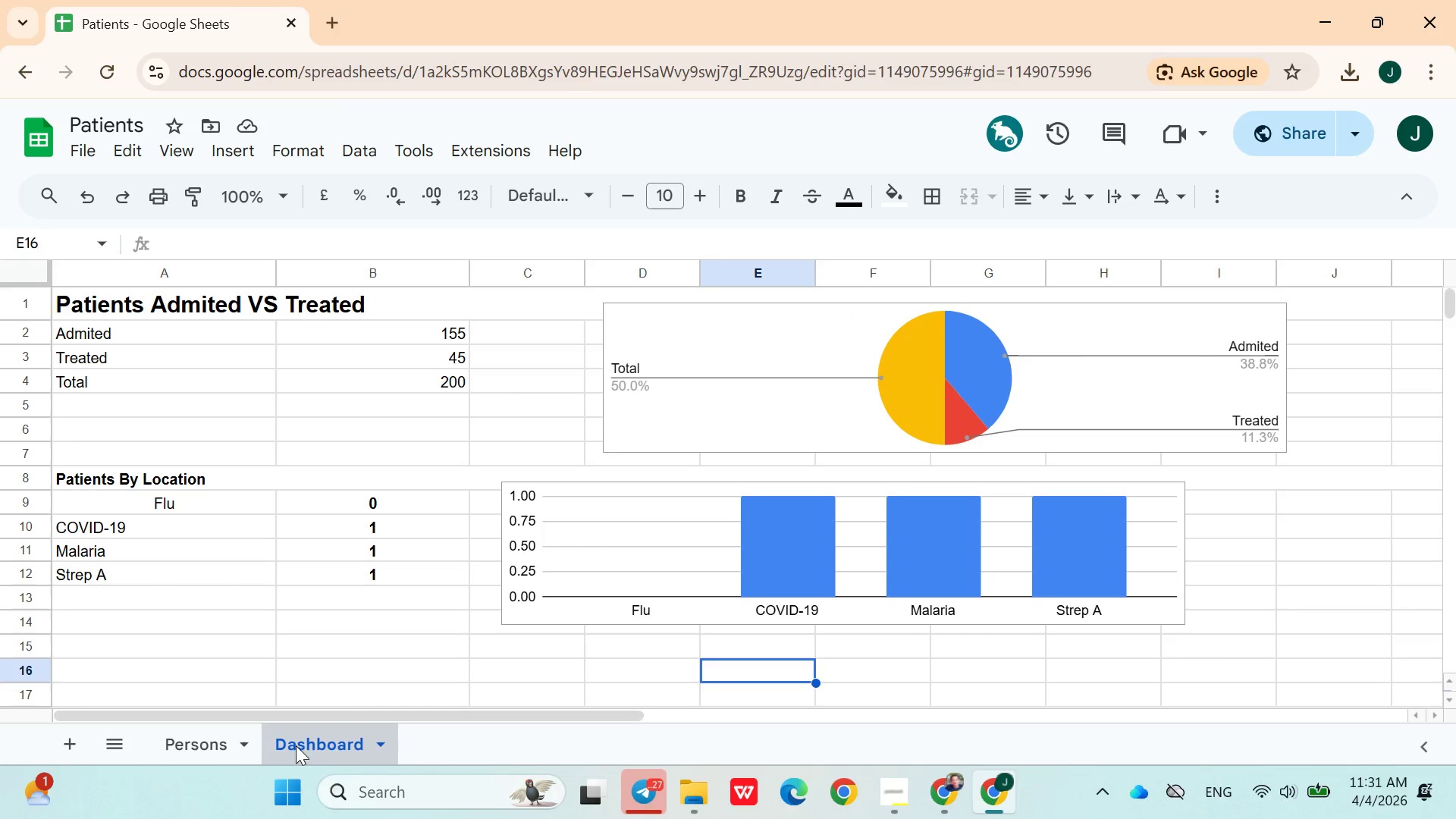 
left_click([209, 739])
 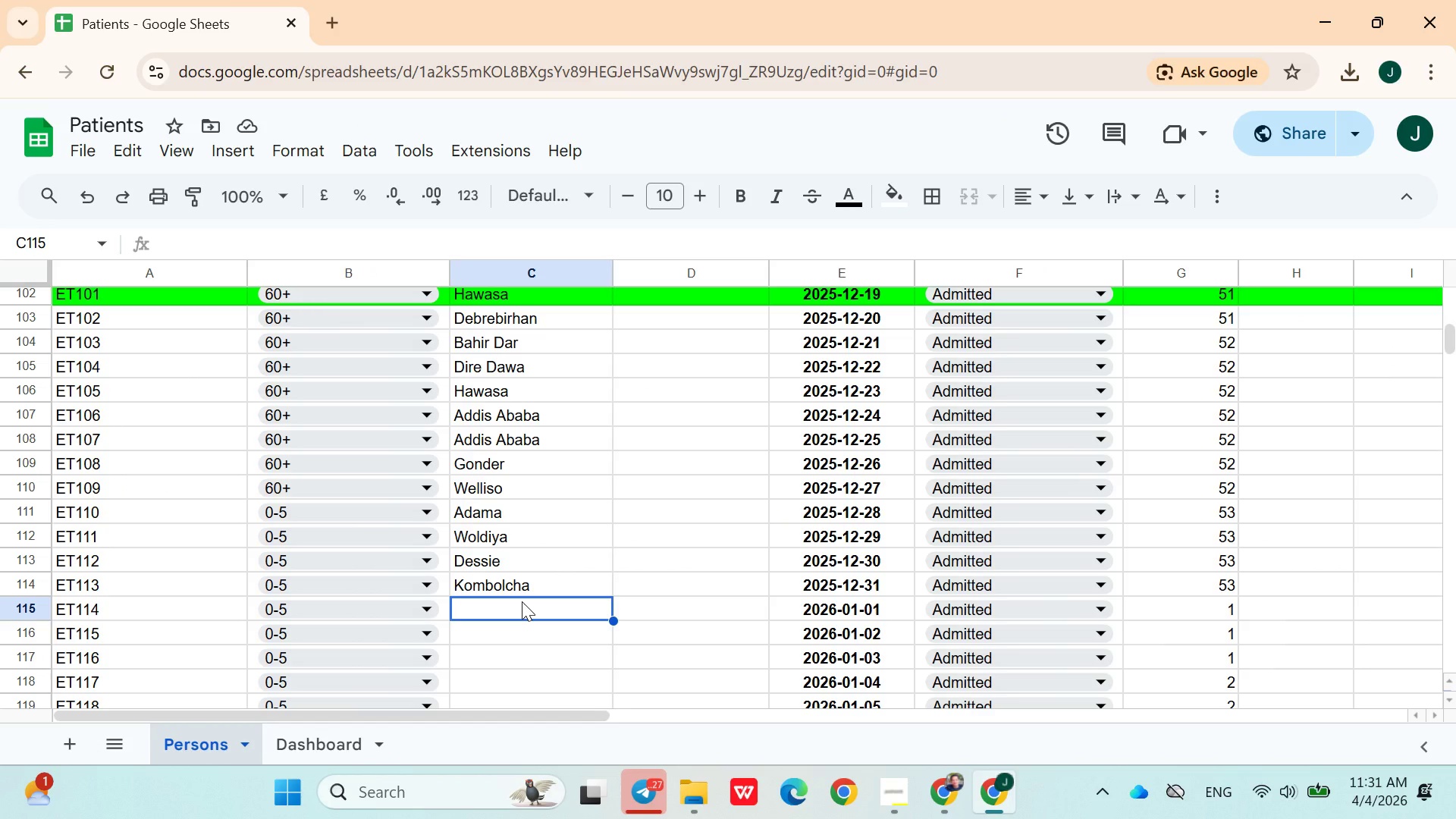 
wait(28.5)
 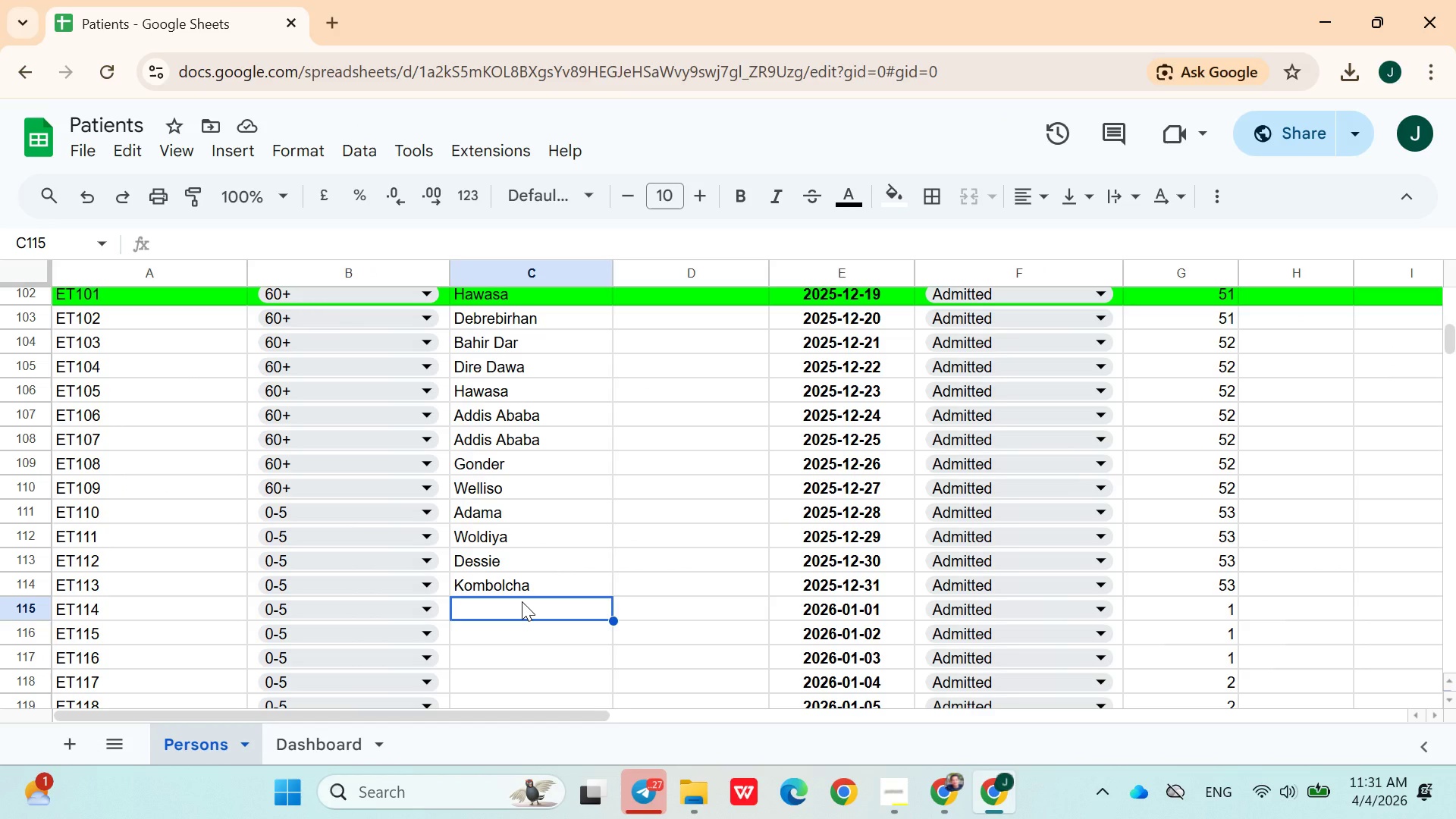 
type(Ada)
 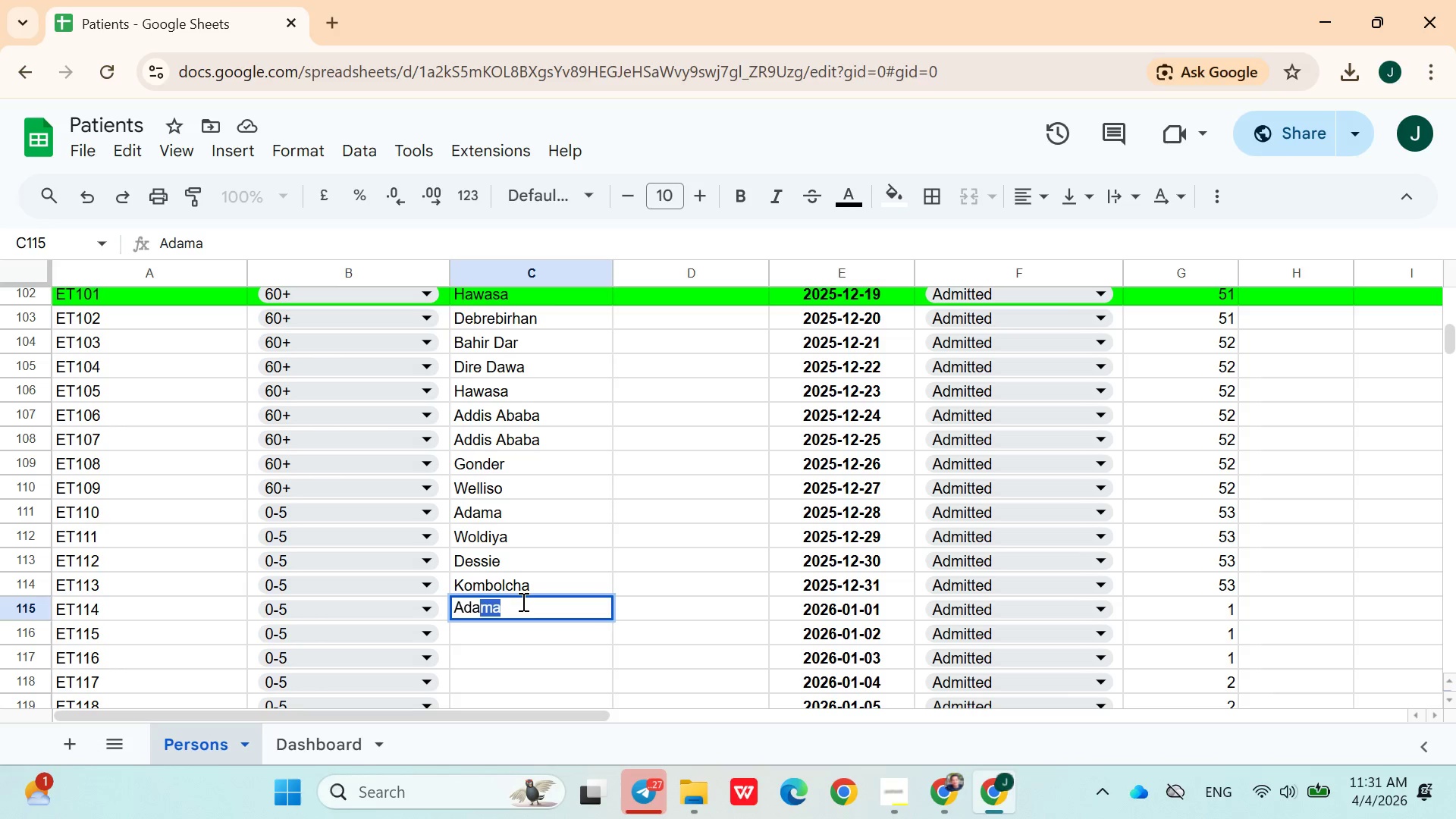 
key(ArrowDown)
 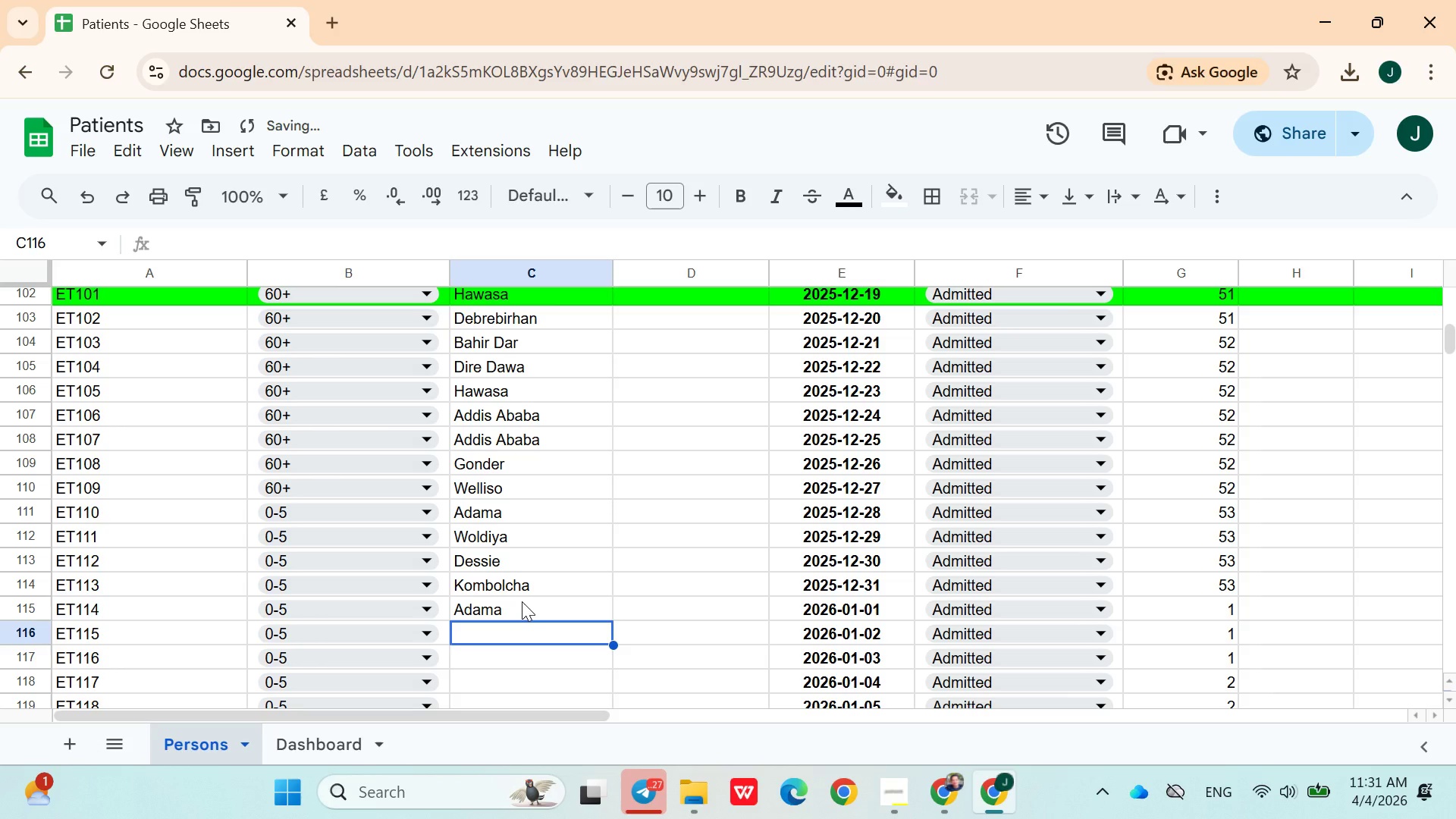 
type(dire)
 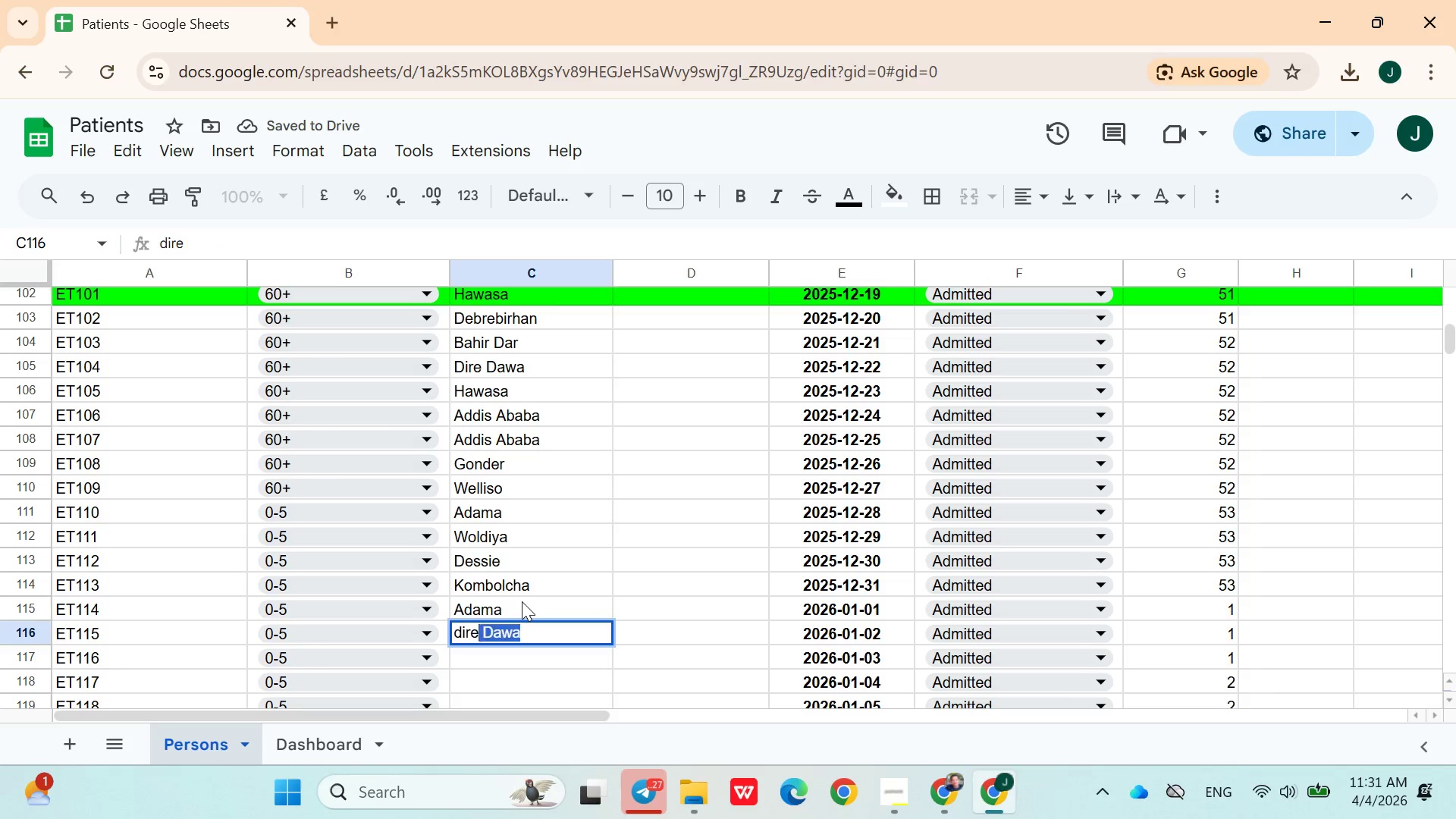 
key(ArrowDown)
 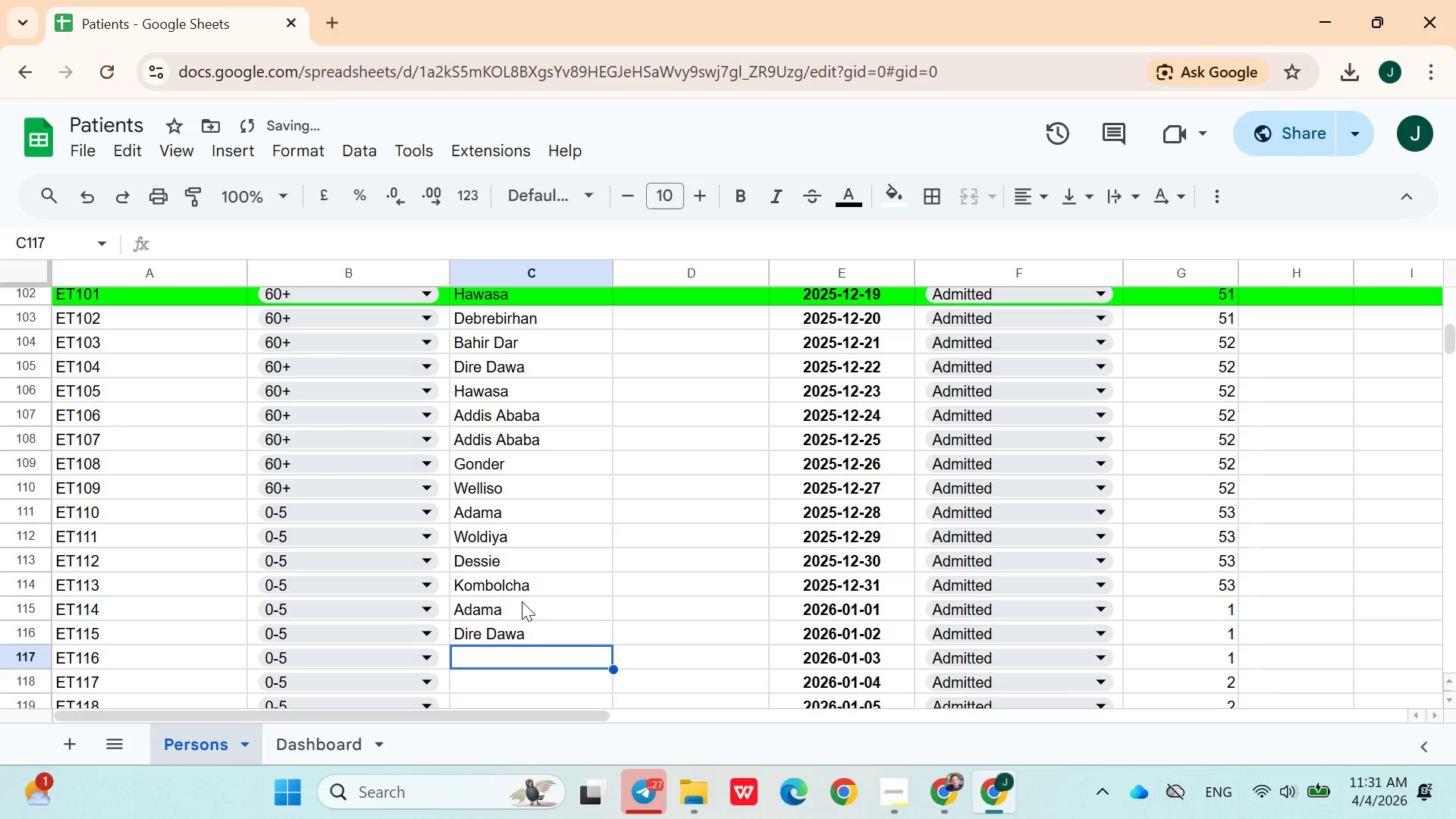 
type(Kom)
 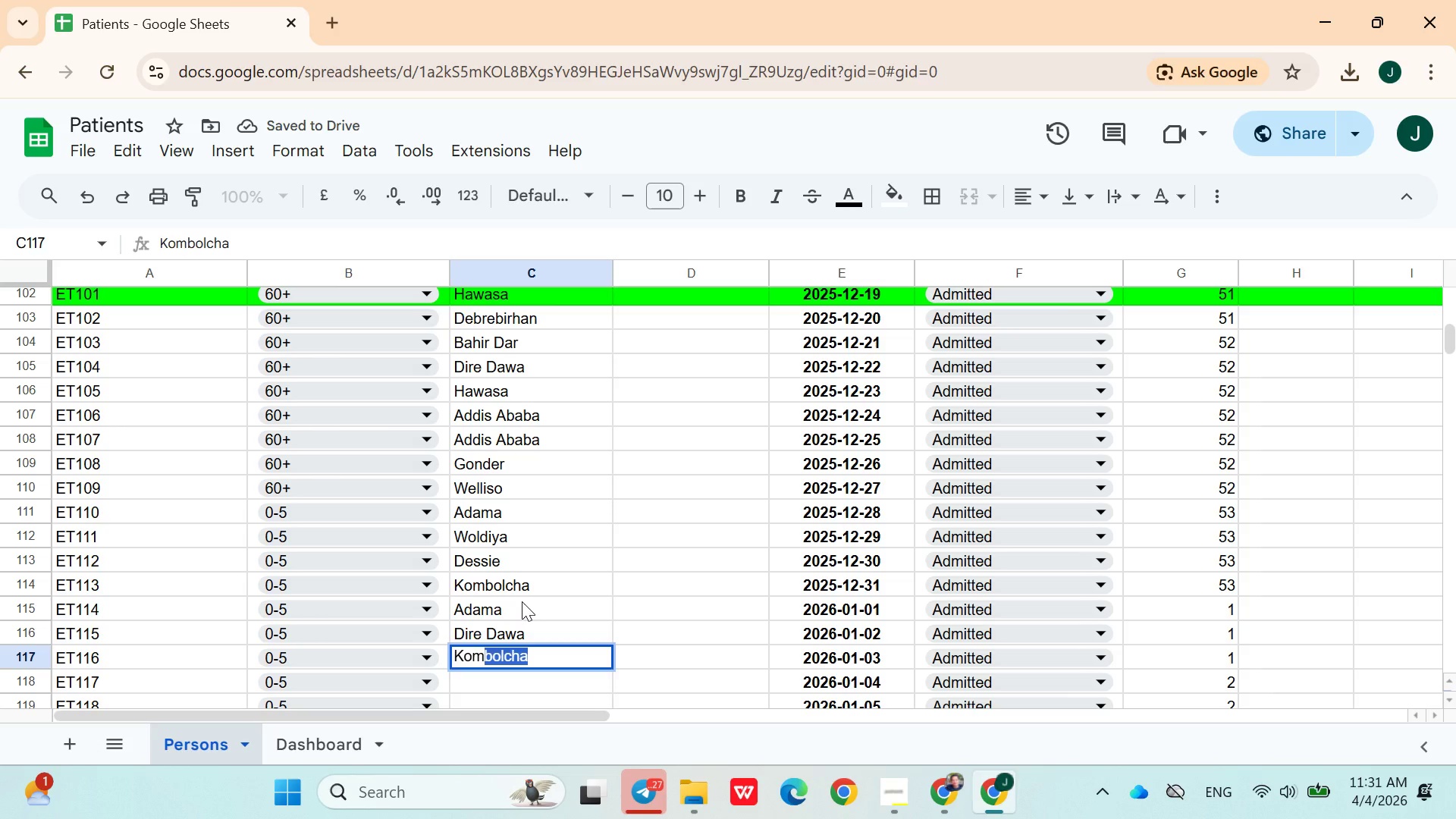 
key(ArrowDown)
 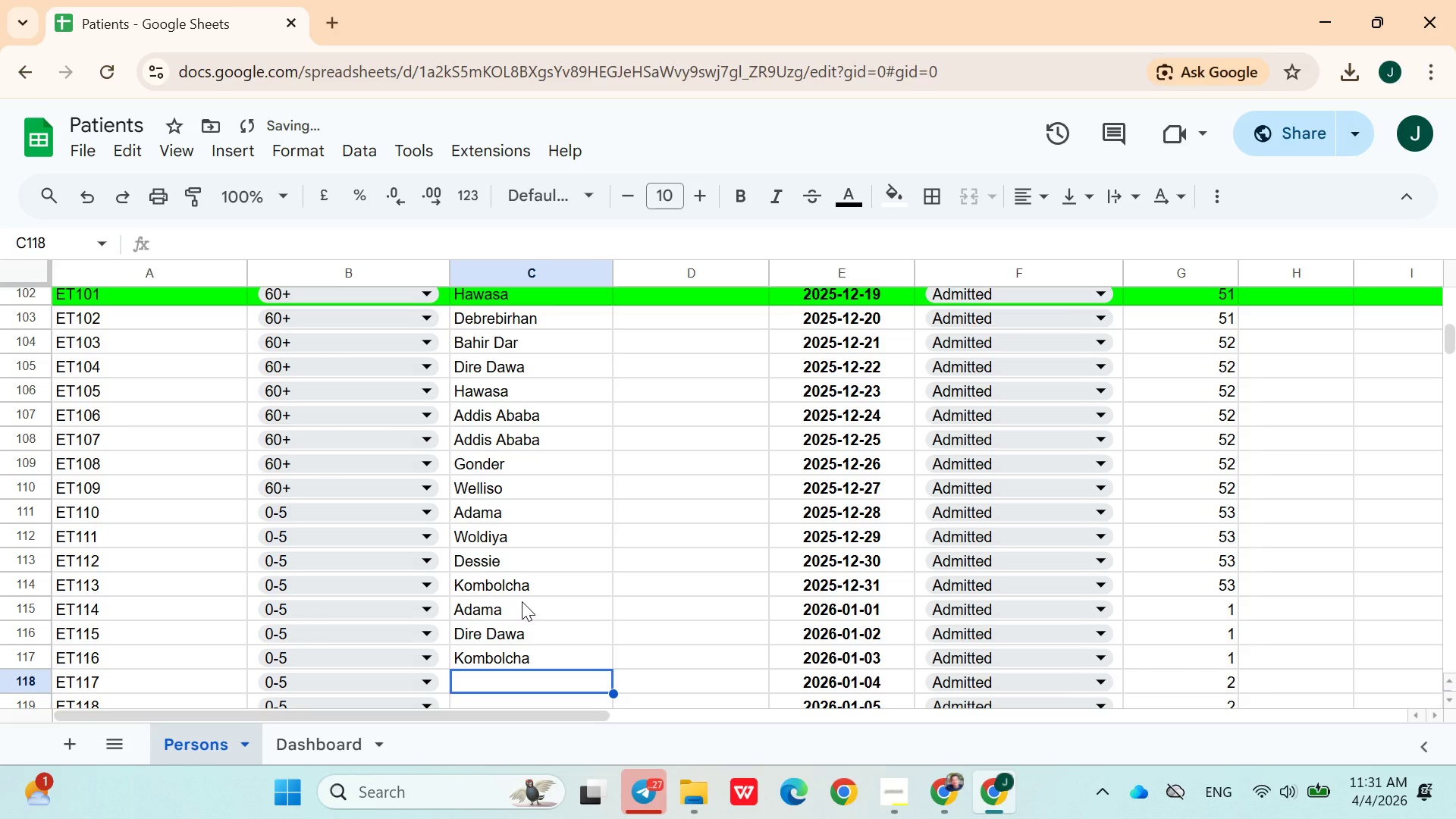 
type(Kom)
 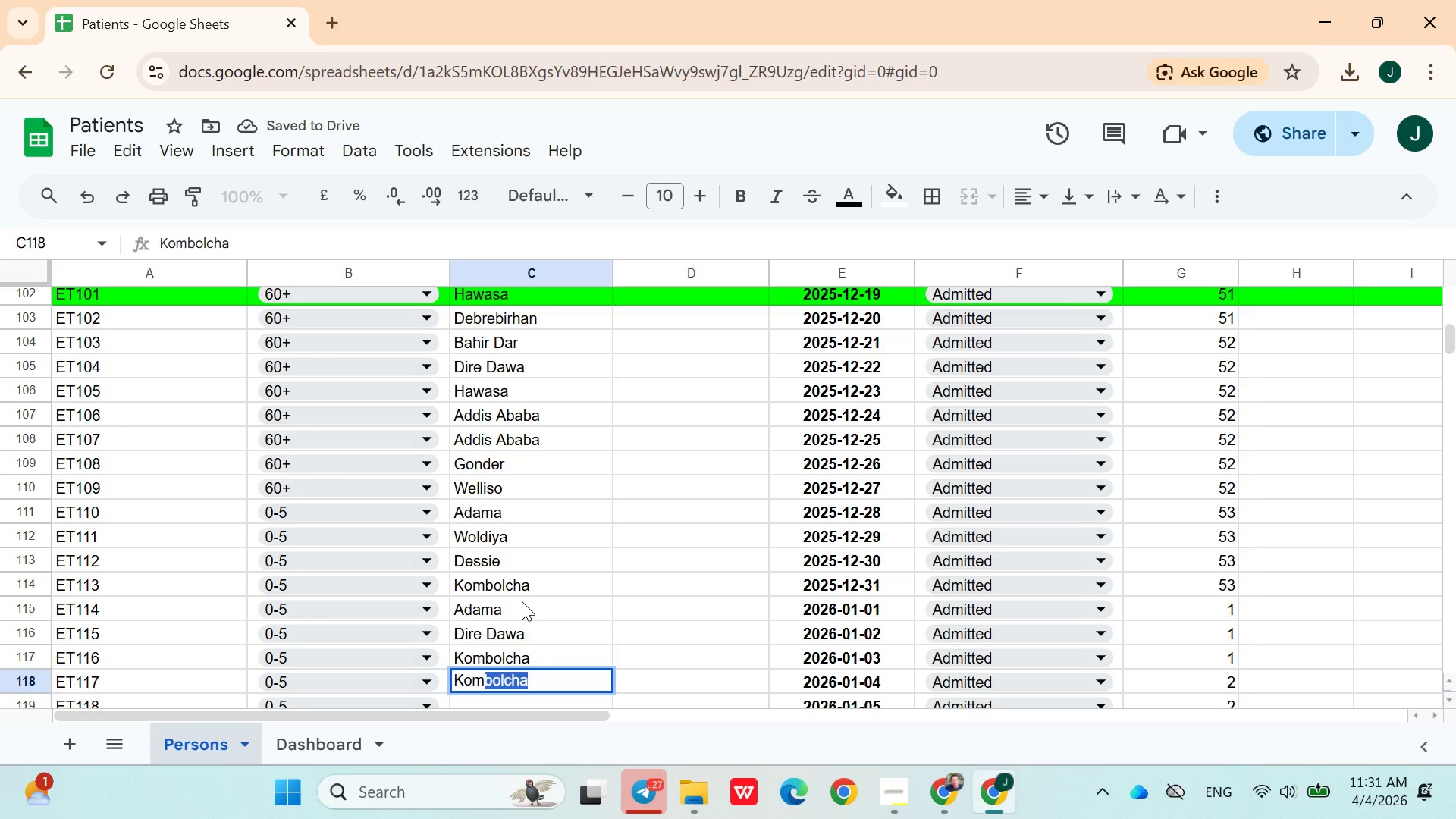 
key(ArrowUp)
 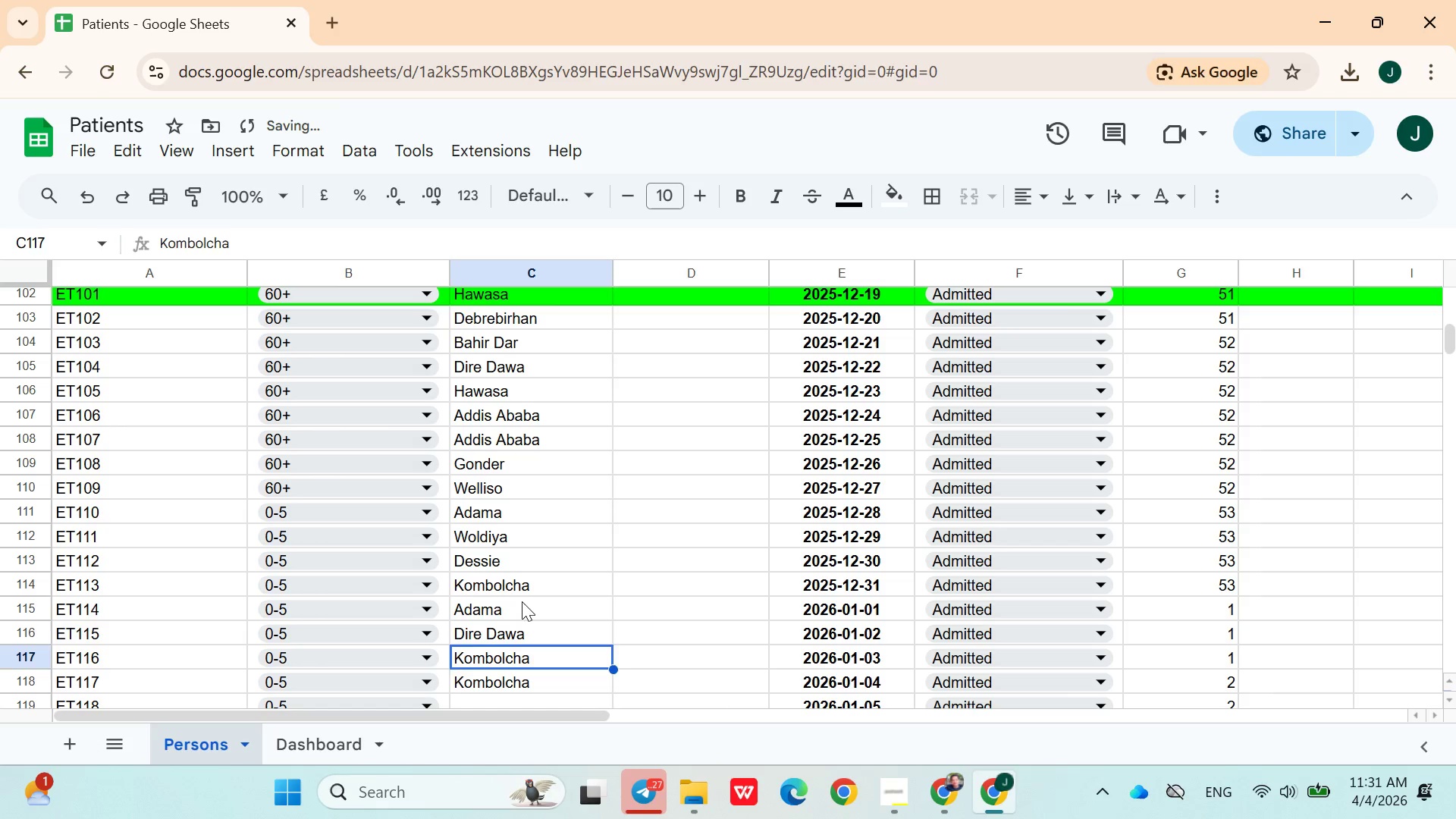 
hold_key(key=ArrowUp, duration=0.73)
 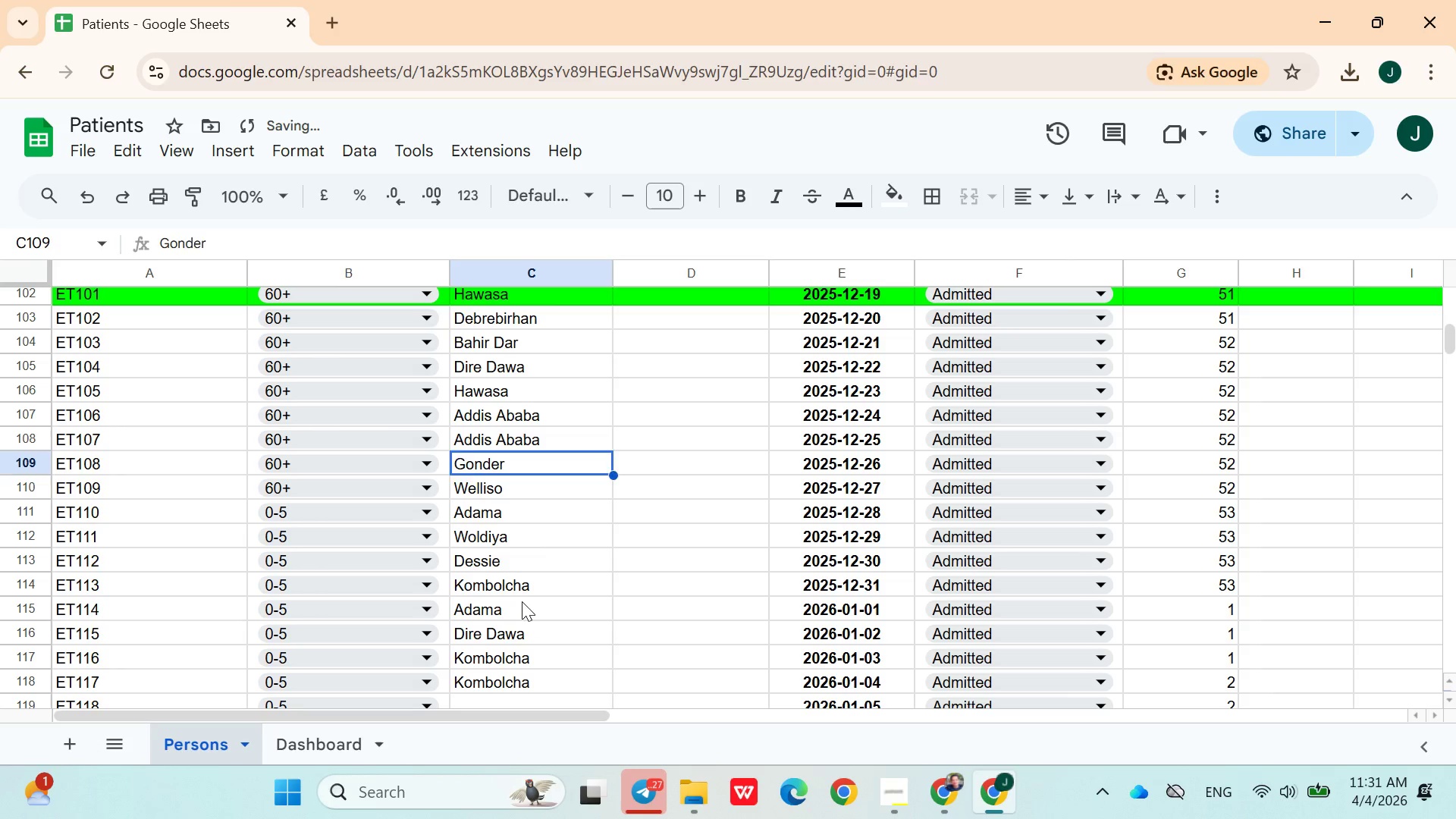 
key(ArrowUp)
 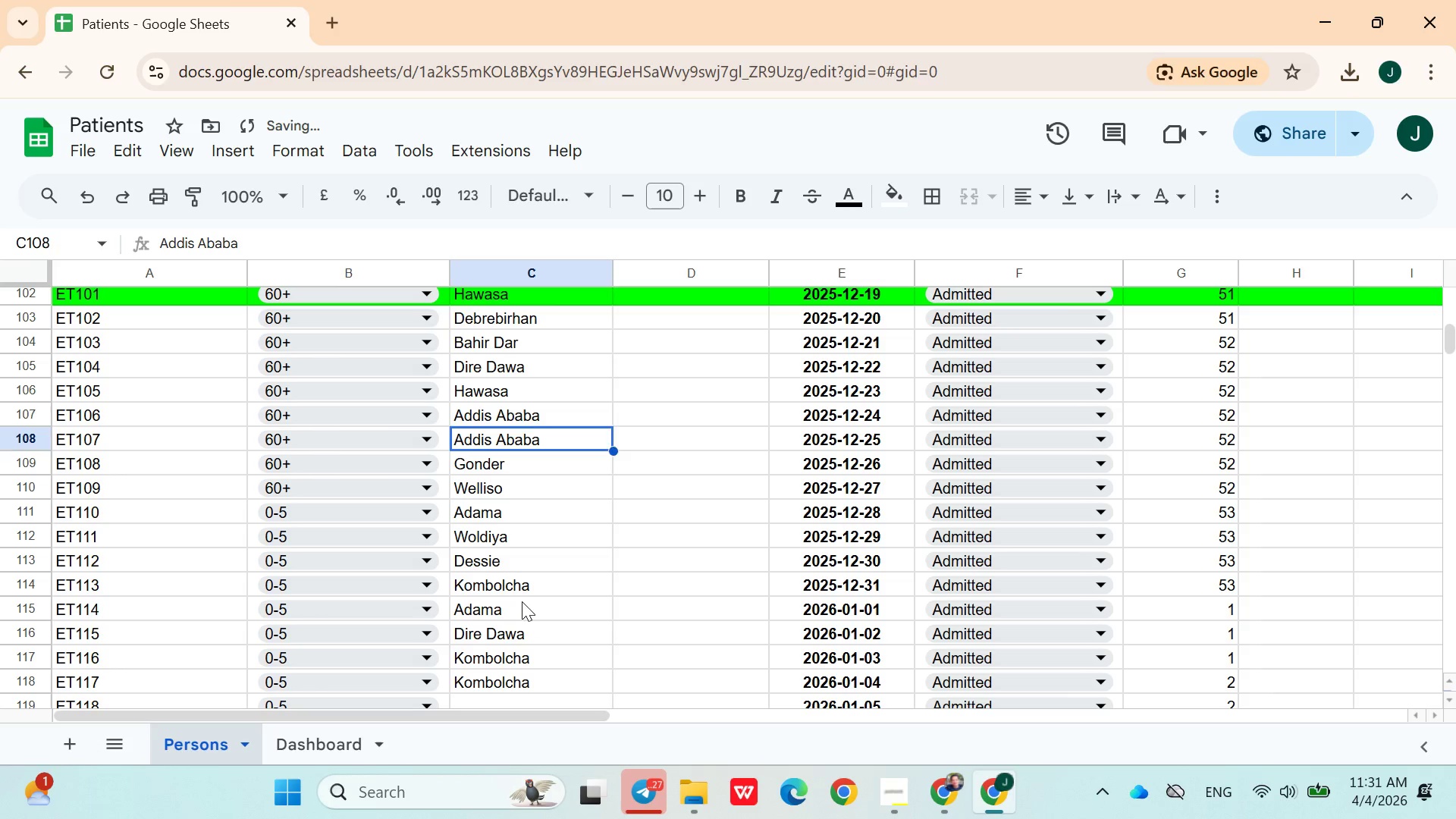 
key(ArrowUp)
 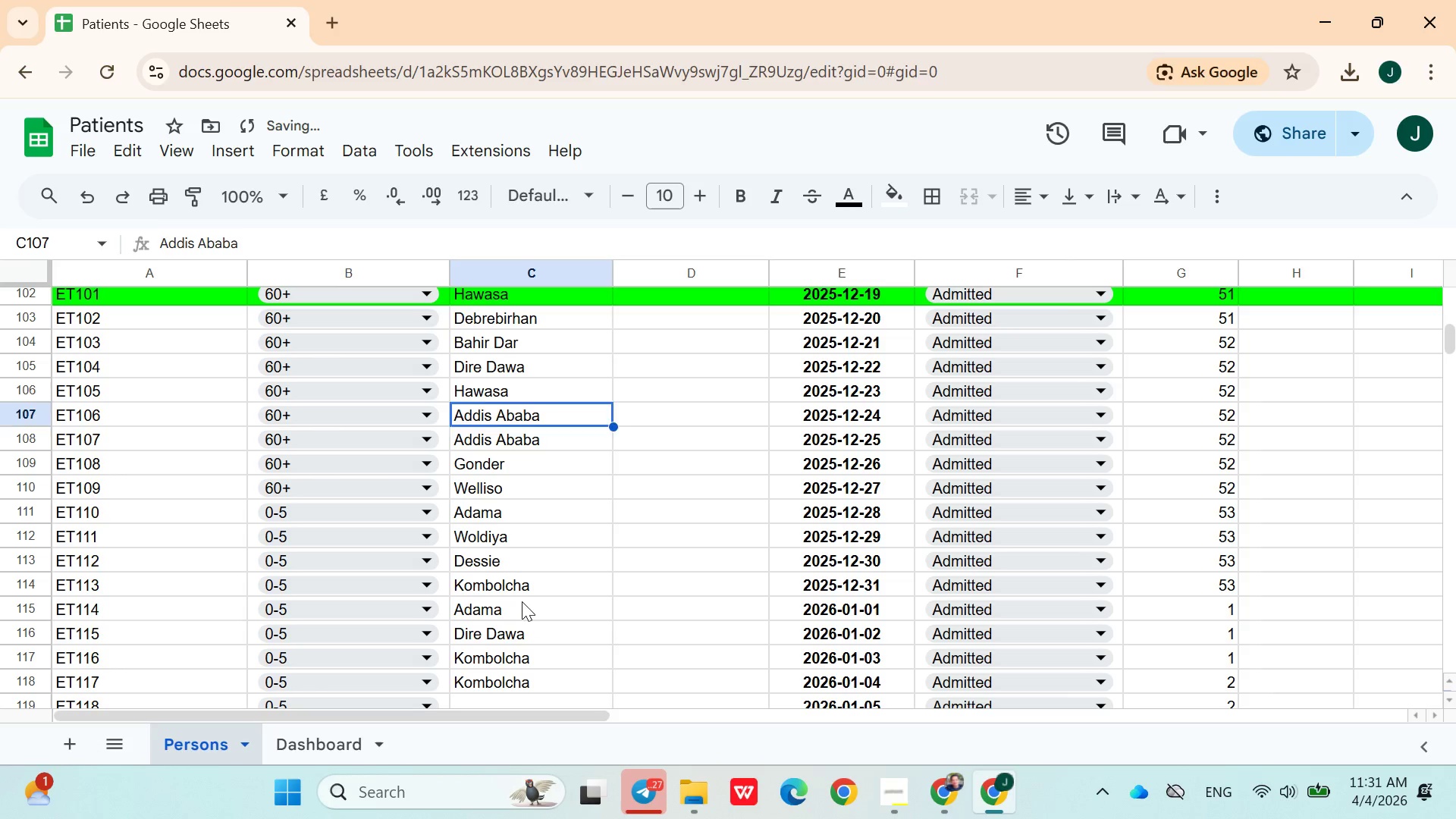 
key(ArrowUp)
 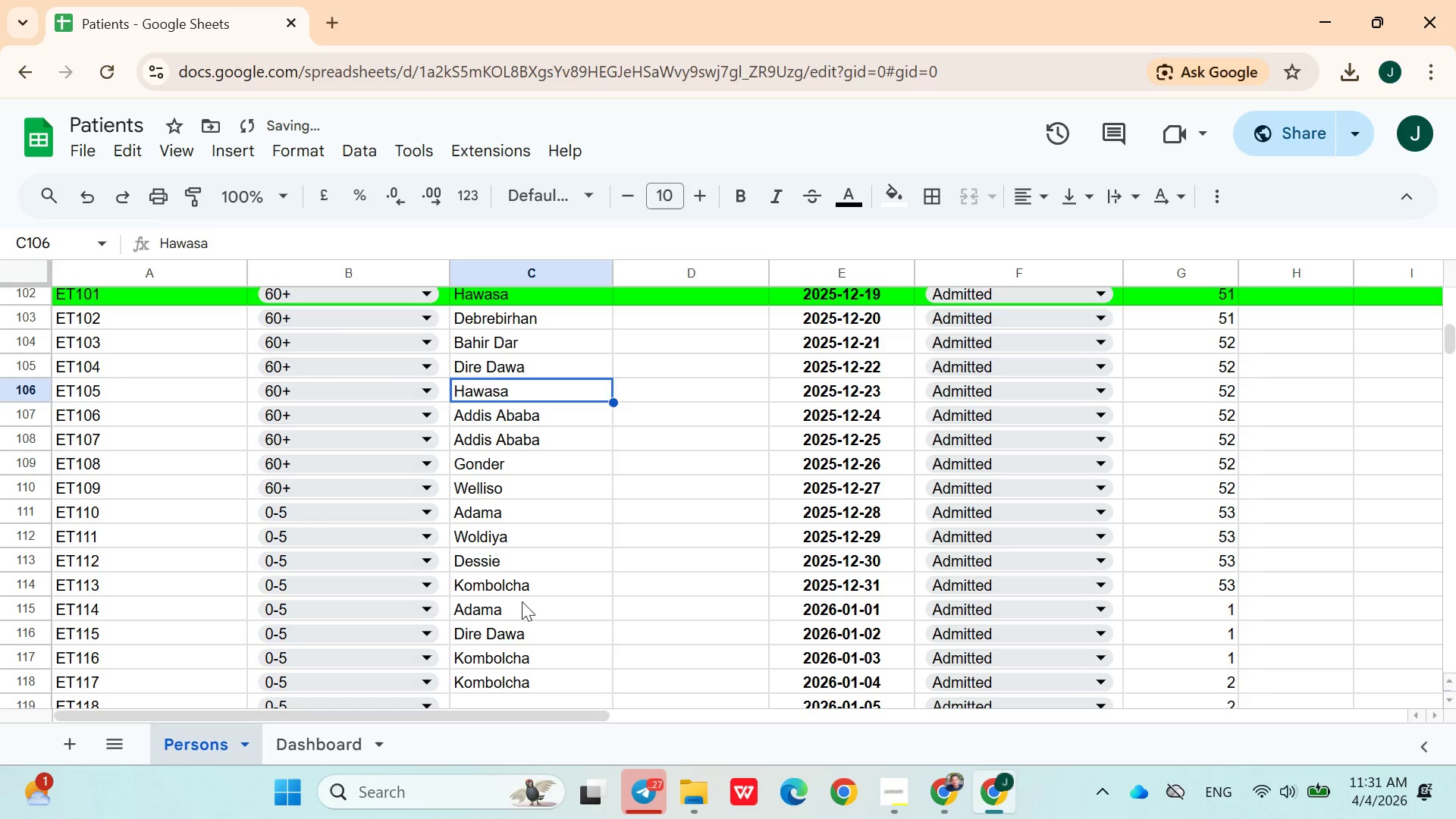 
key(ArrowUp)
 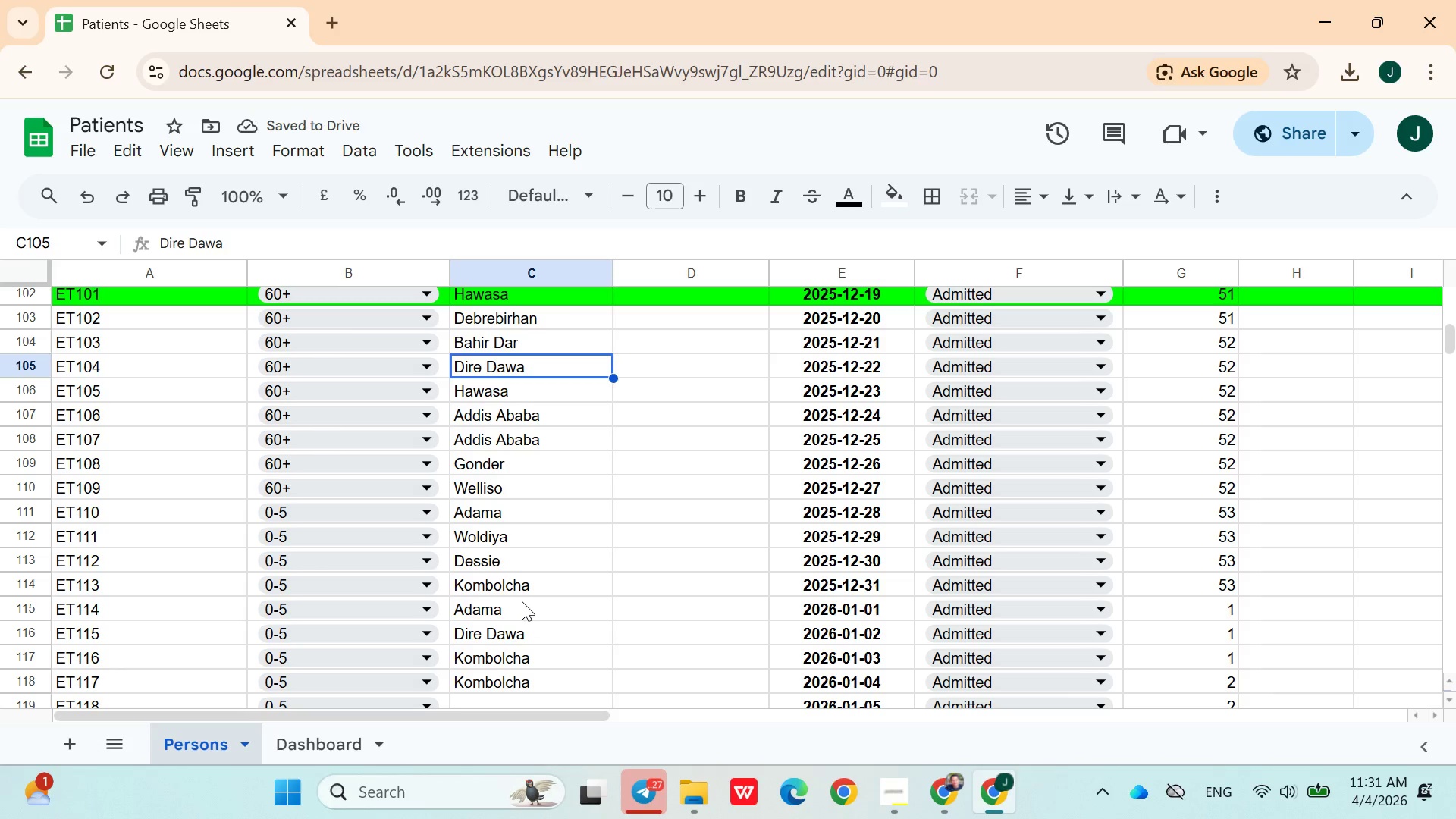 
key(ArrowUp)
 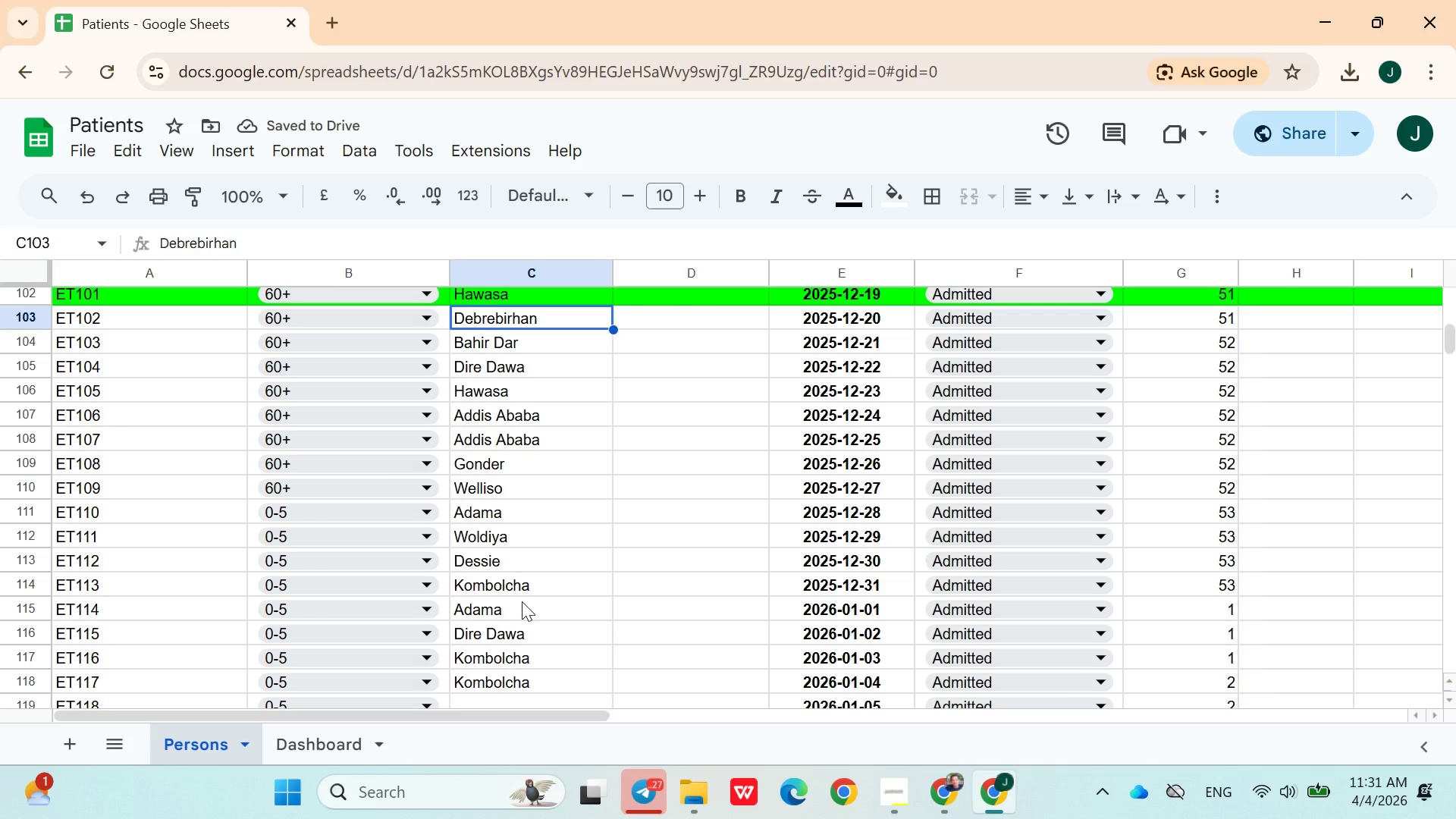 
key(ArrowUp)
 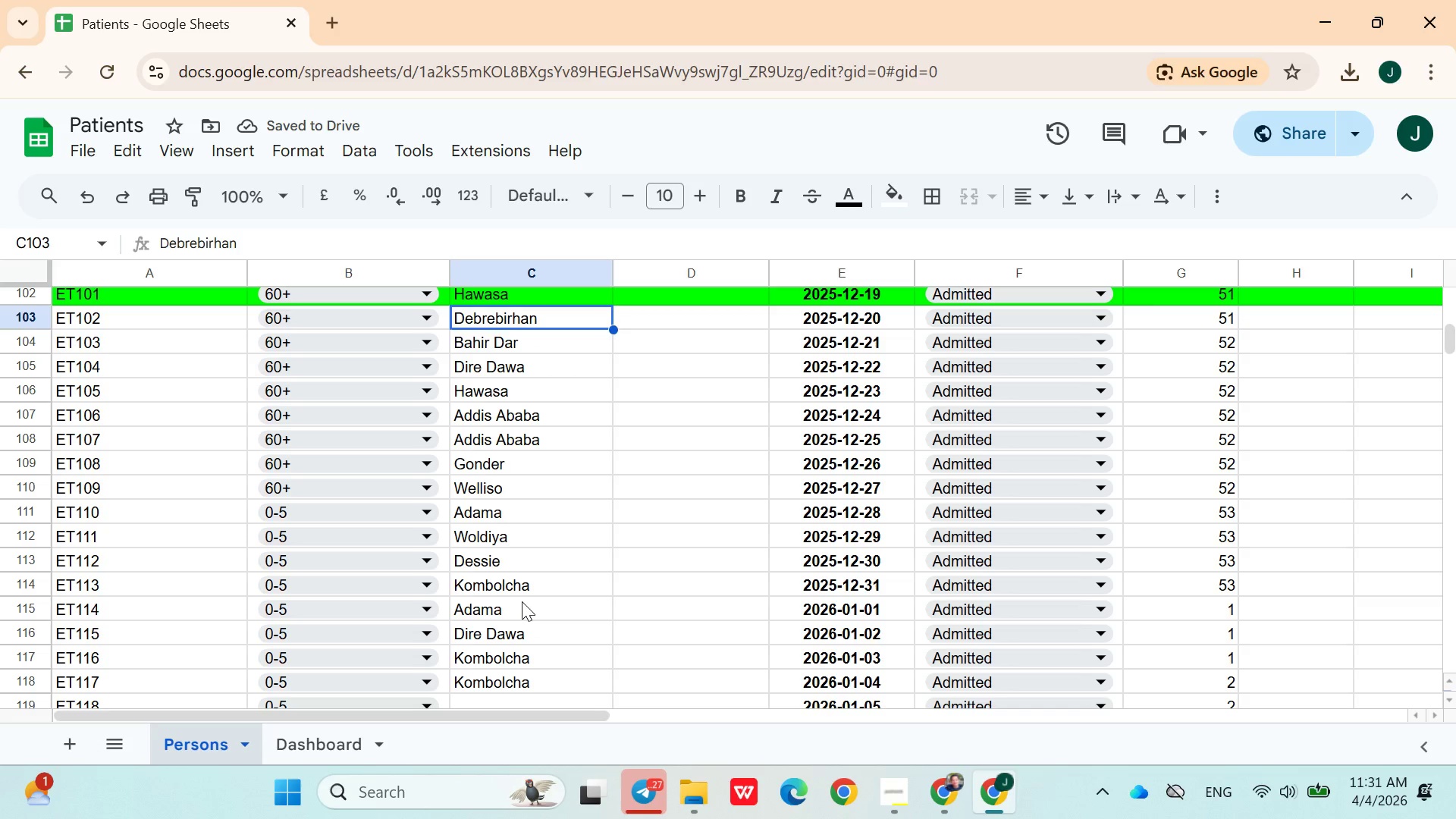 
key(ArrowUp)
 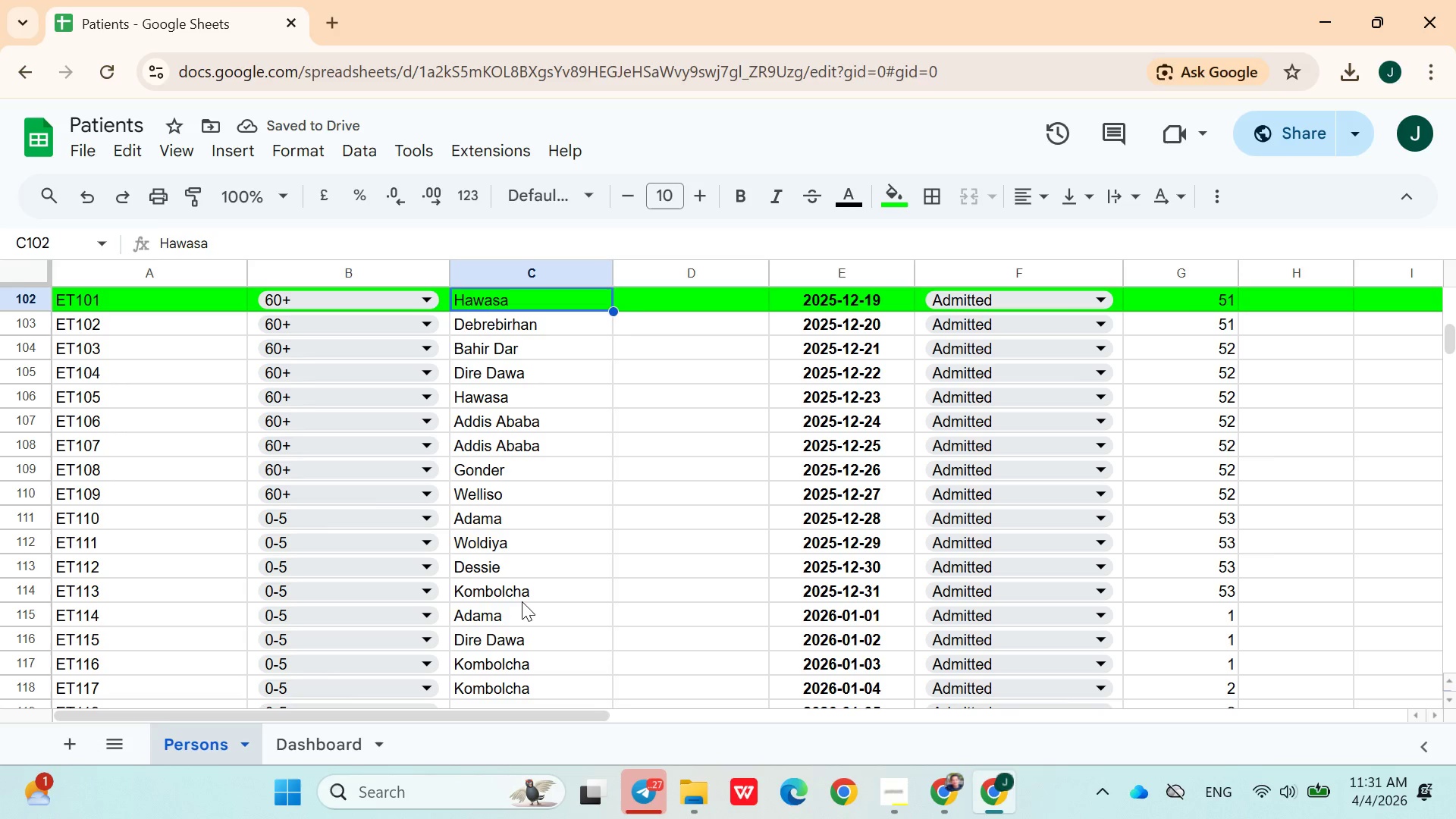 
key(ArrowDown)
 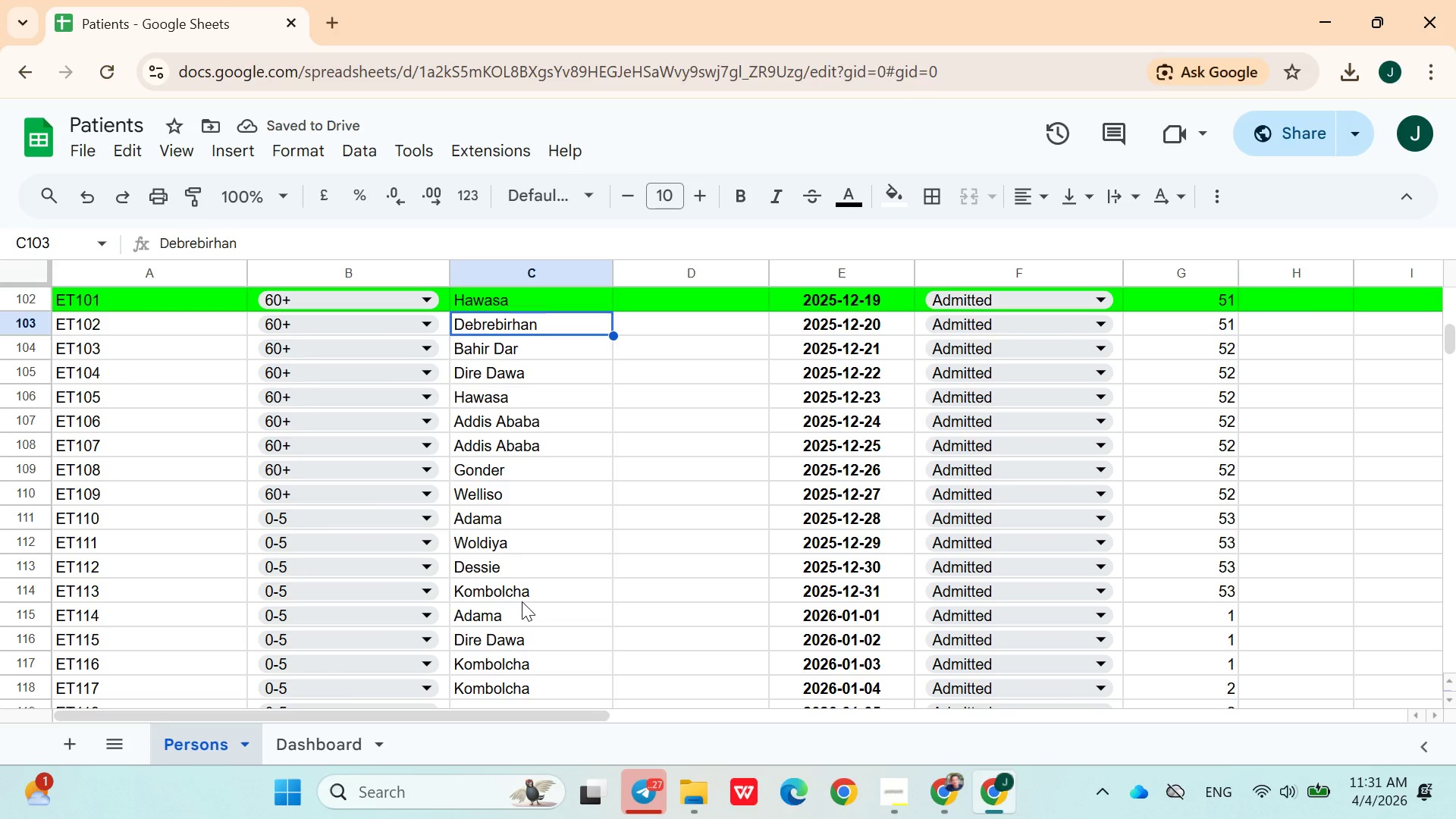 
key(ArrowDown)
 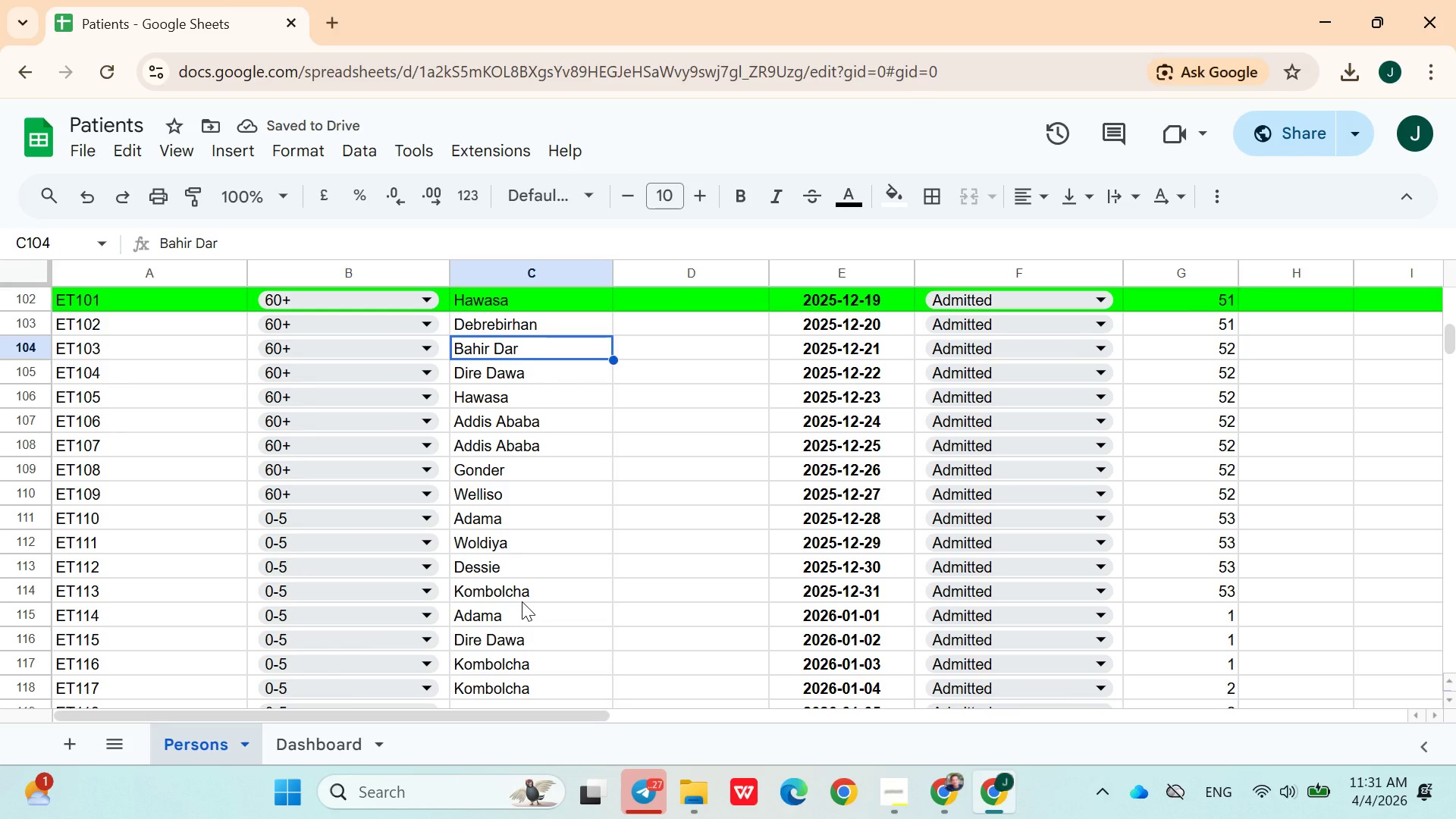 
key(ArrowUp)
 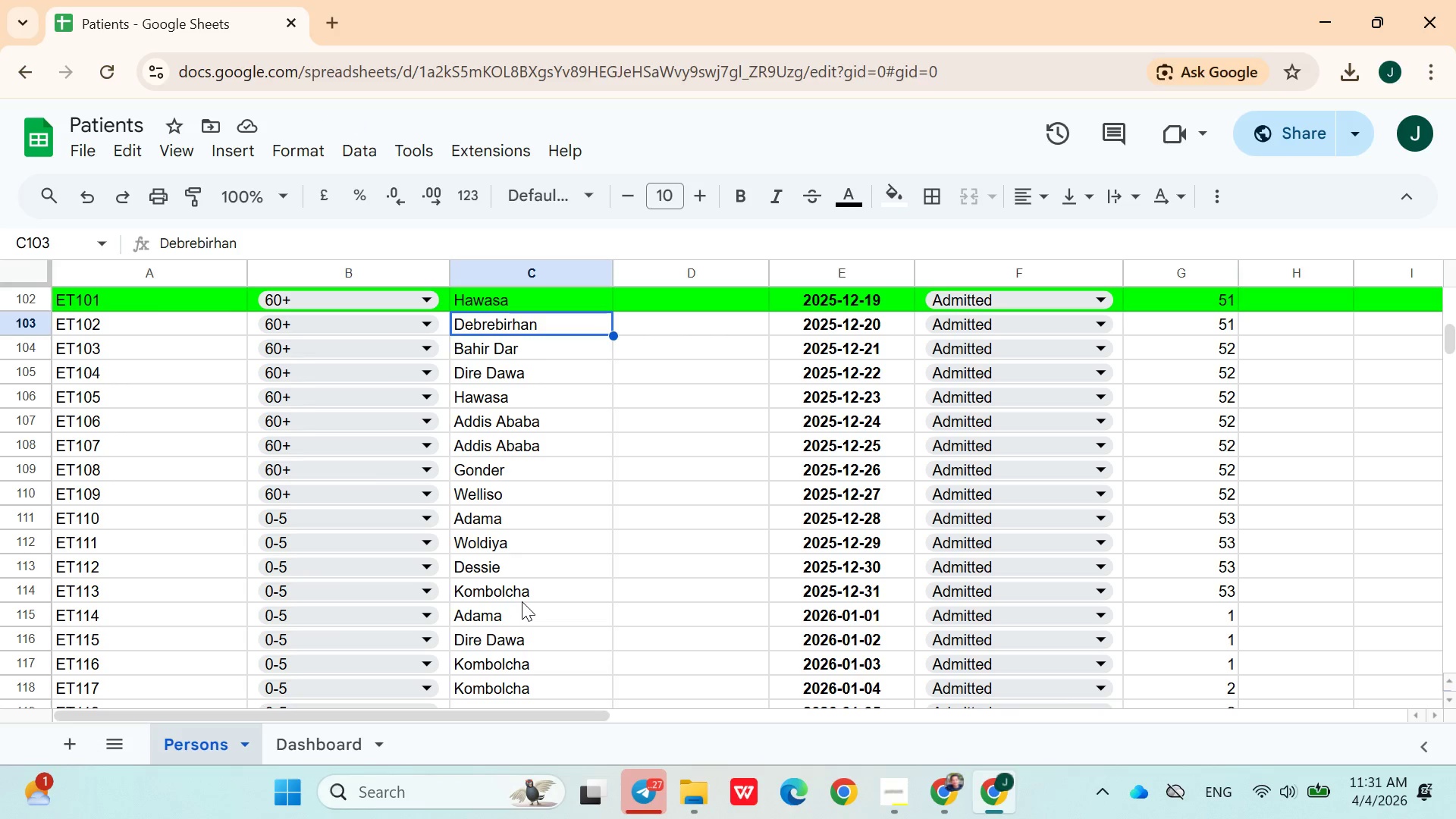 
key(ArrowRight)
 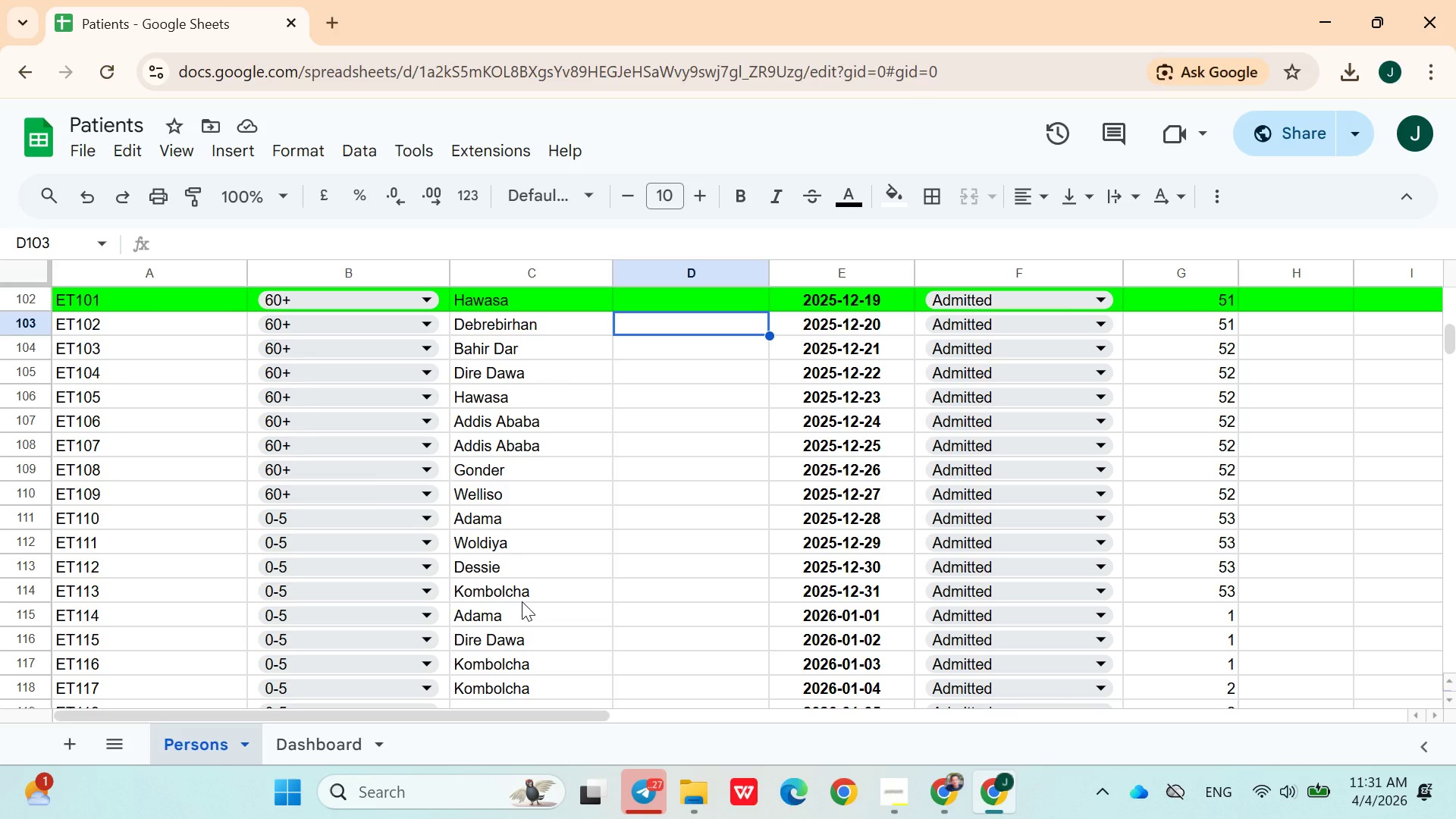 
key(ArrowUp)
 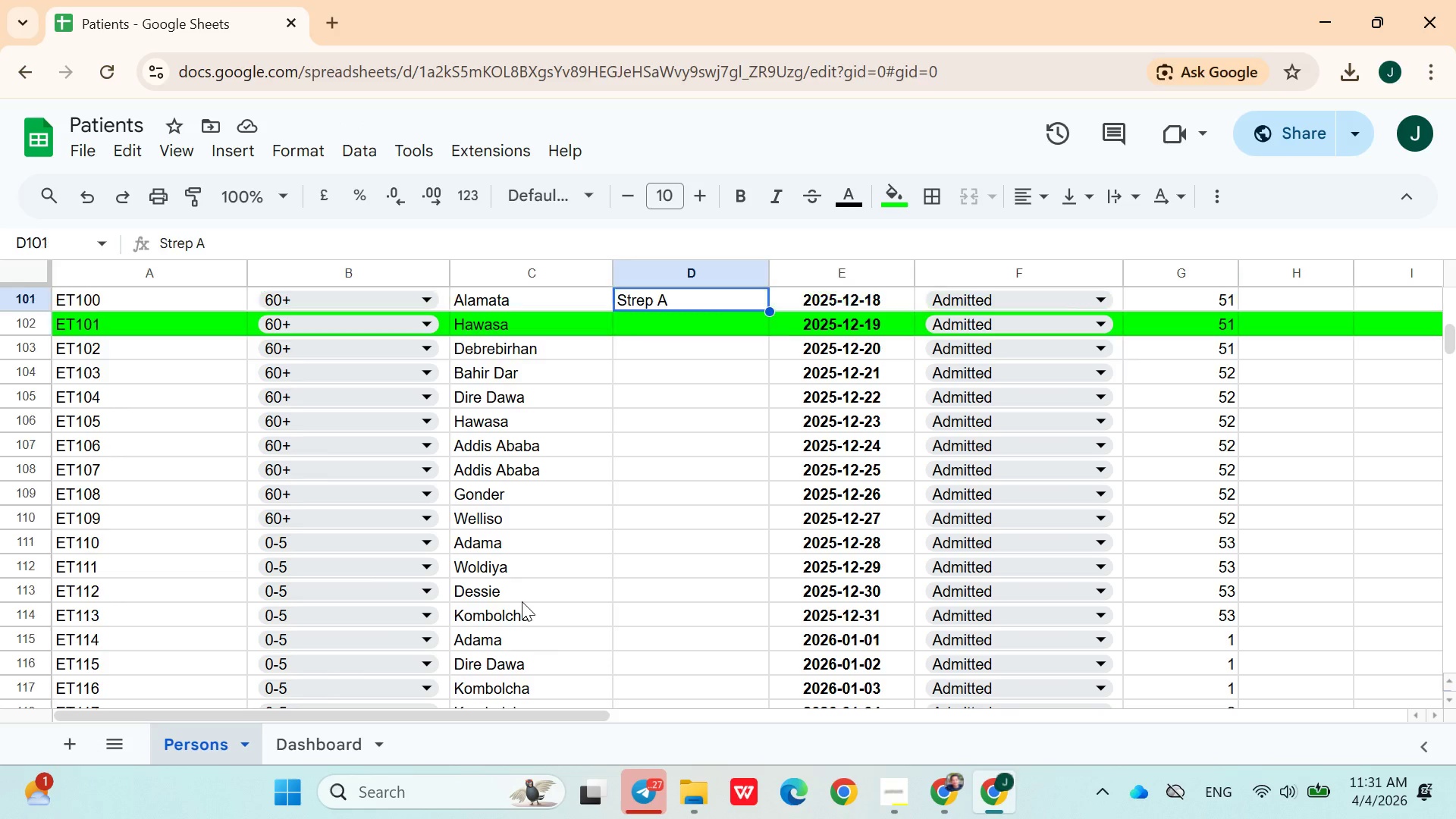 
key(ArrowUp)
 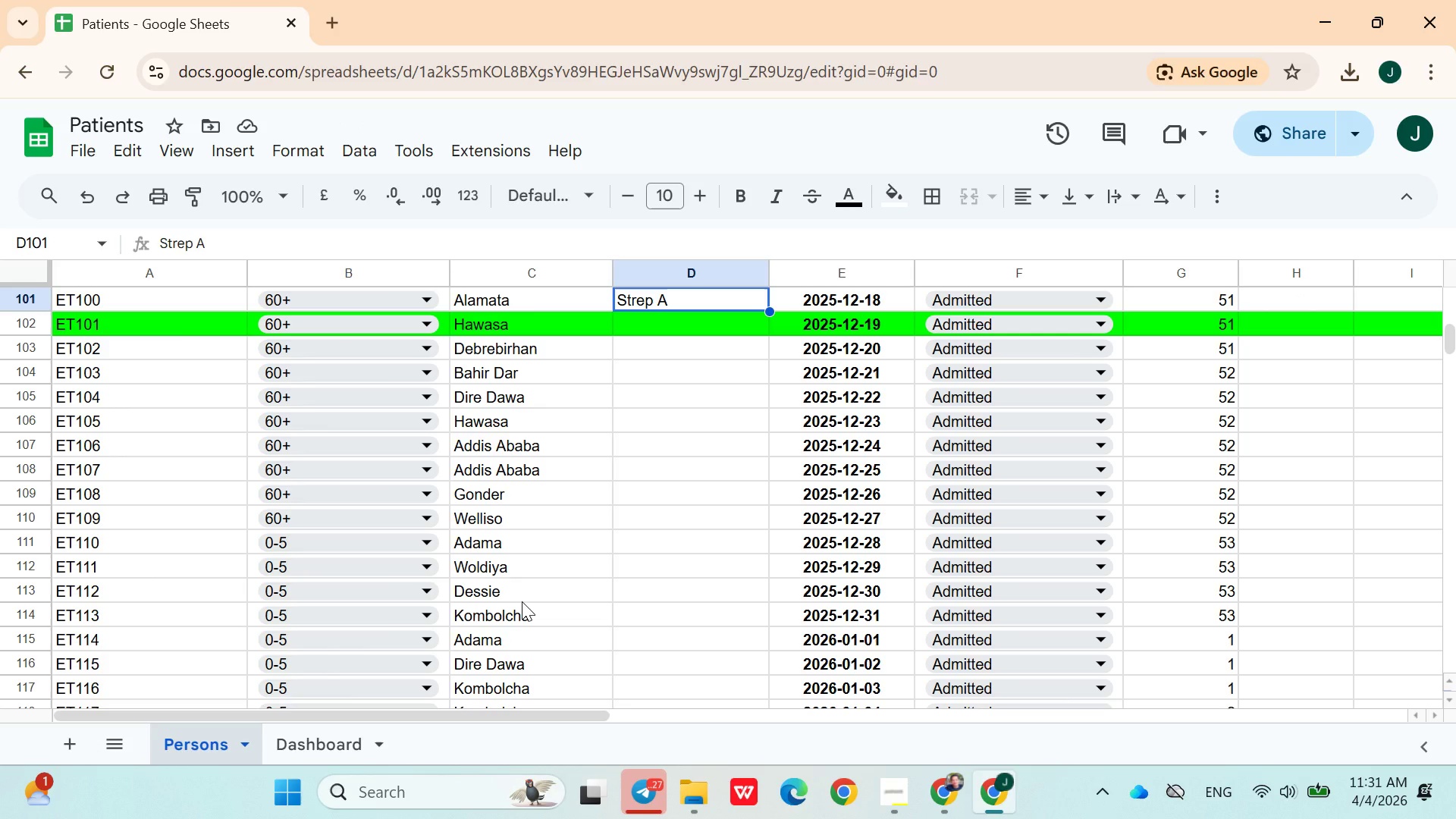 
key(ArrowDown)
 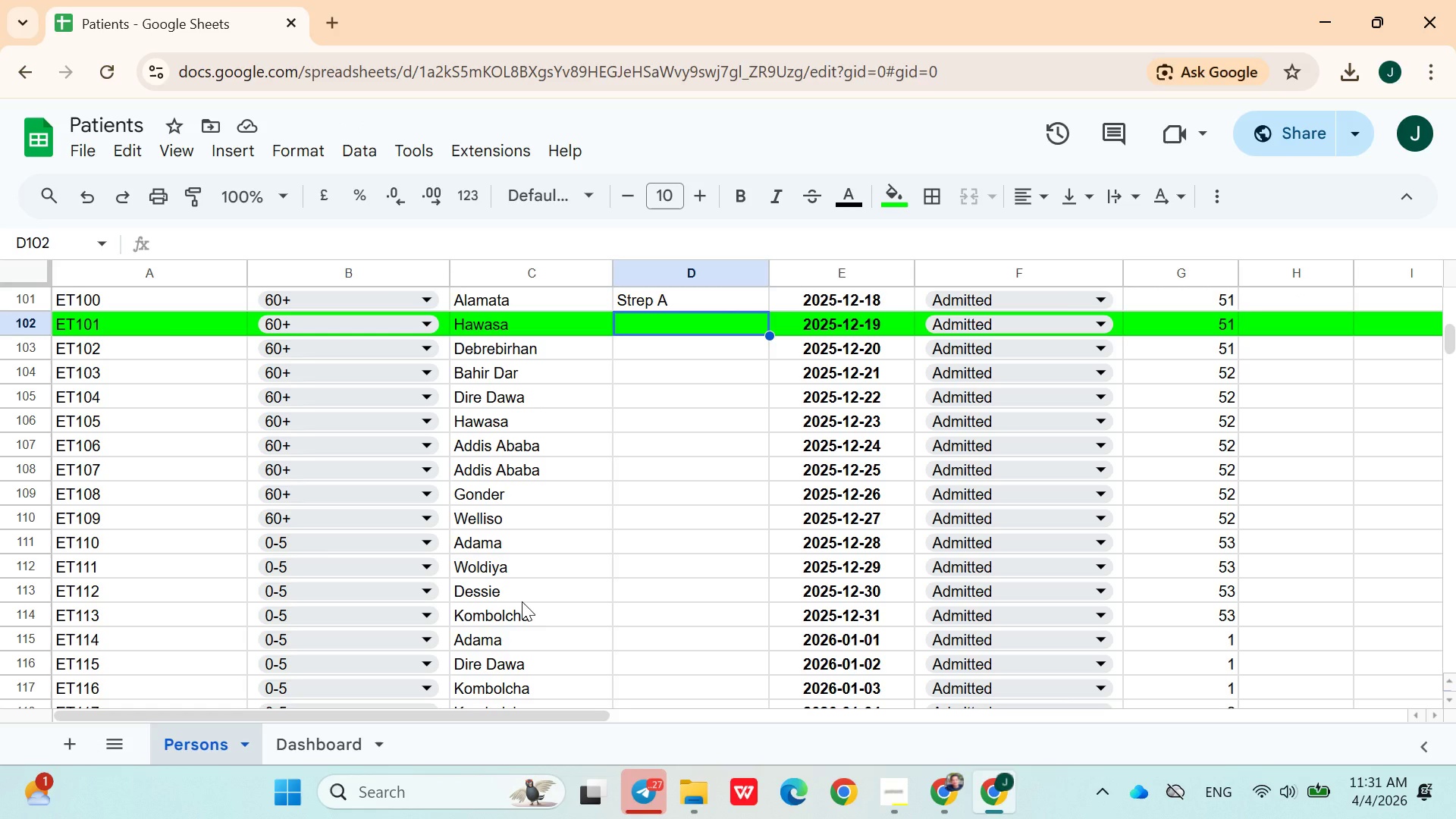 
hold_key(key=ShiftLeft, duration=1.5)
 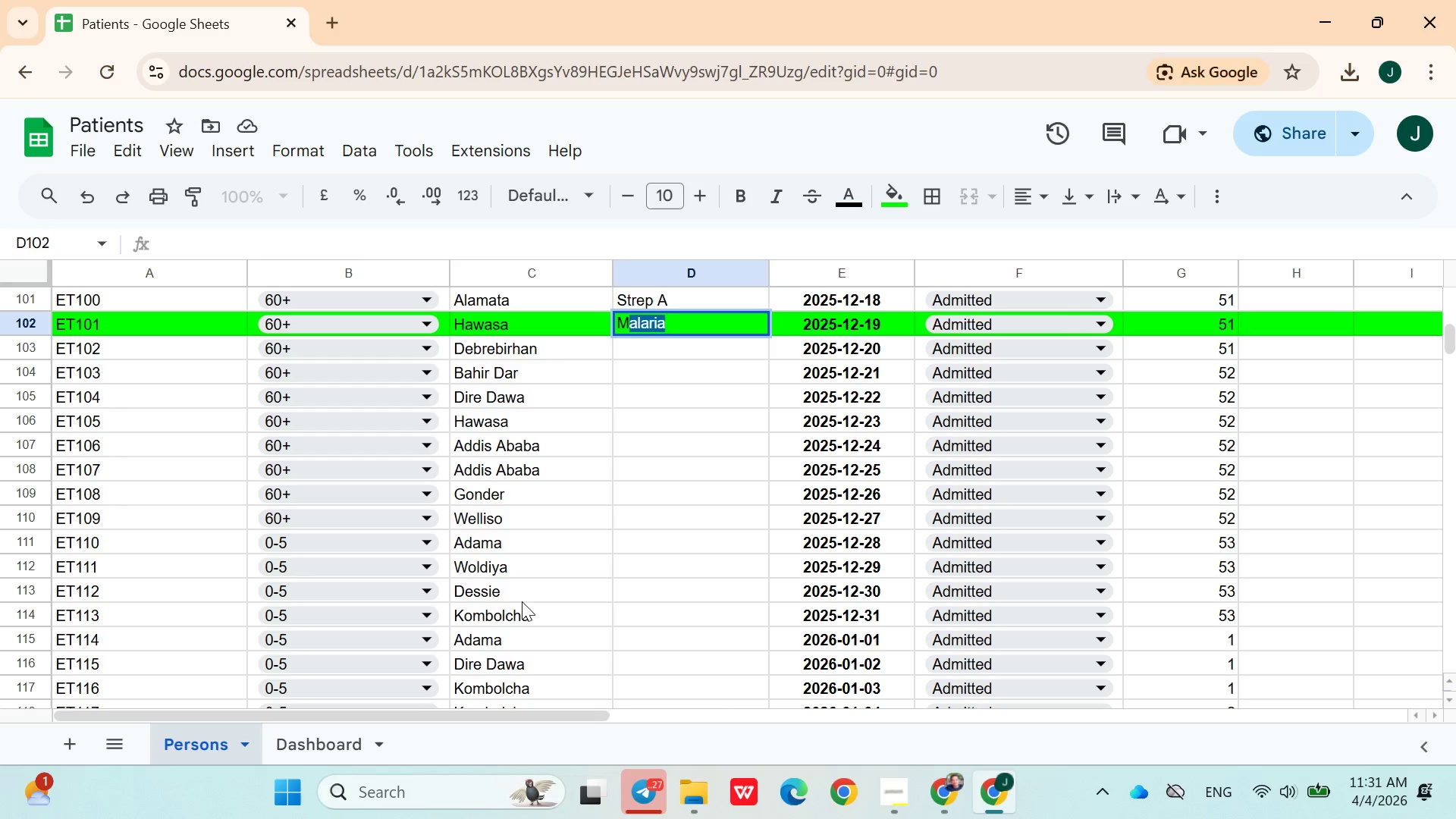 
type(Ma)
 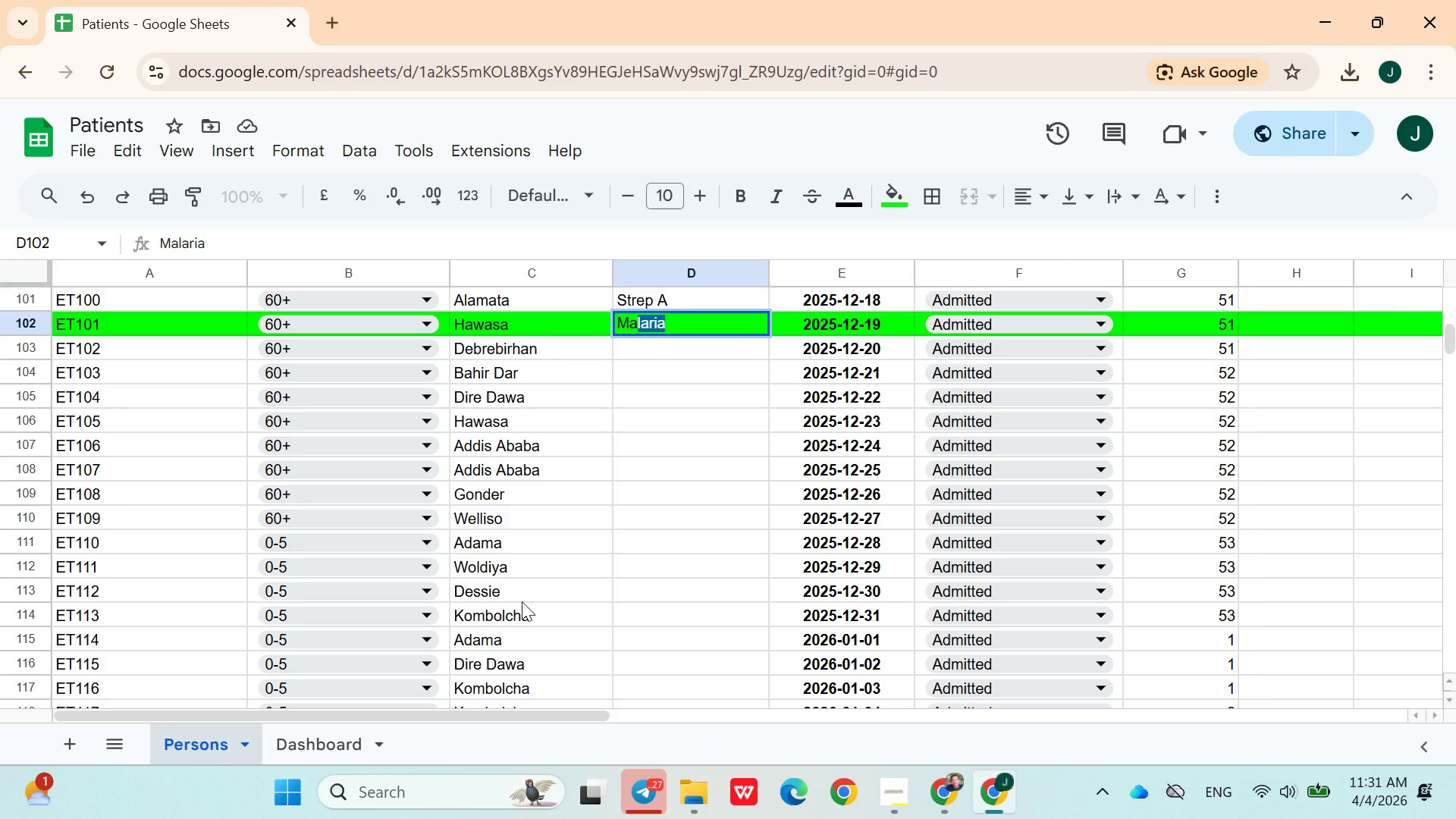 
key(ArrowDown)
 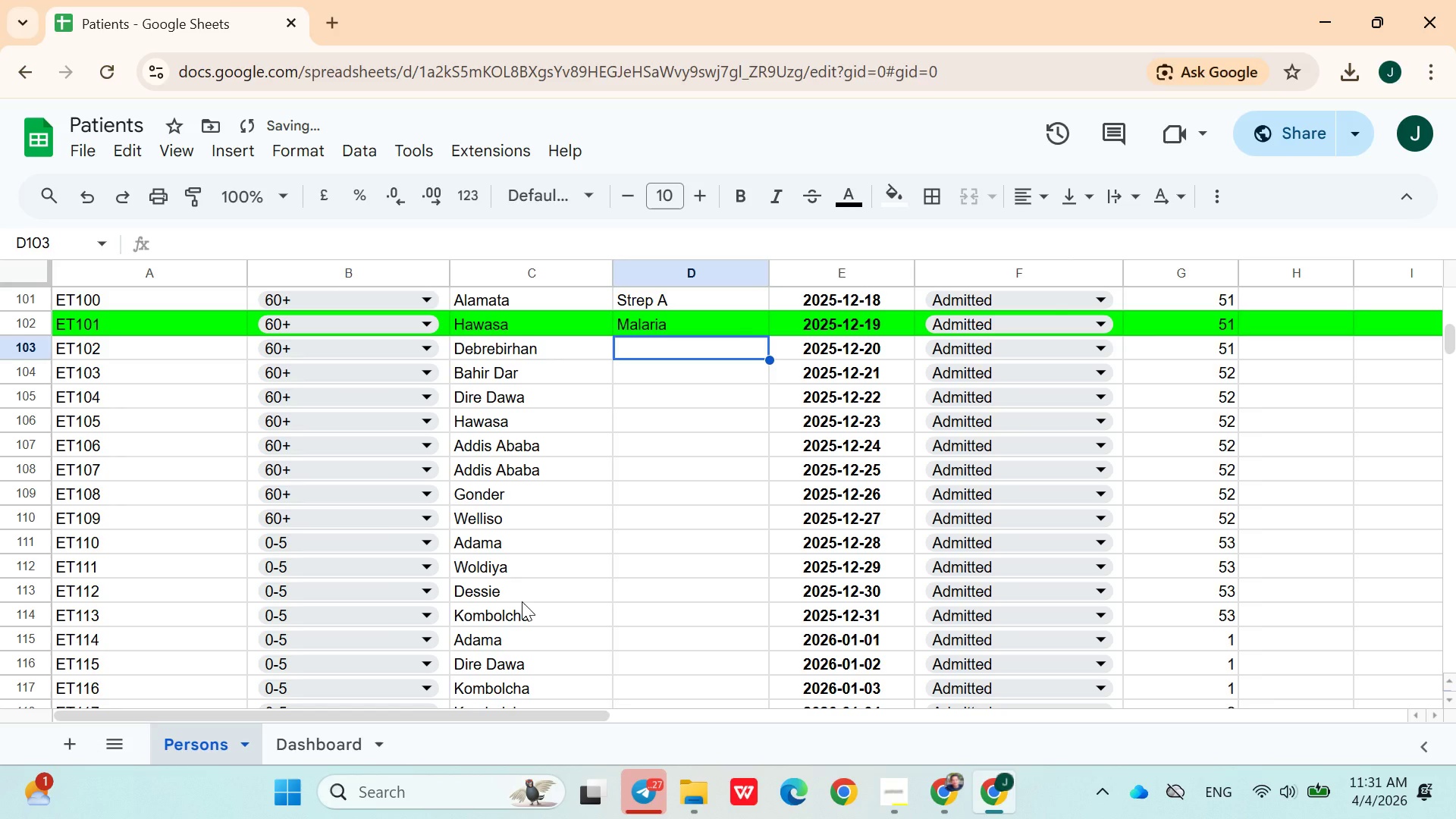 
type(Cov)
 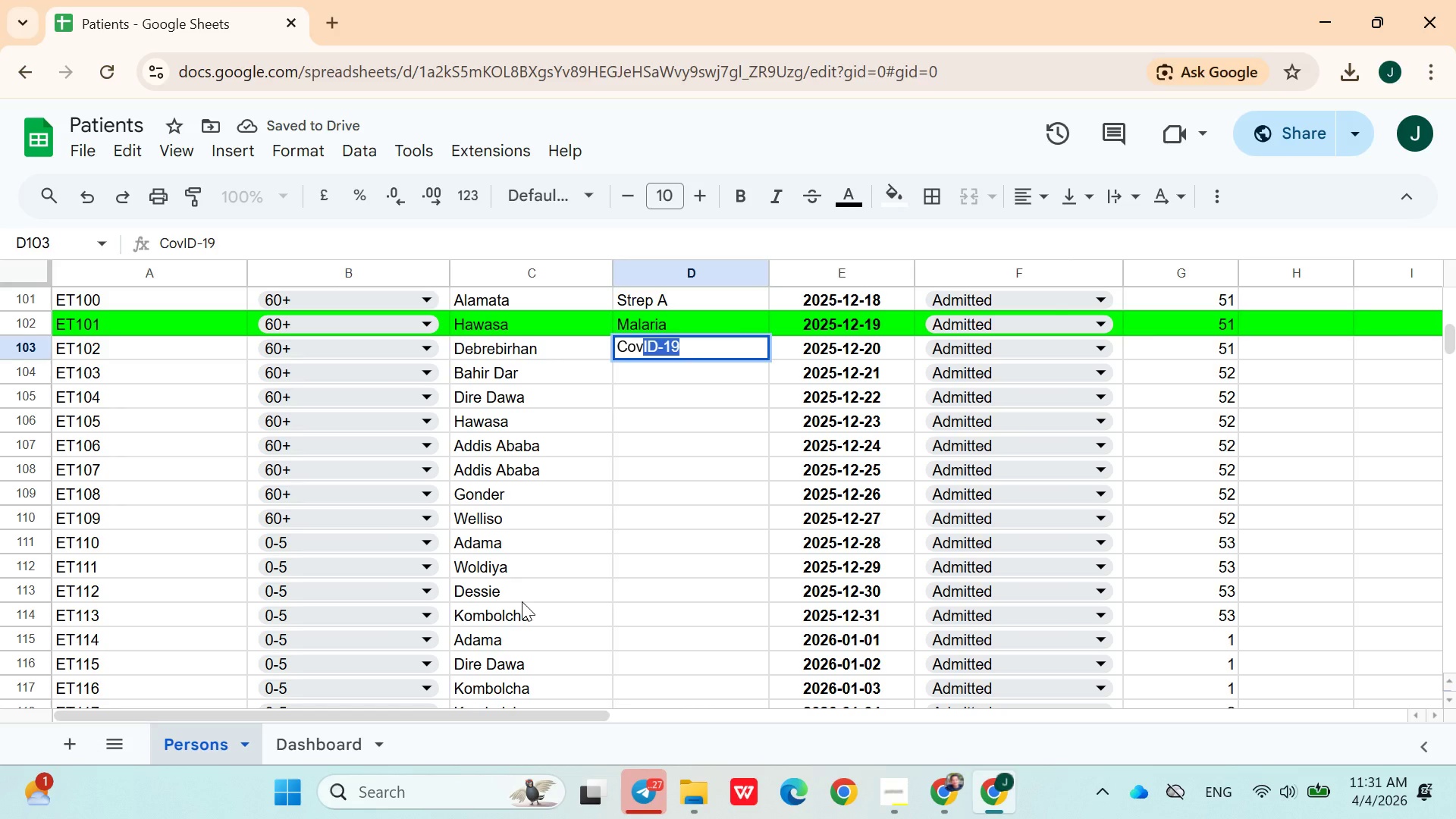 
key(ArrowDown)
 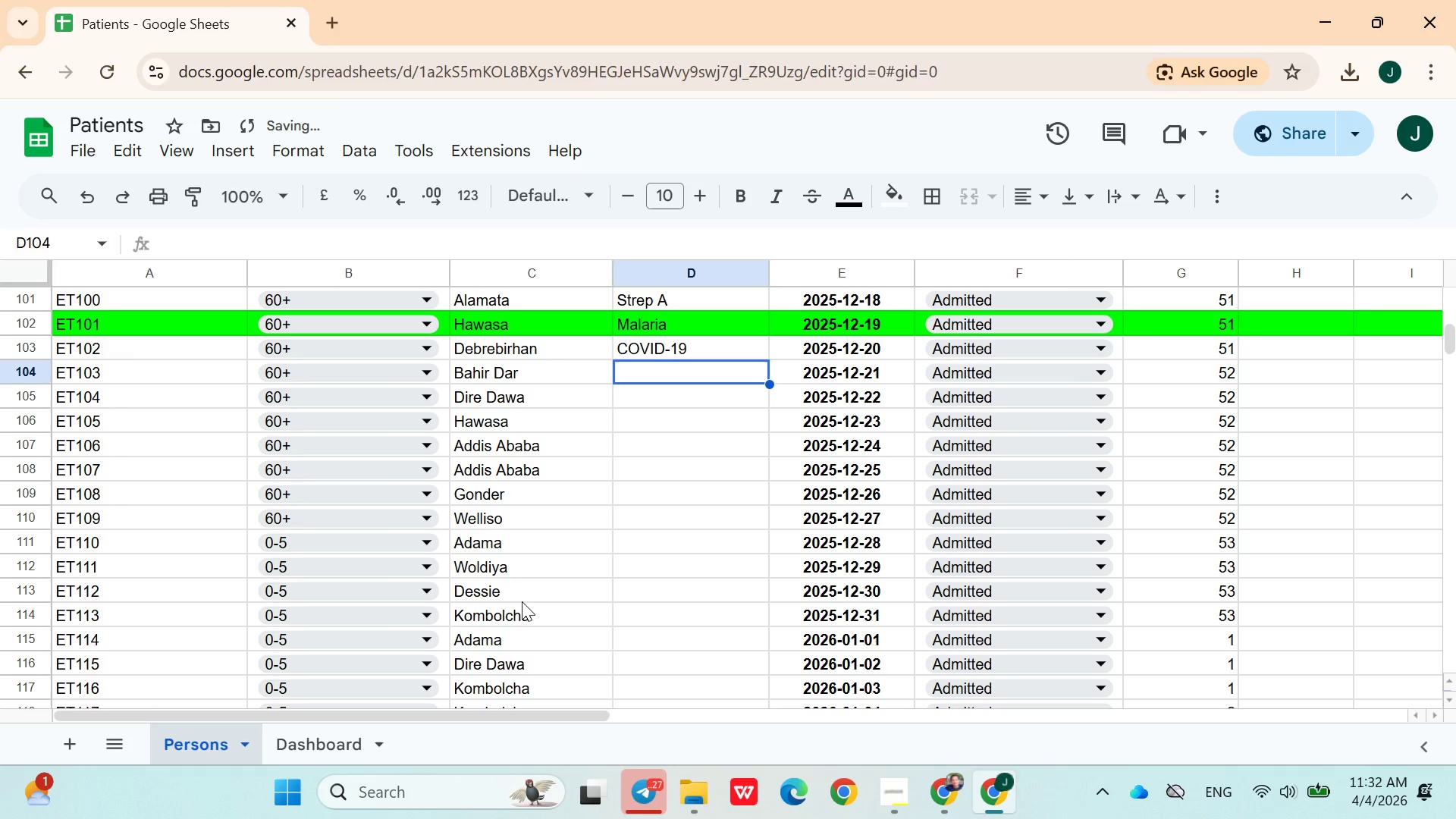 
key(C)
 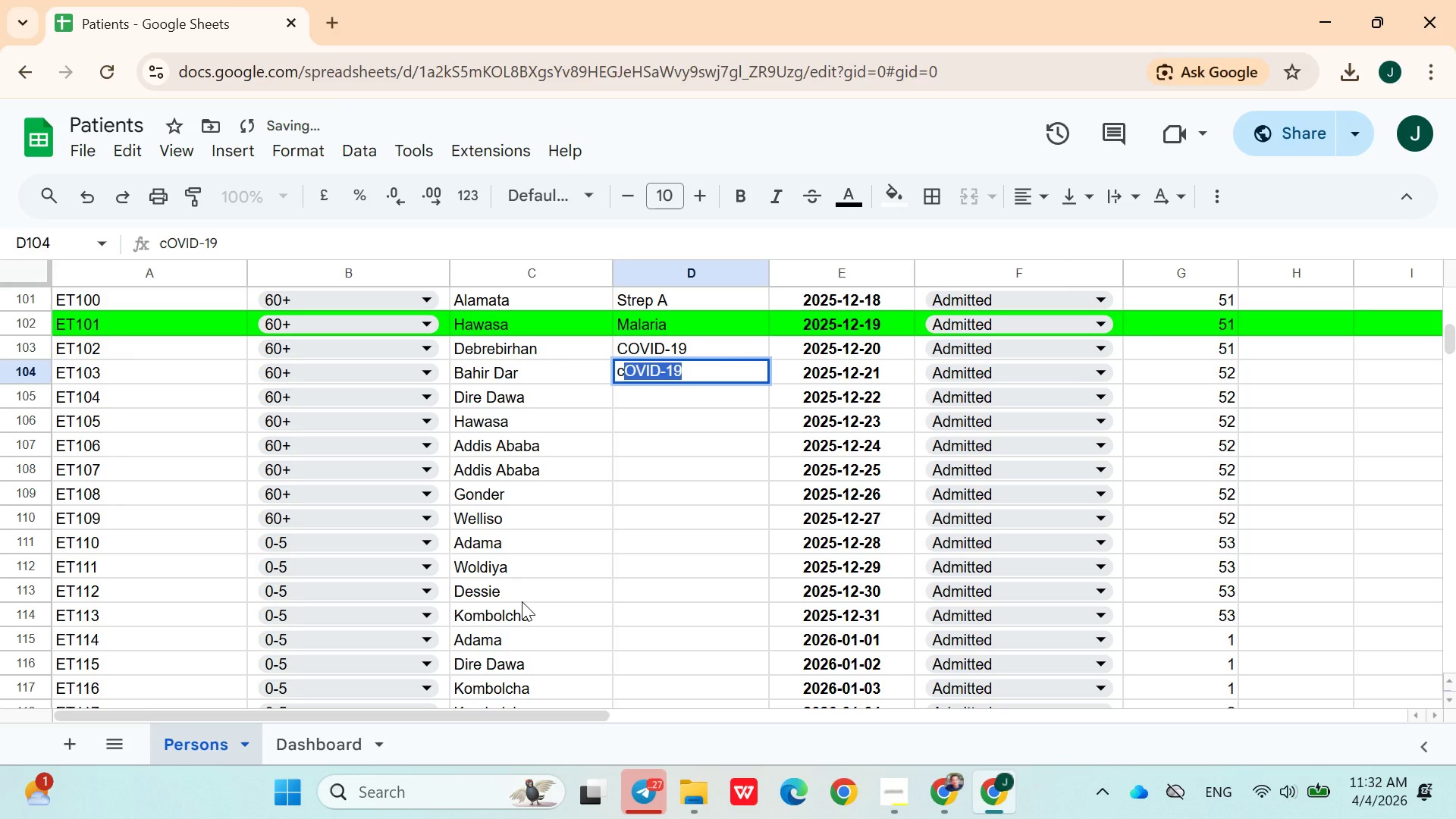 
key(ArrowDown)
 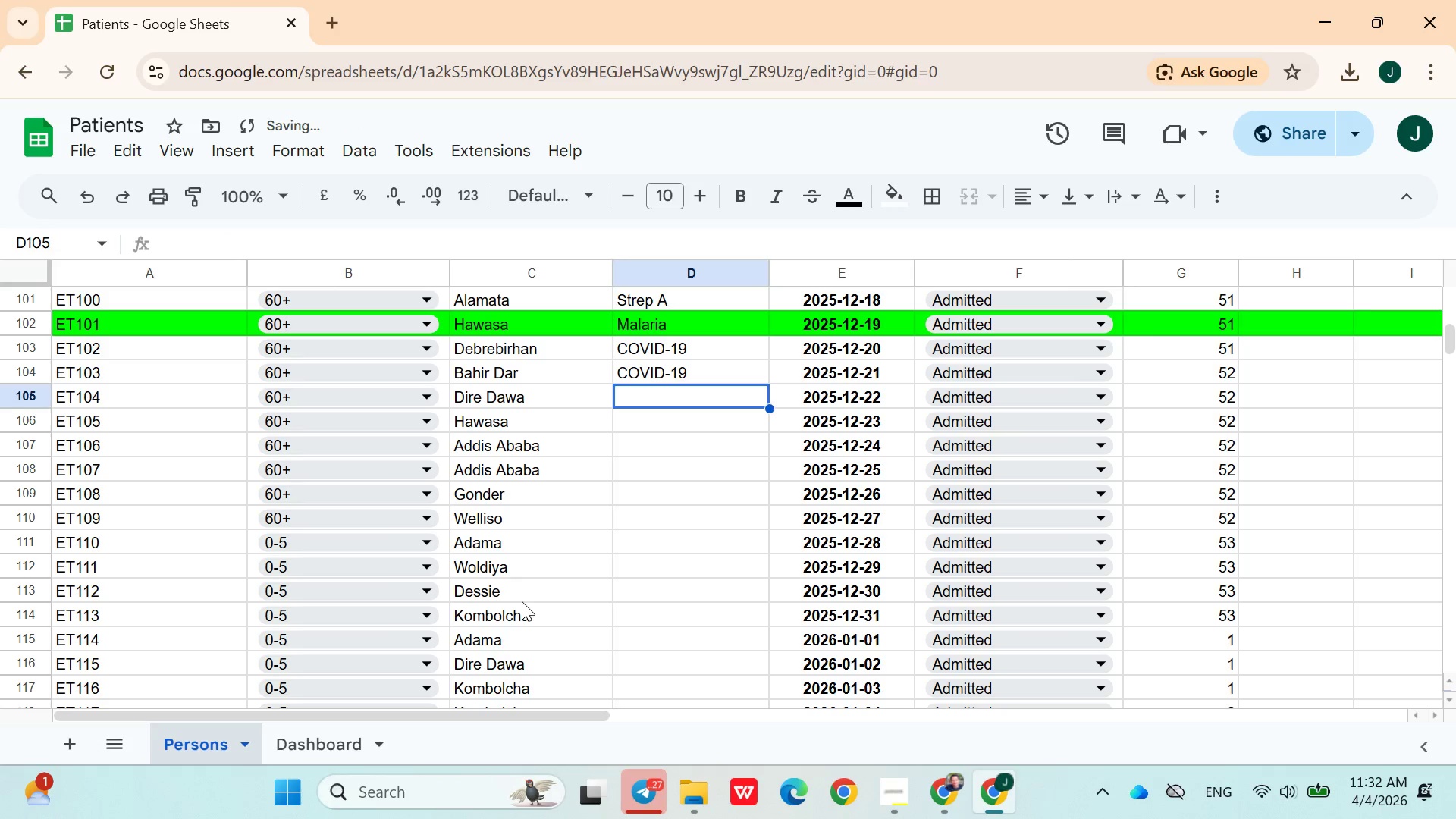 
type(st)
 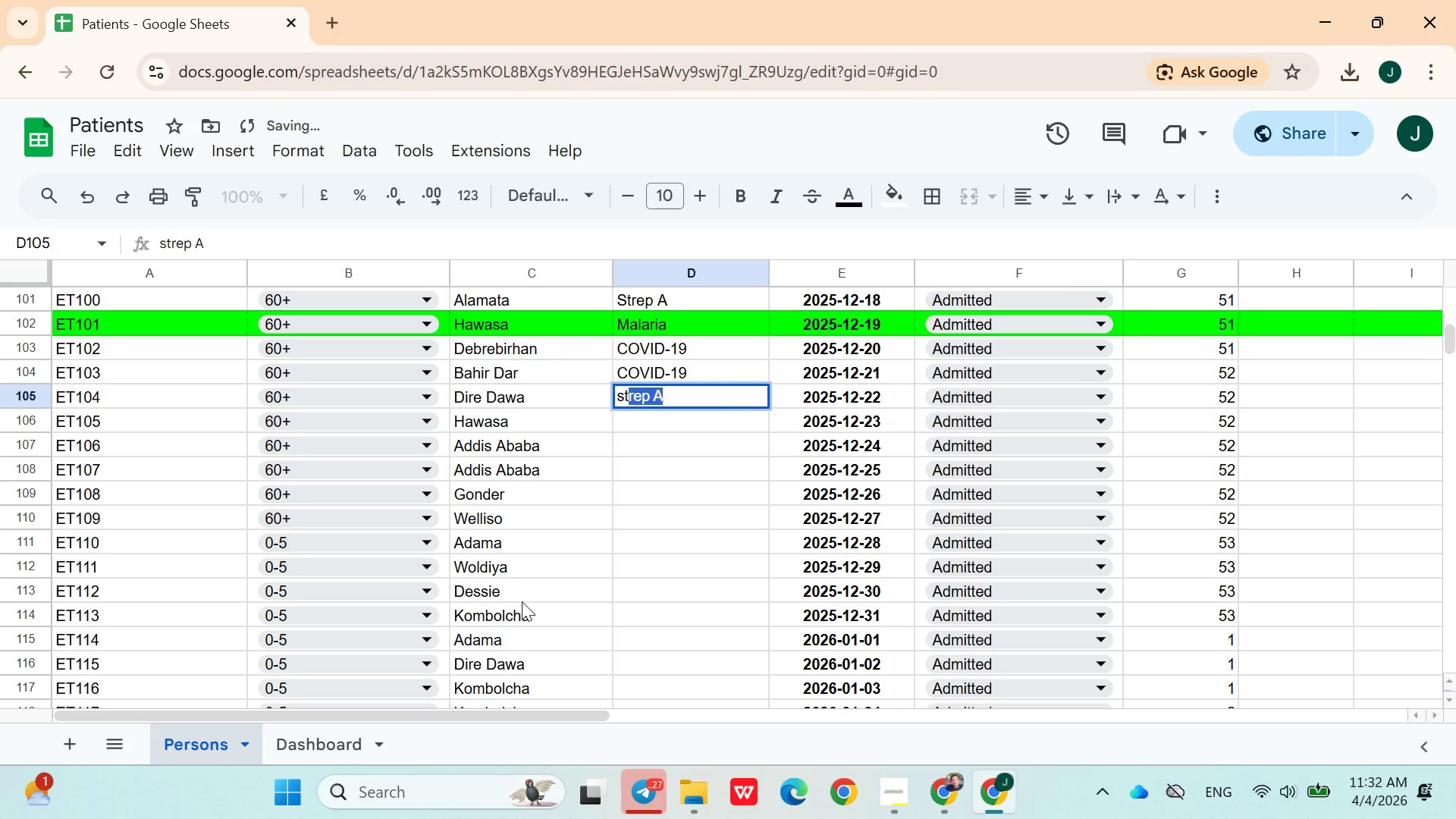 
key(ArrowDown)
 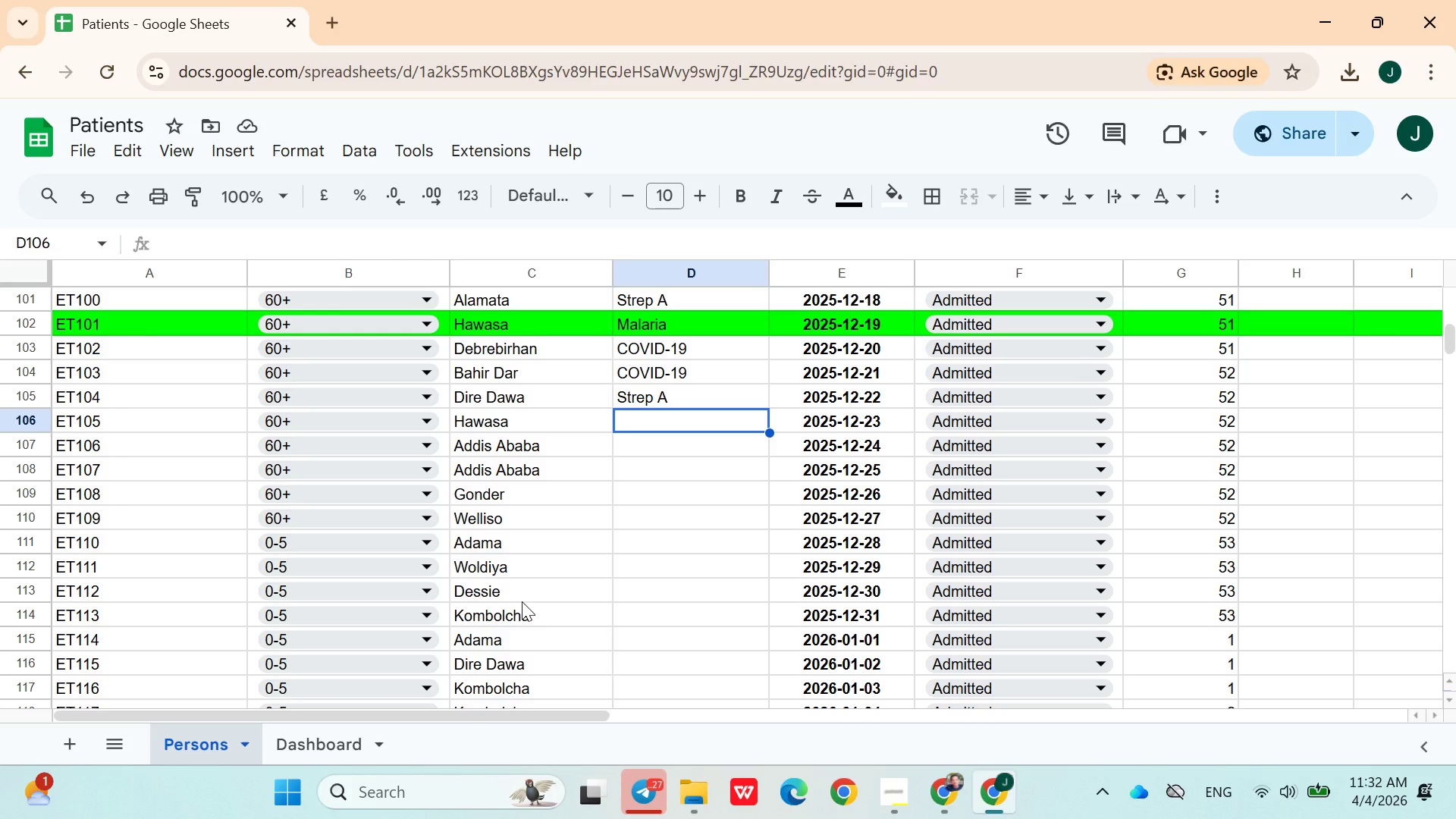 
wait(35.42)
 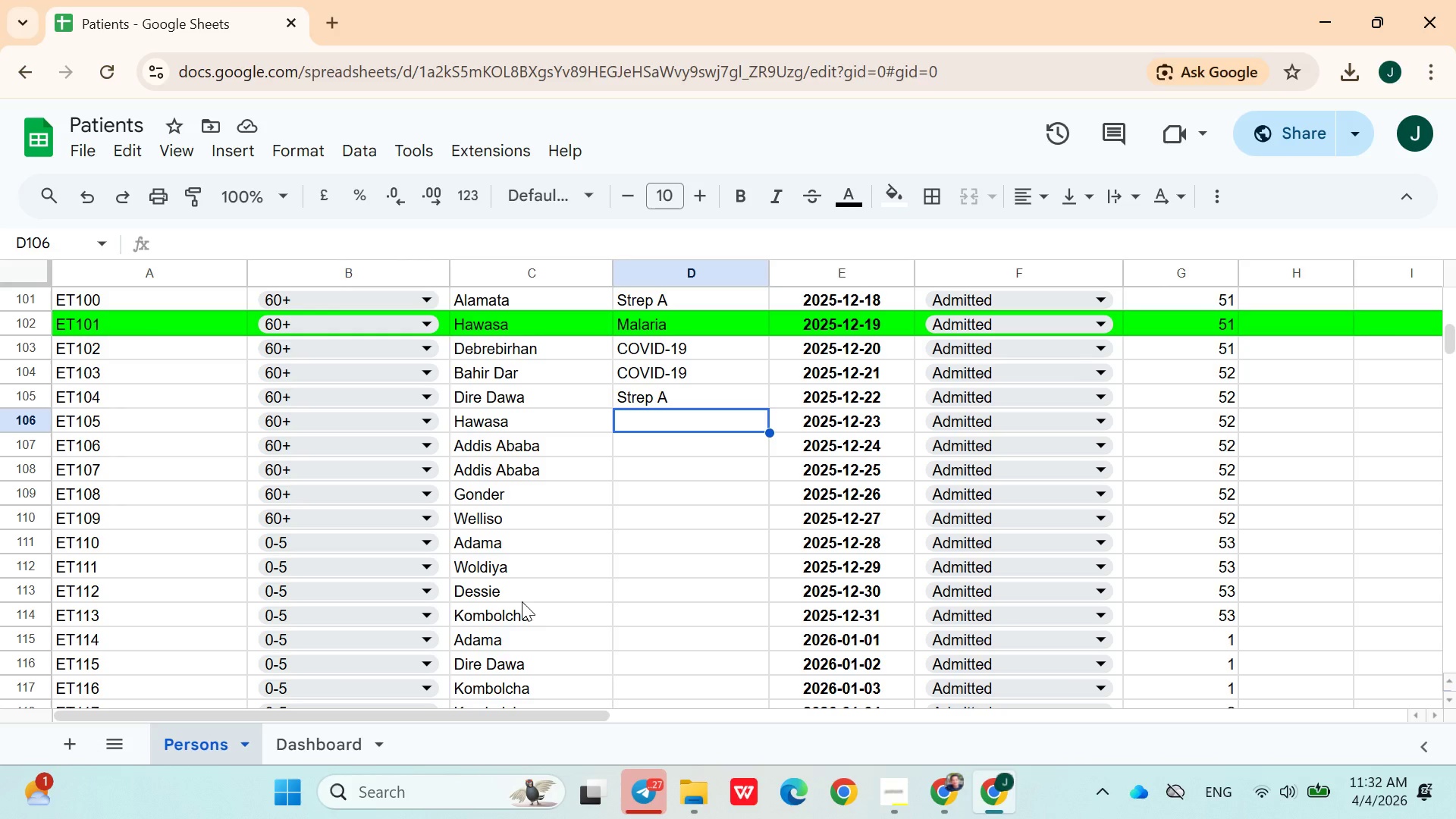 
type(str)
 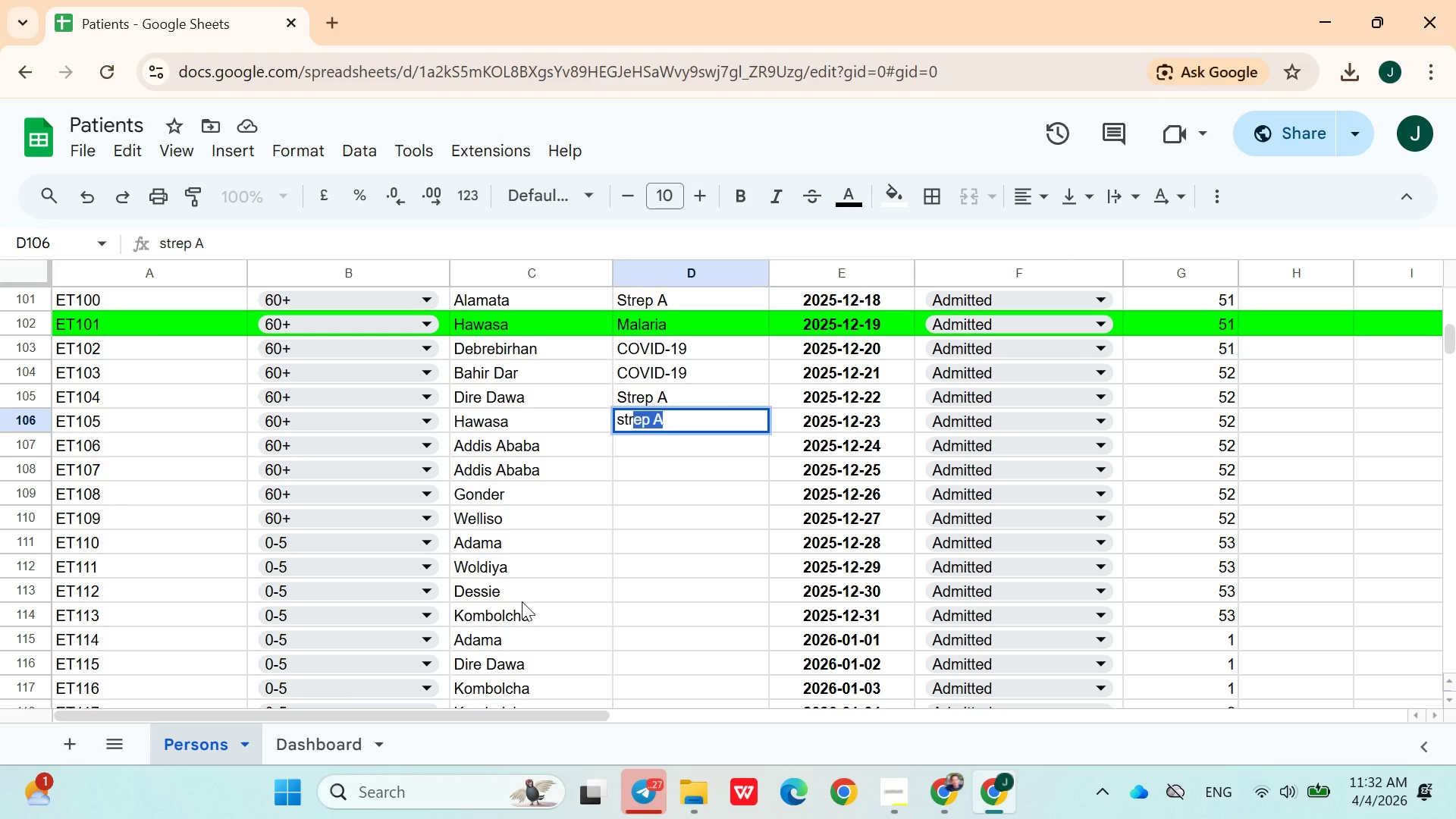 
key(ArrowDown)
 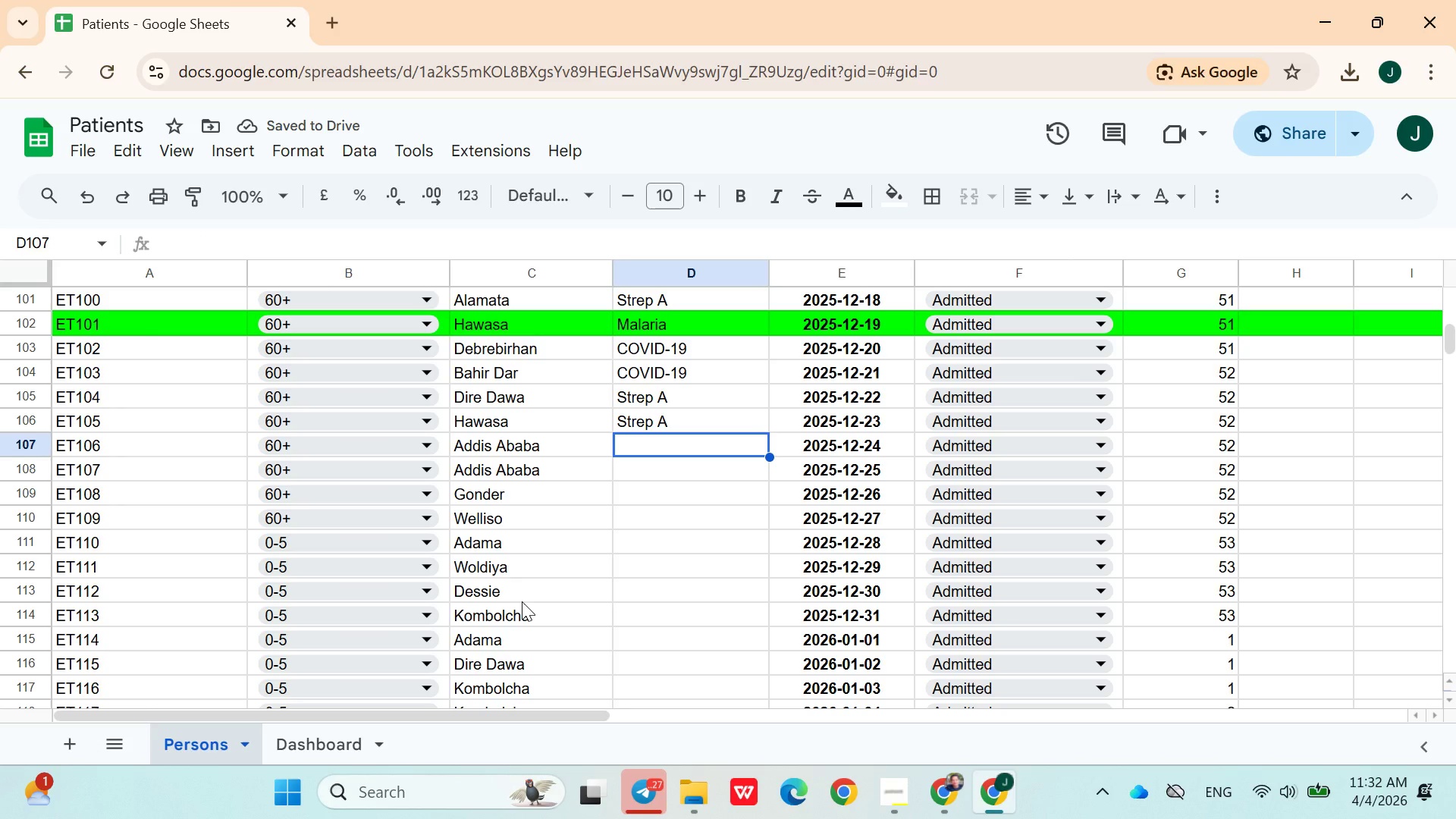 
wait(5.55)
 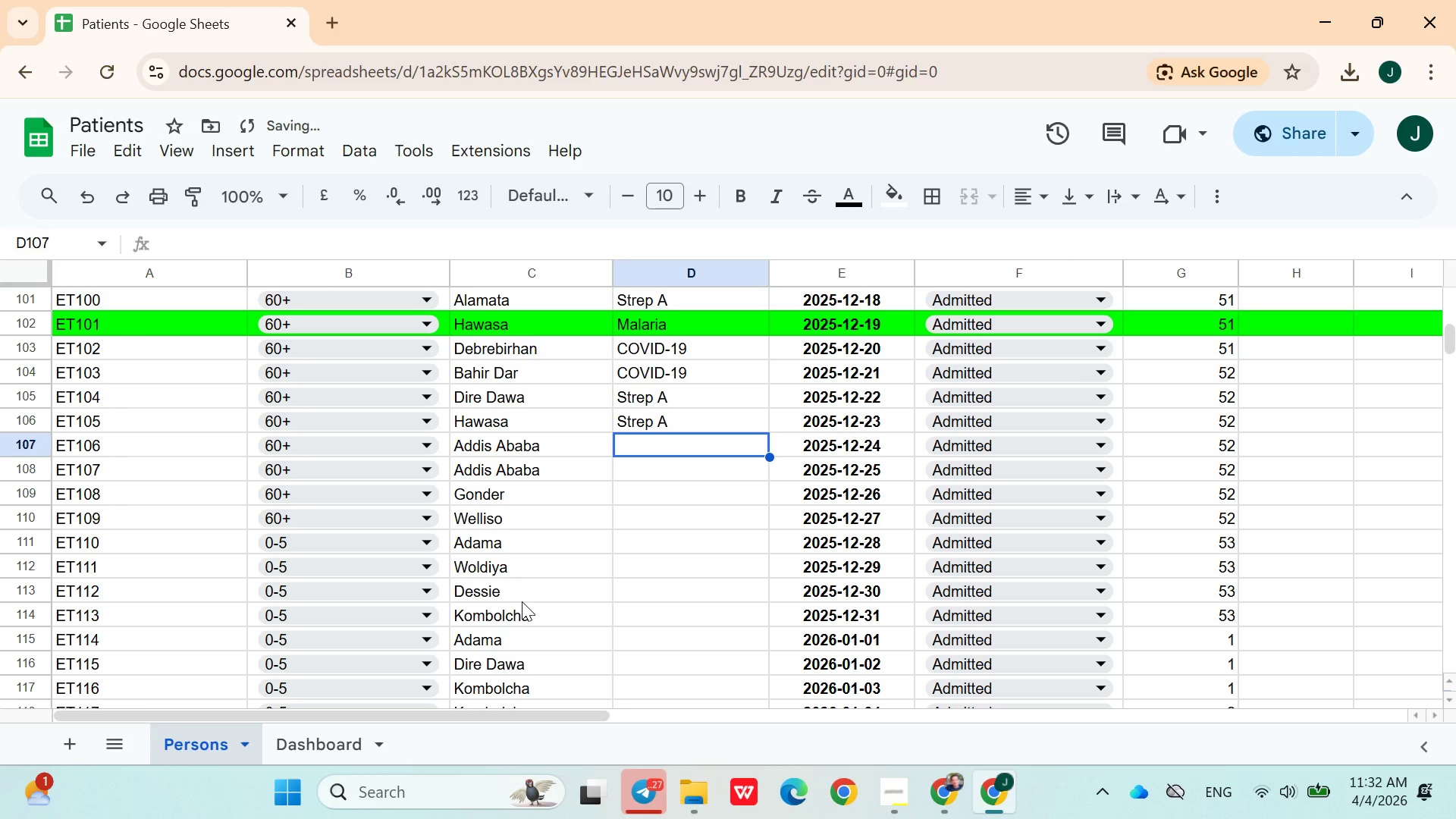 
key(Shift+ShiftLeft)
 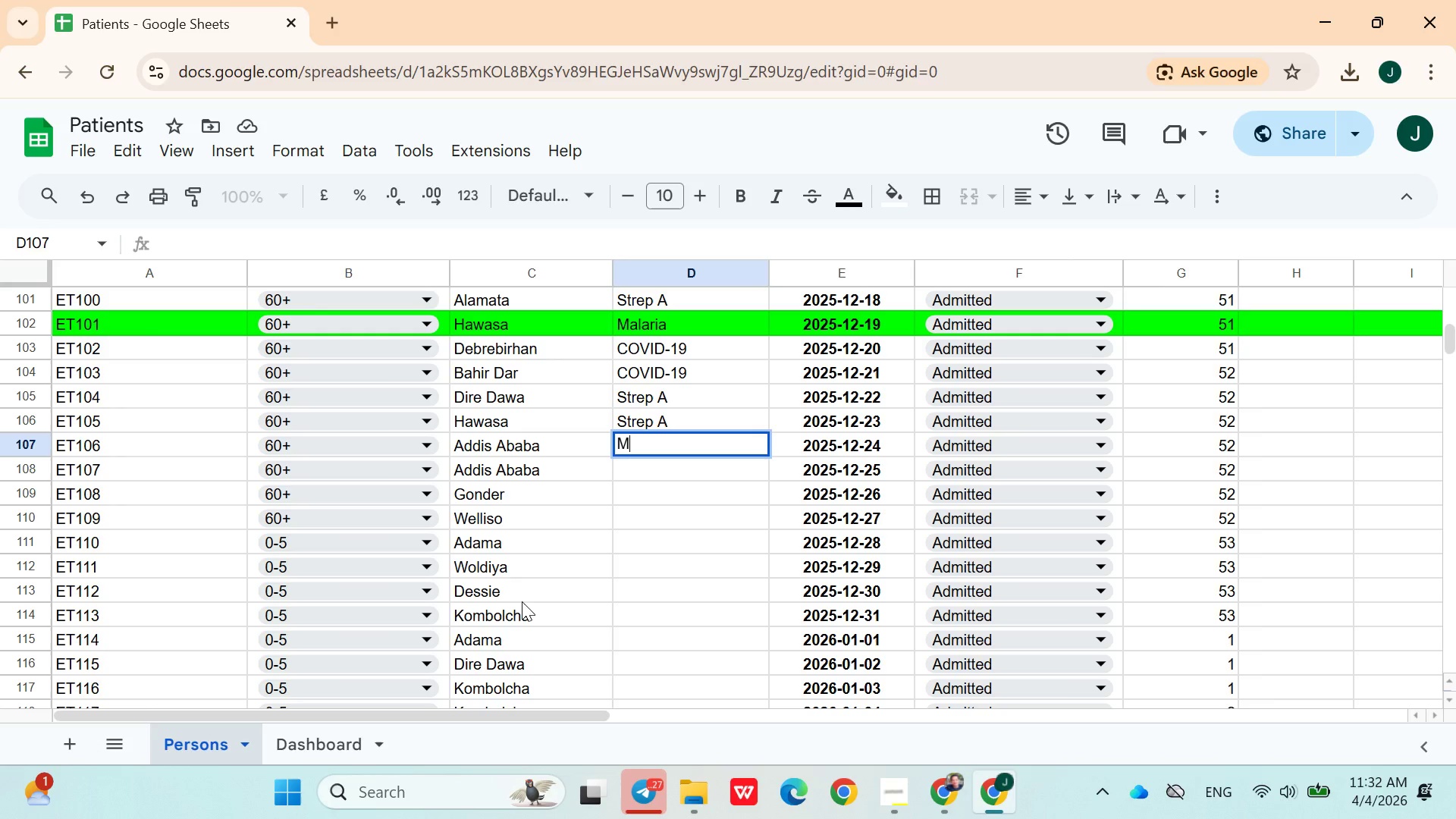 
key(Shift+M)
 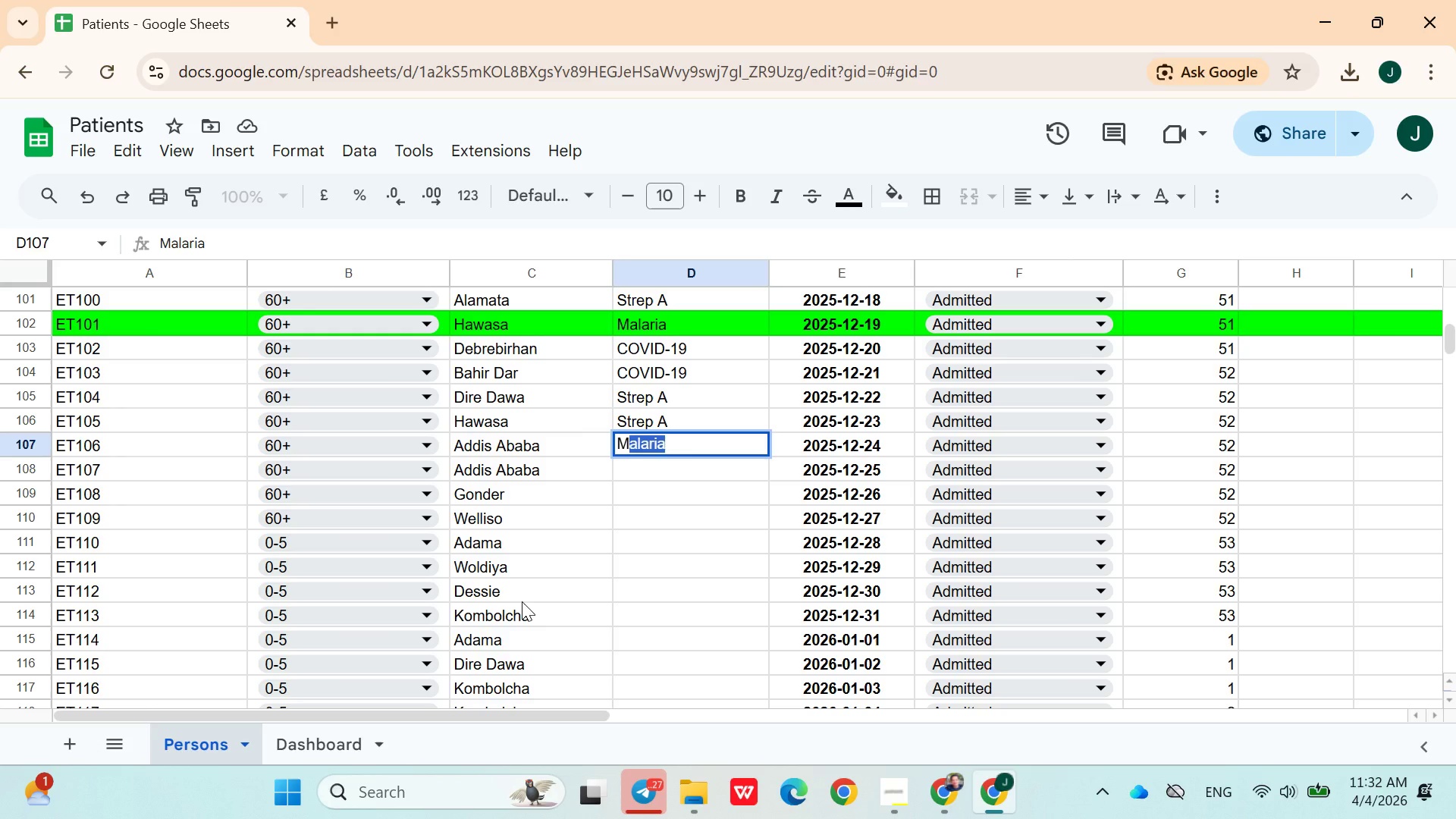 
key(ArrowDown)
 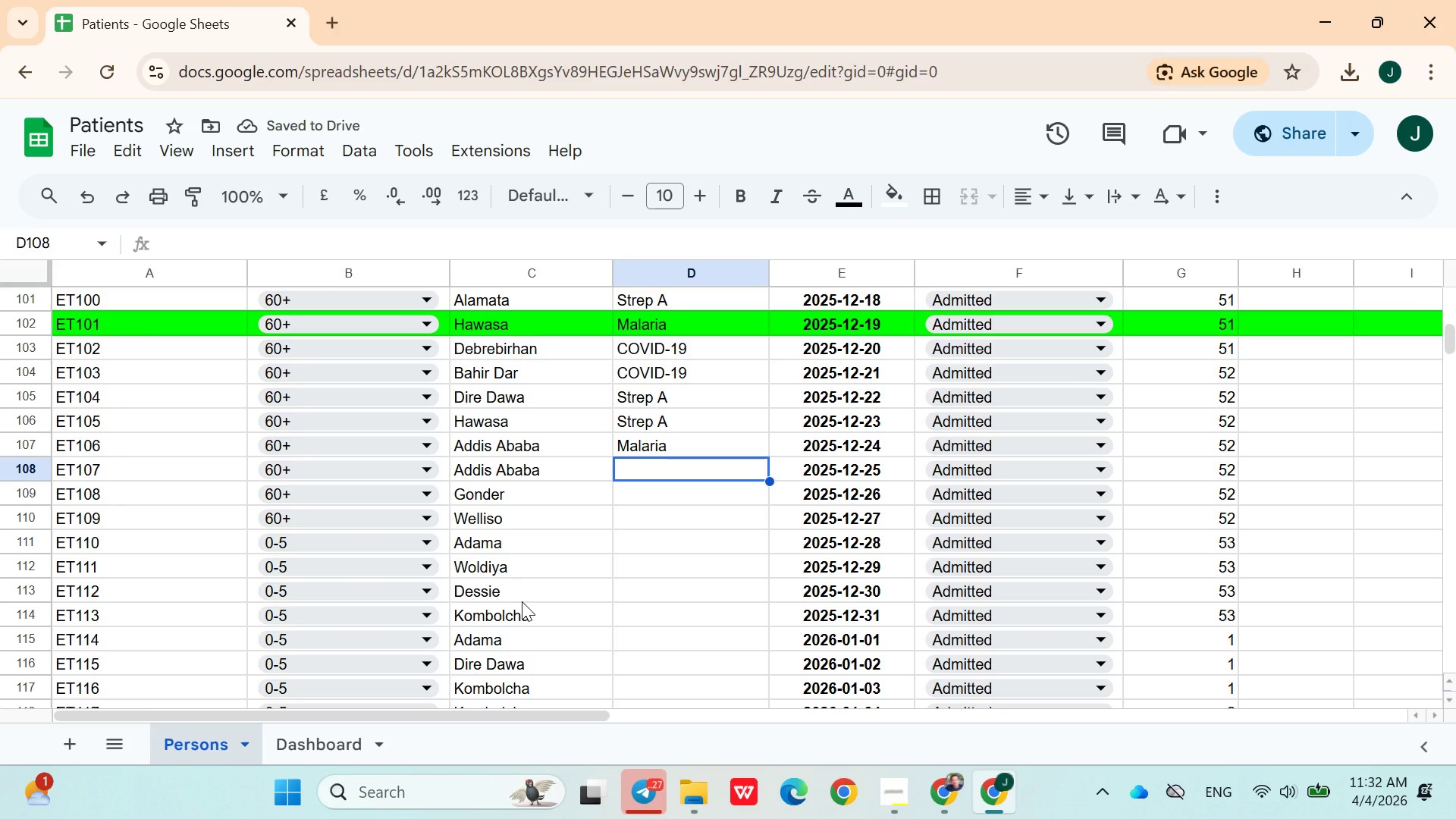 
key(F)
 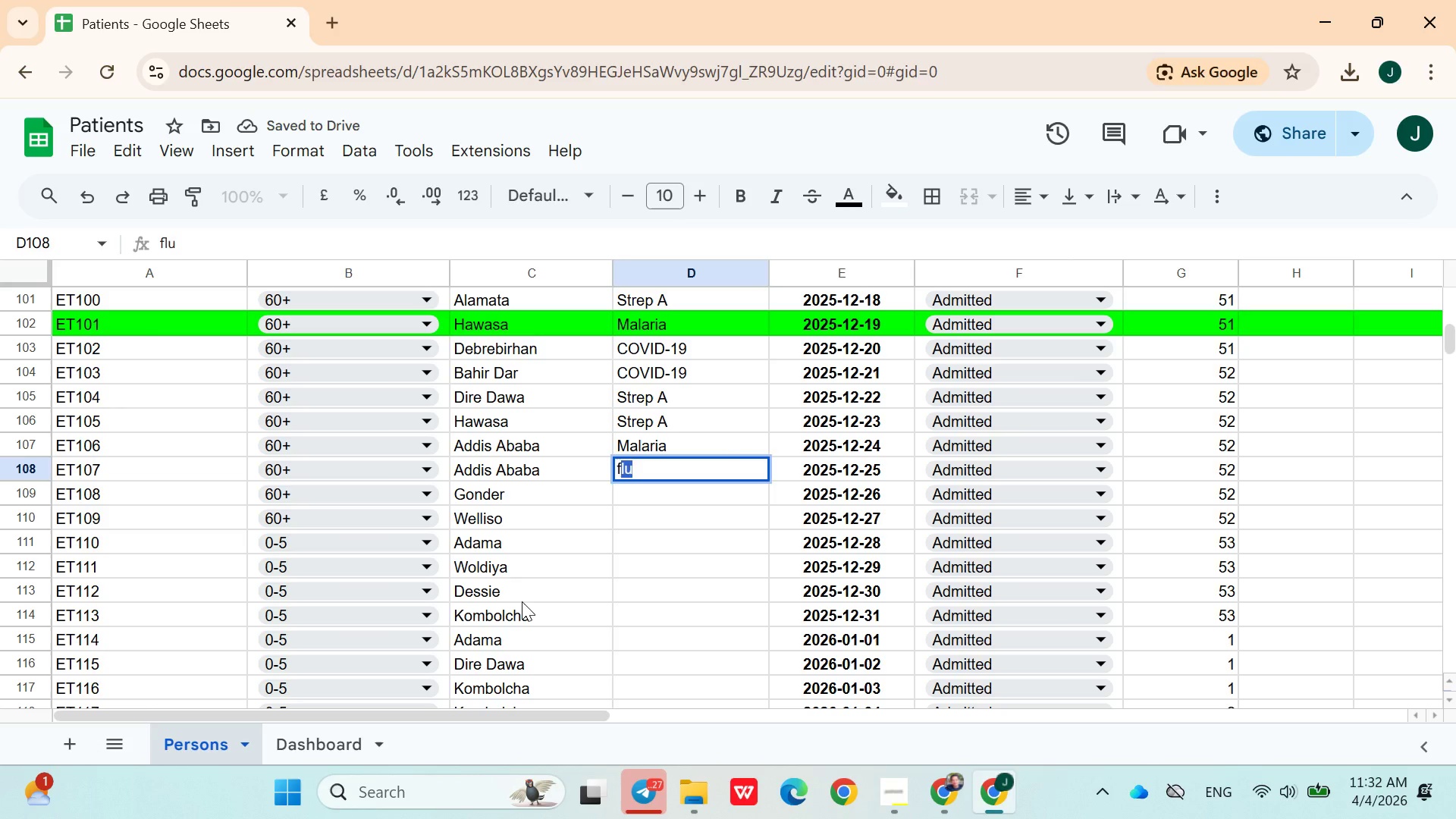 
key(ArrowDown)
 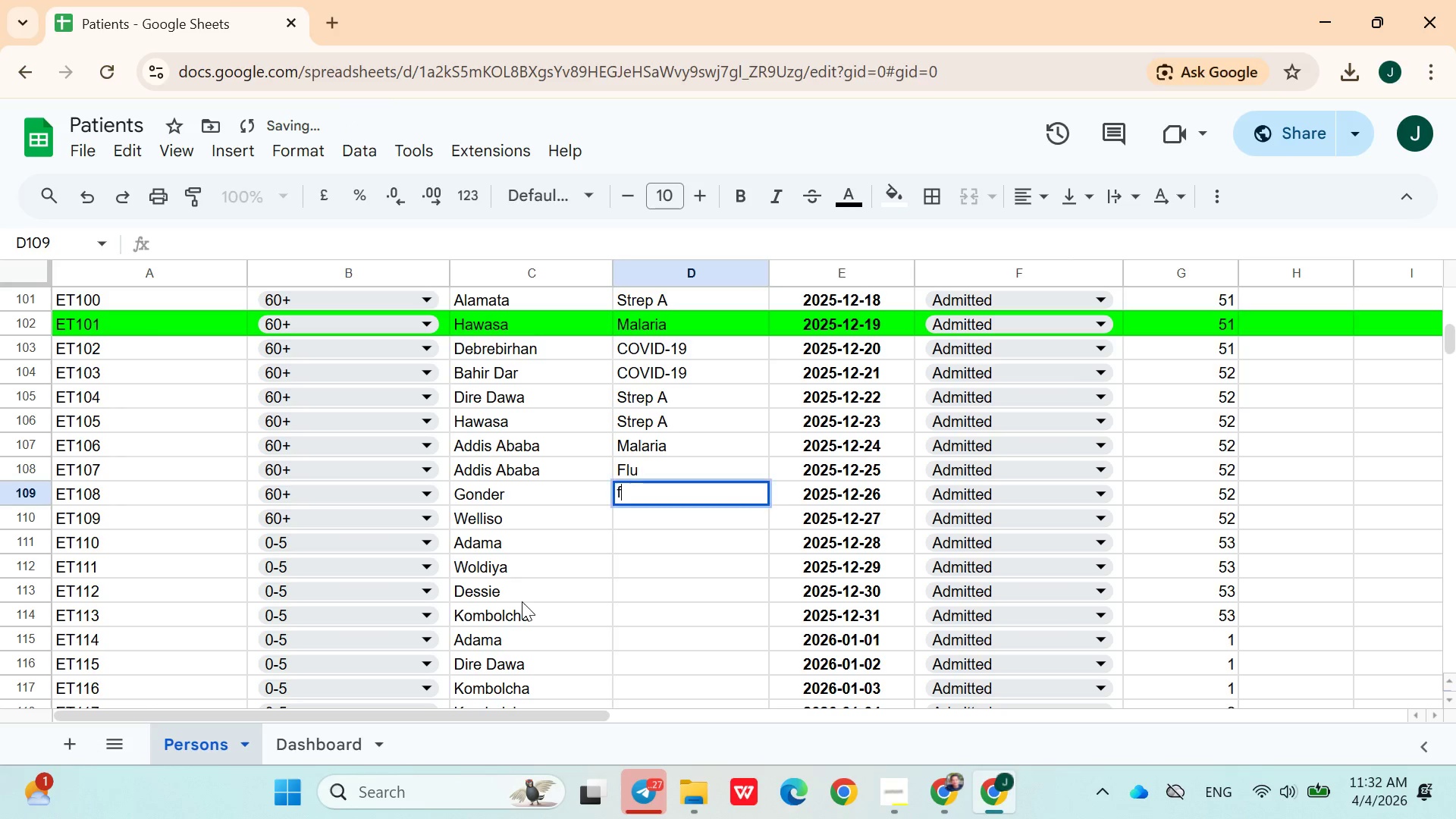 
key(F)
 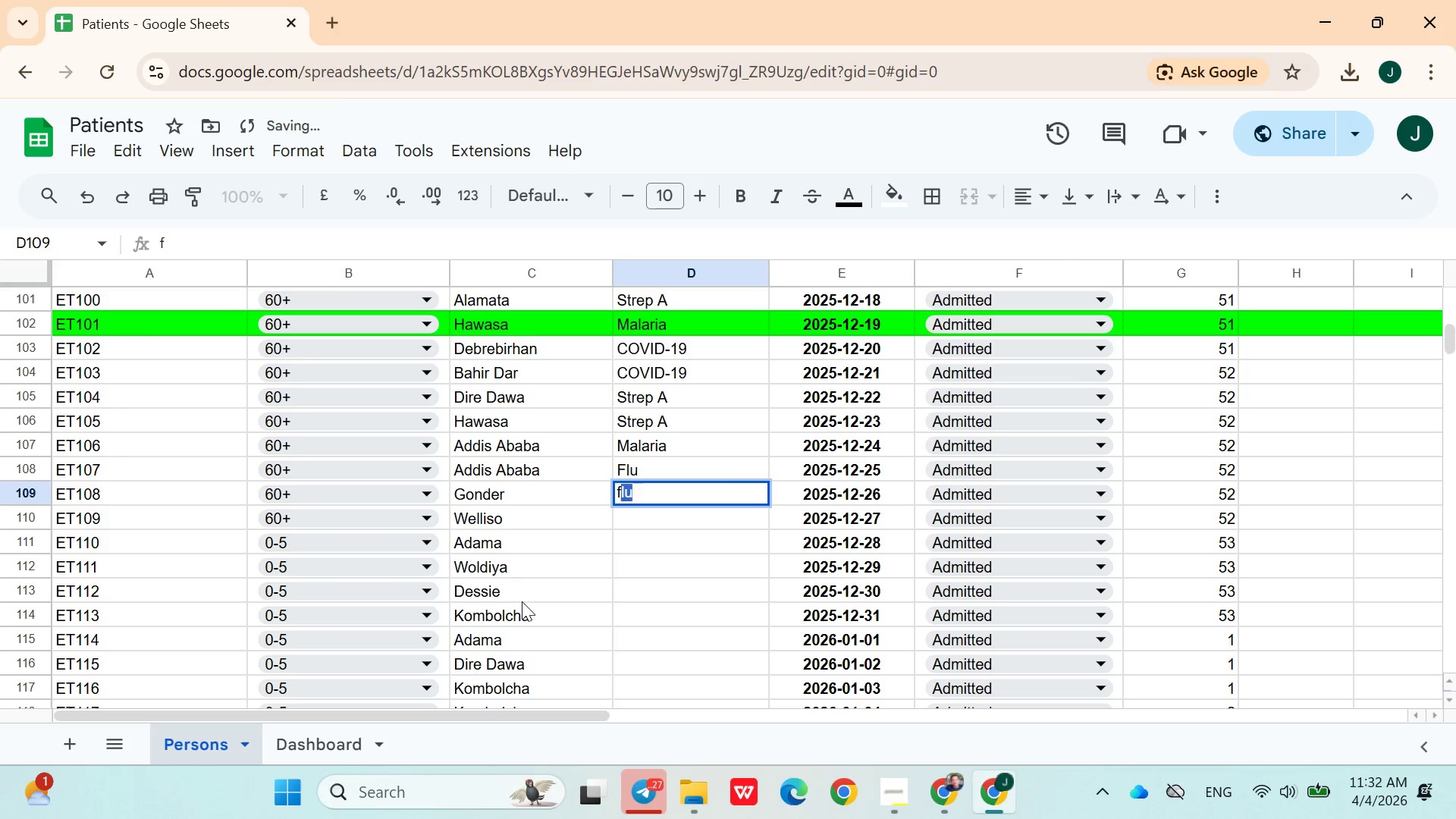 
key(ArrowDown)
 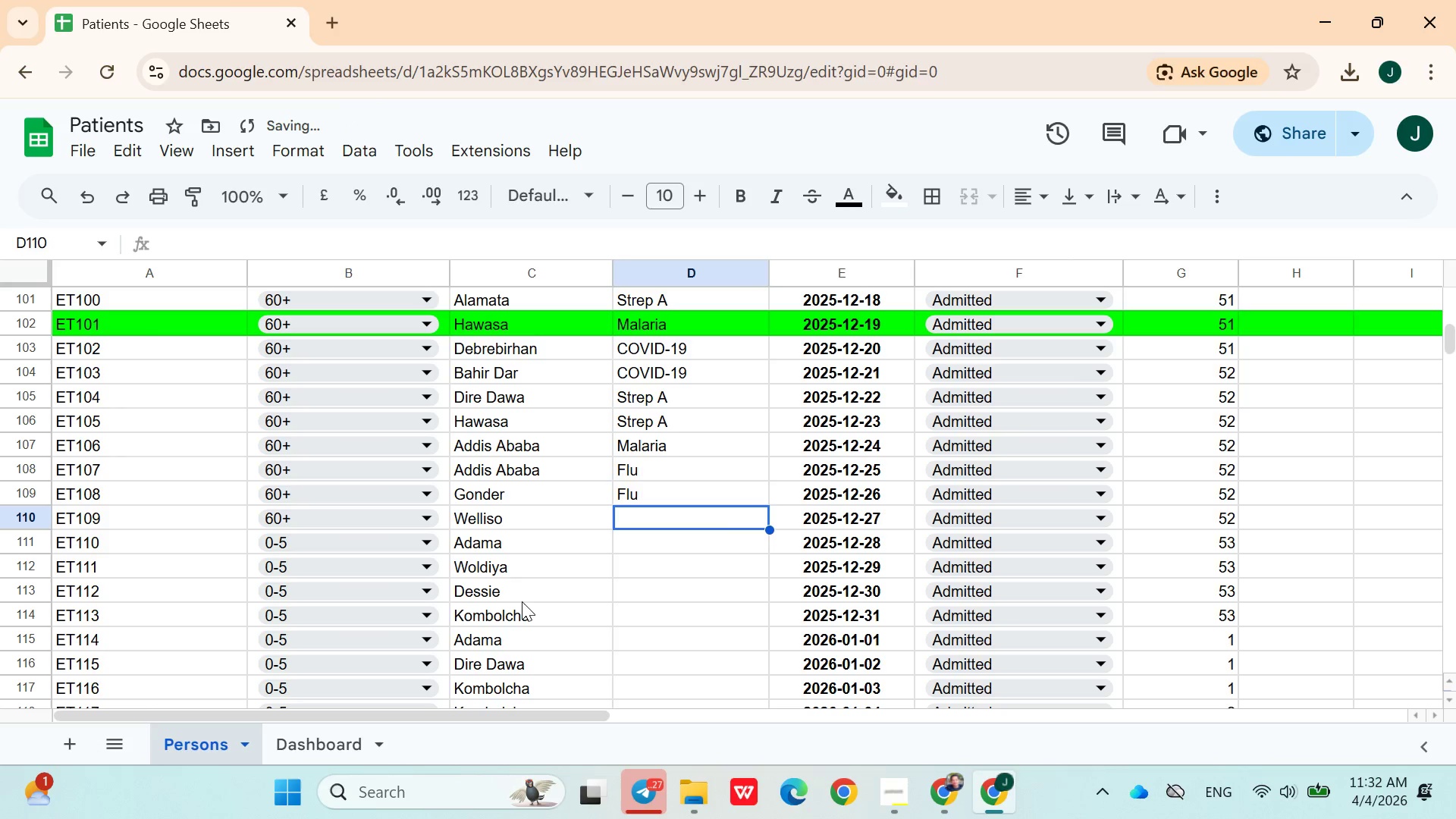 
key(ArrowDown)
 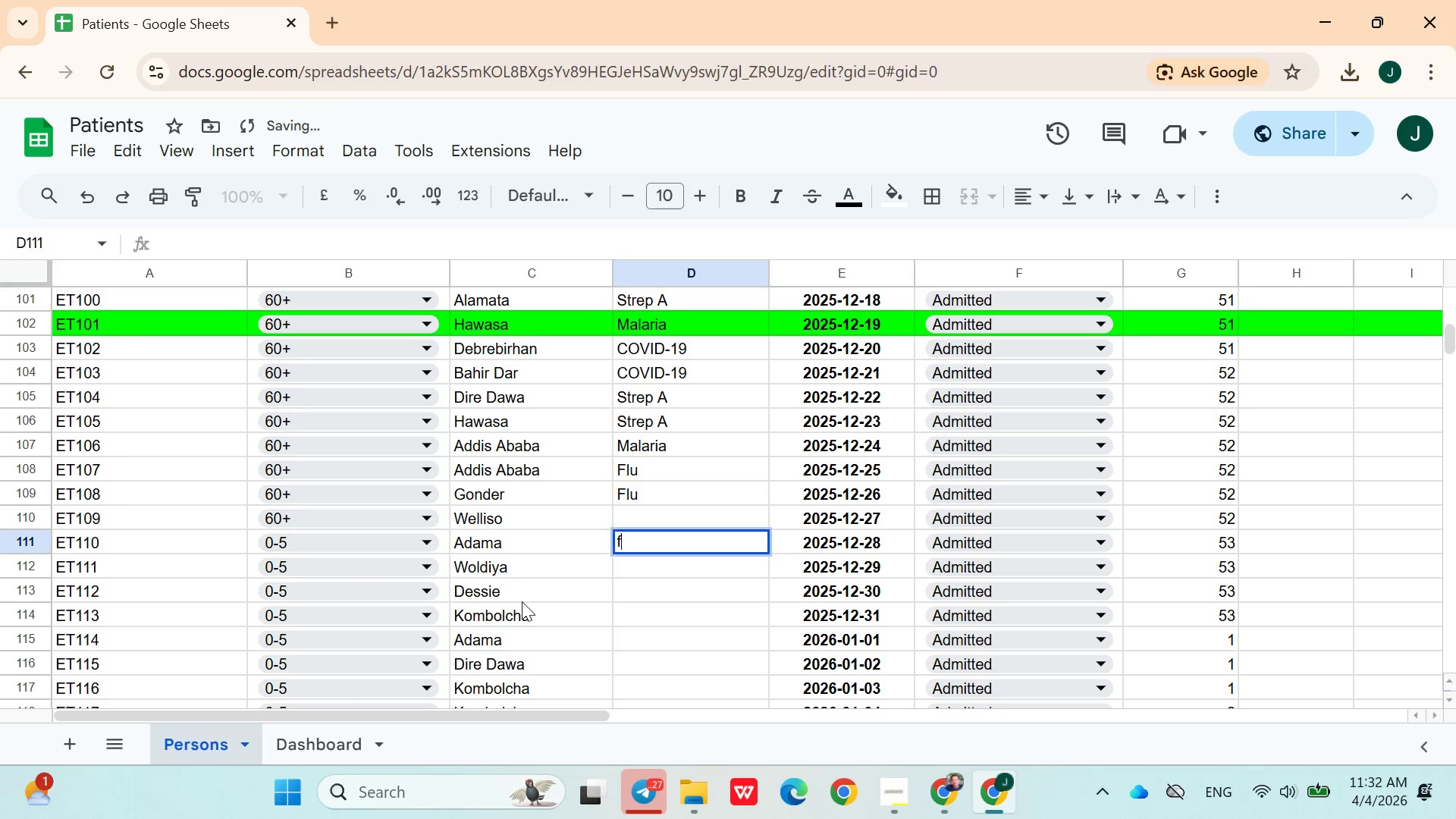 
key(F)
 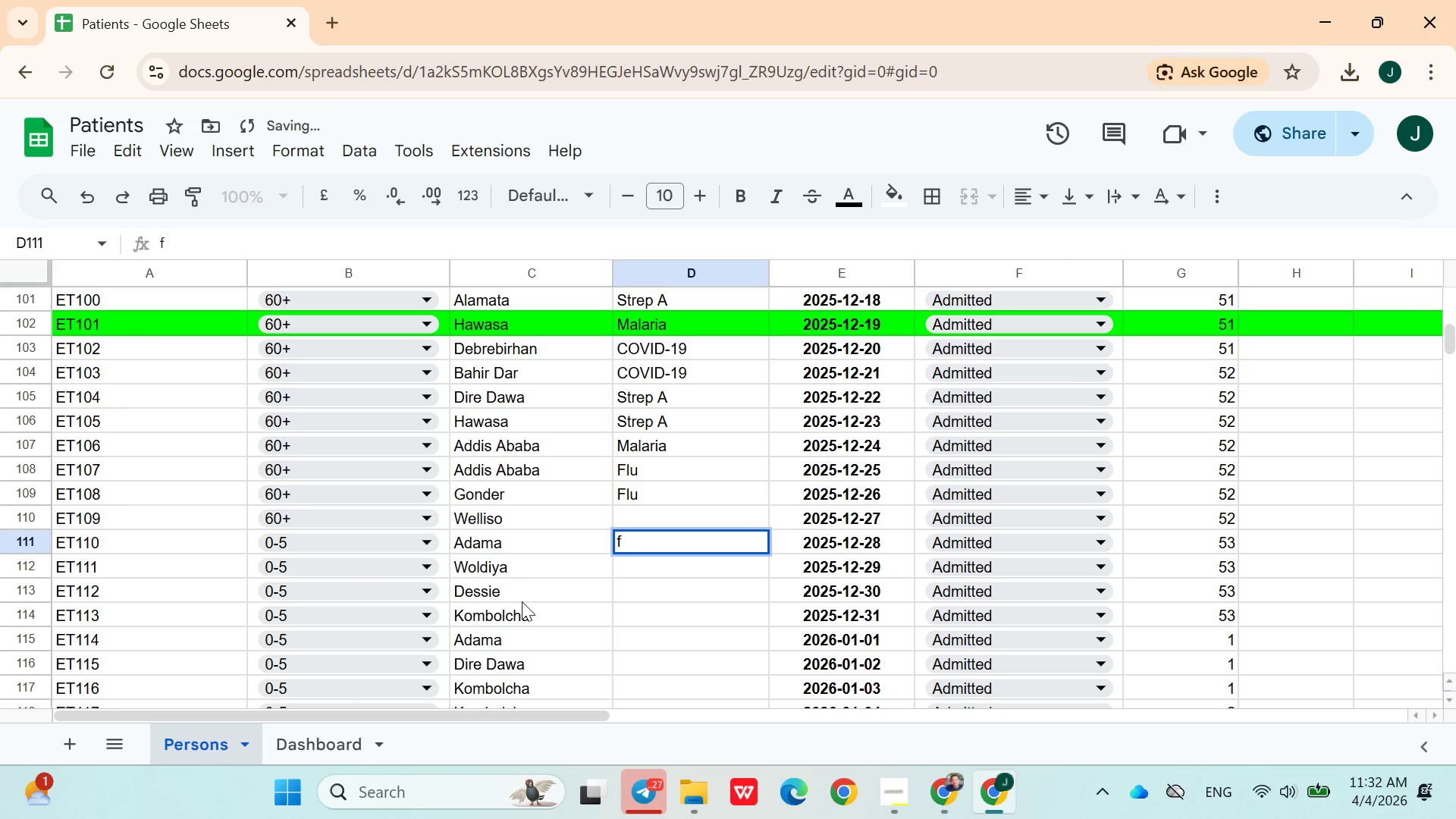 
key(ArrowUp)
 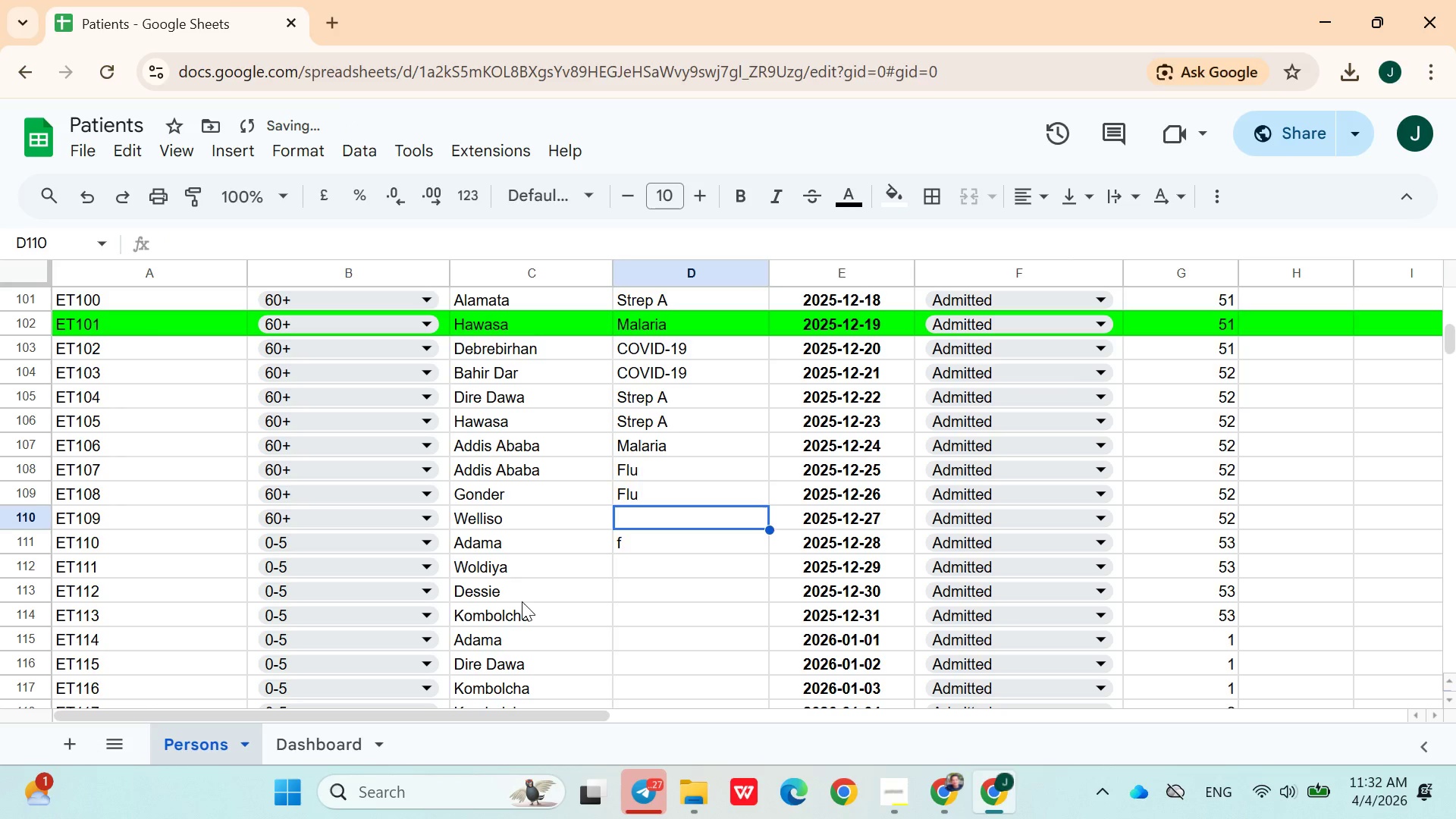 
key(F)
 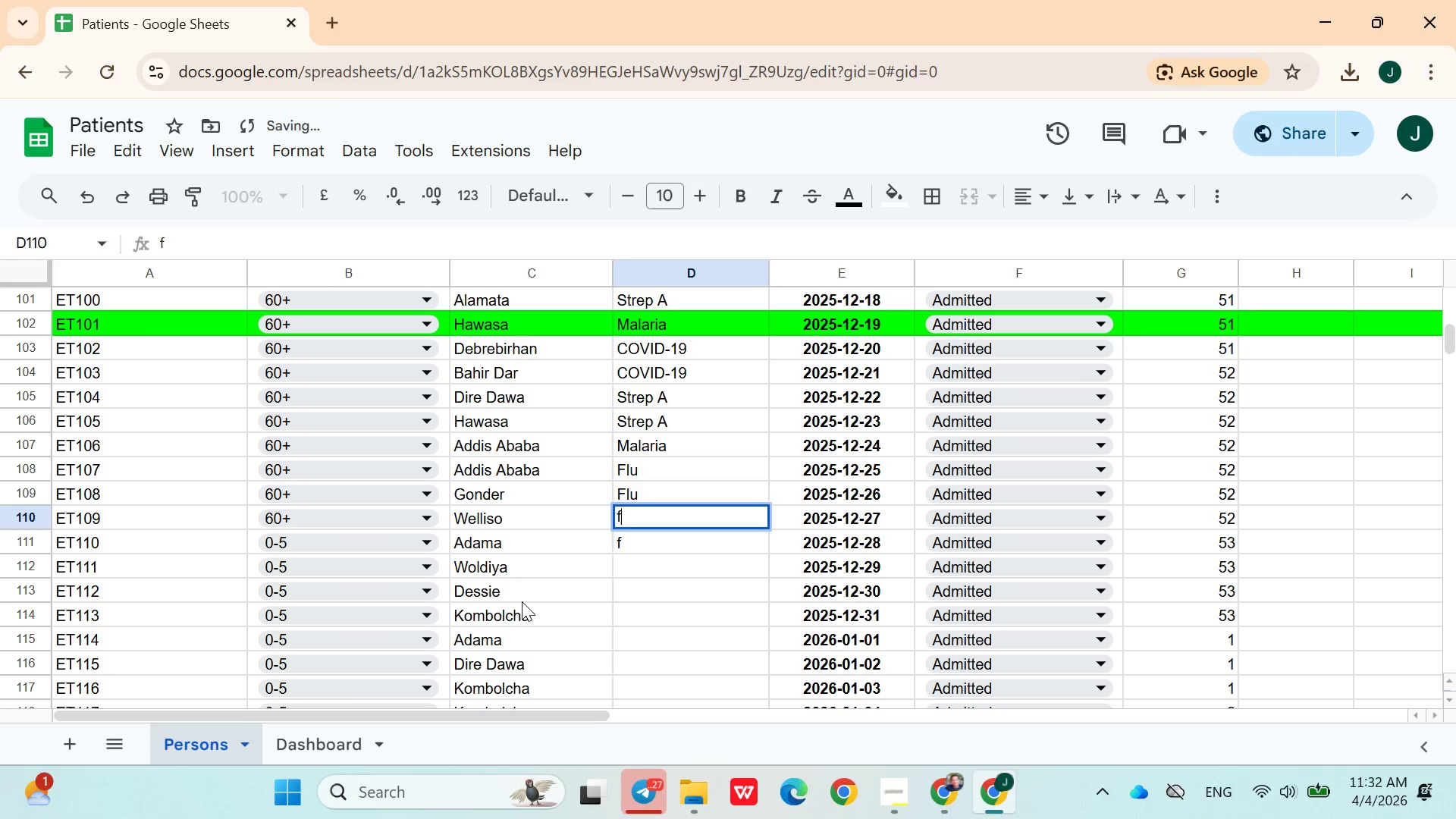 
key(ArrowDown)
 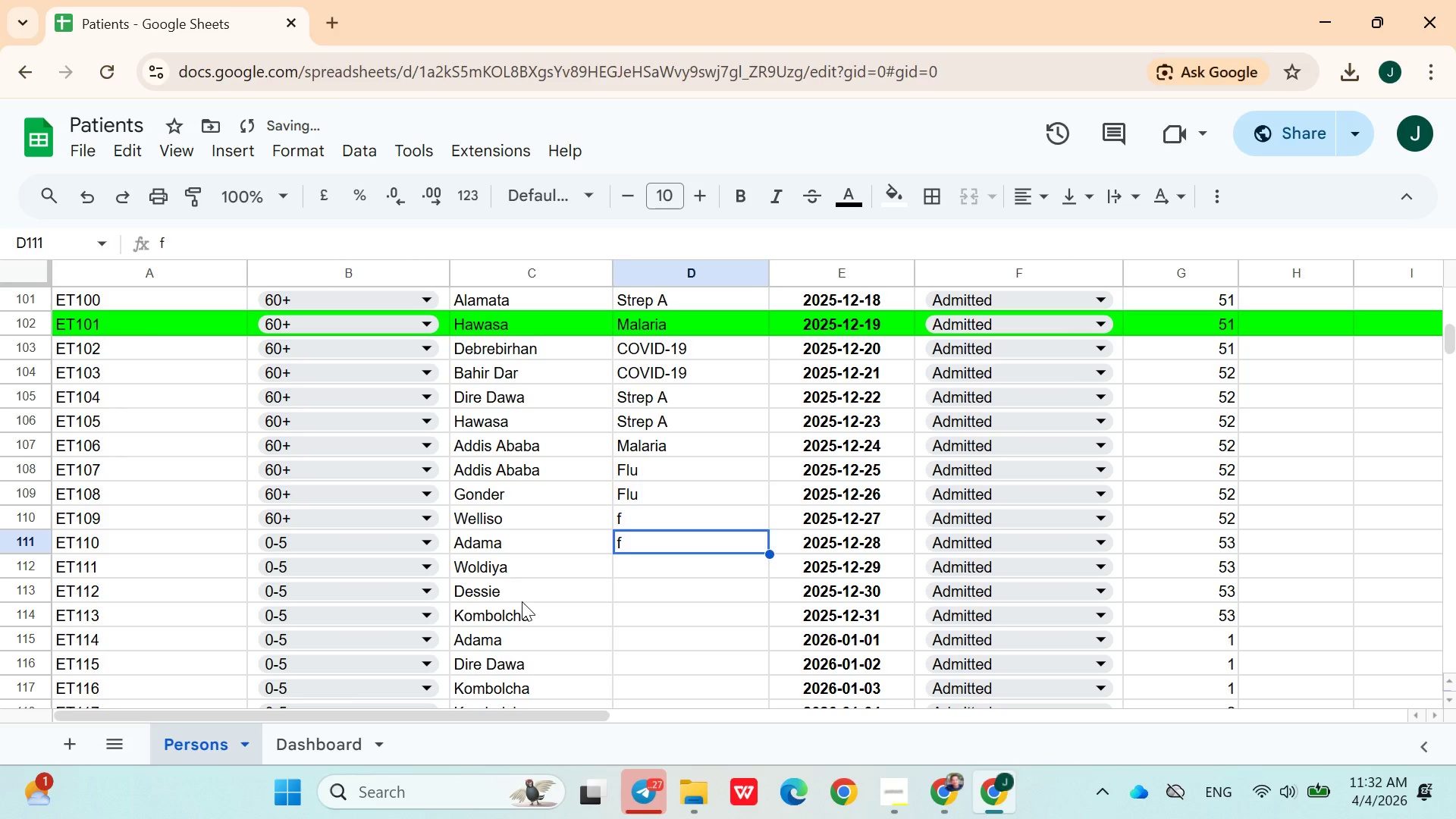 
key(ArrowUp)
 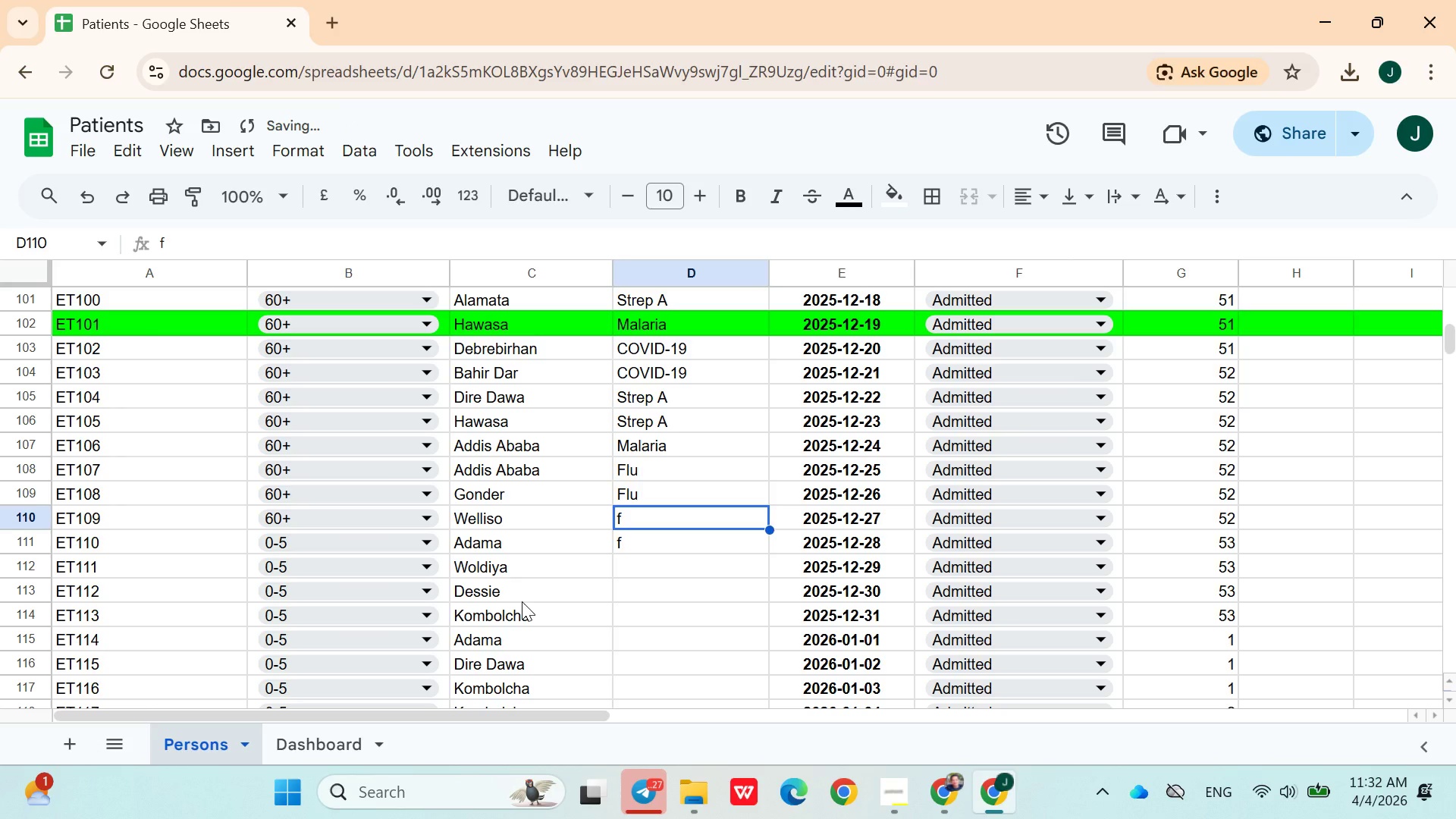 
type(fl)
 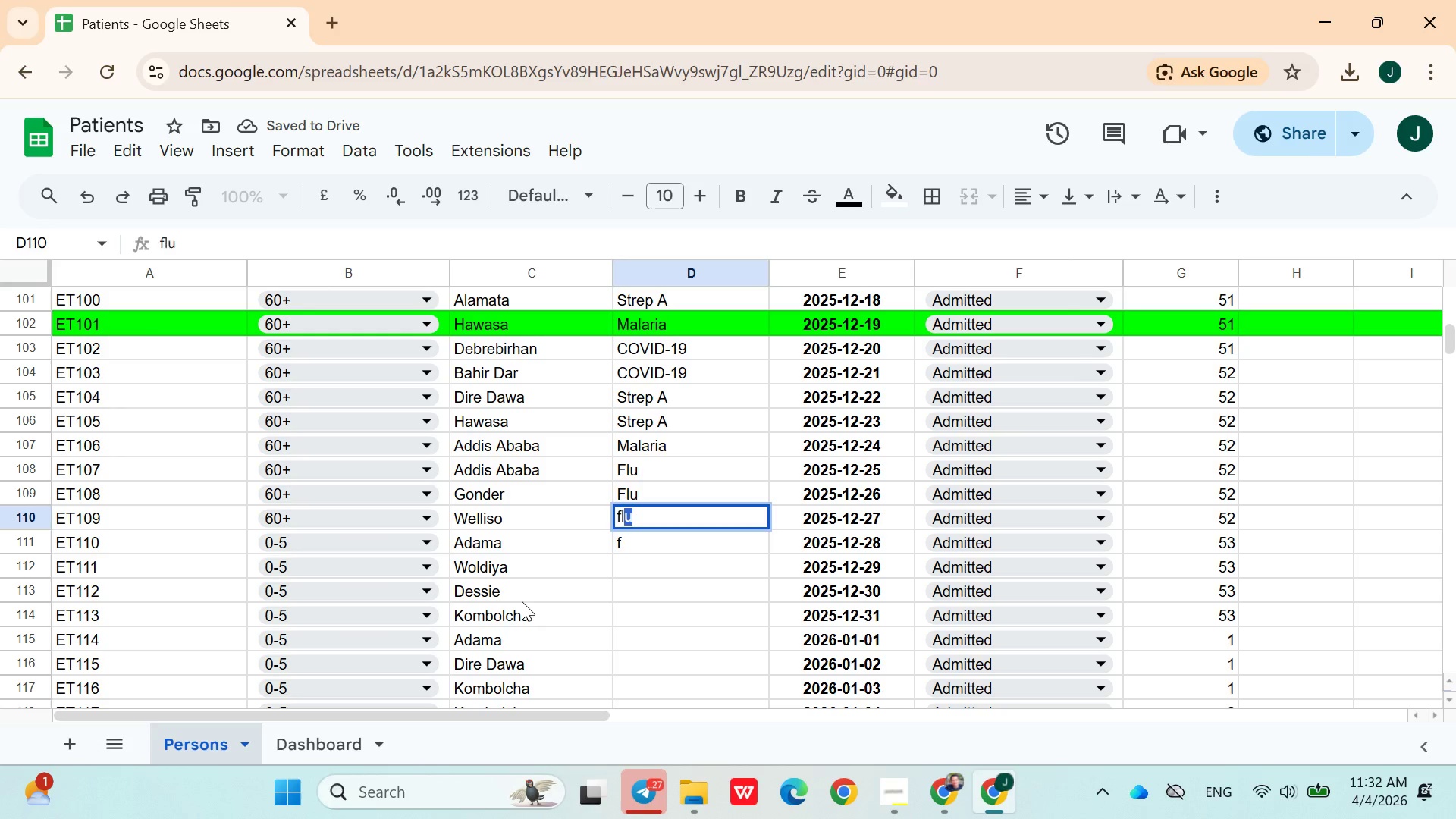 
key(ArrowDown)
 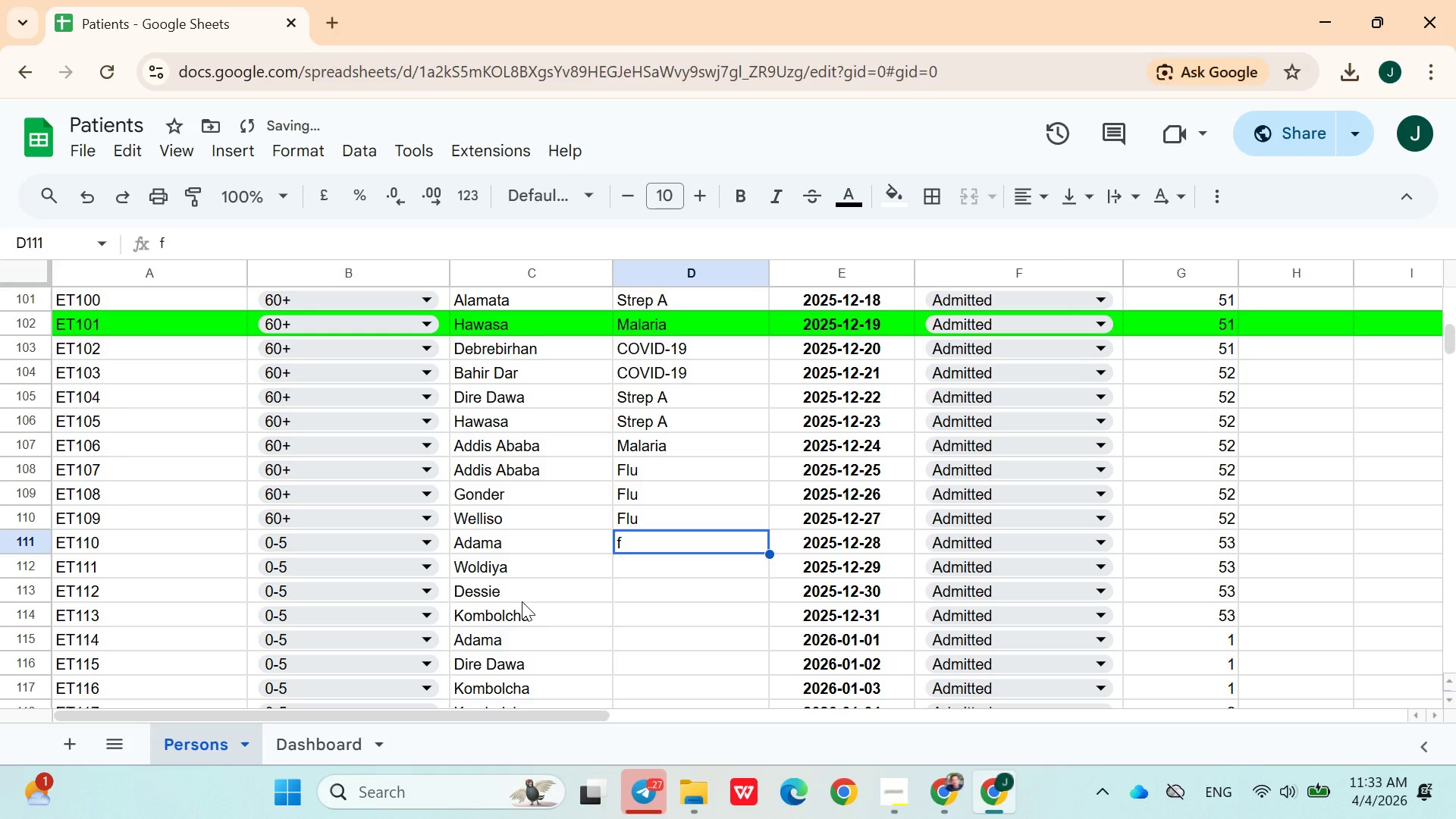 
hold_key(key=ShiftLeft, duration=0.36)
 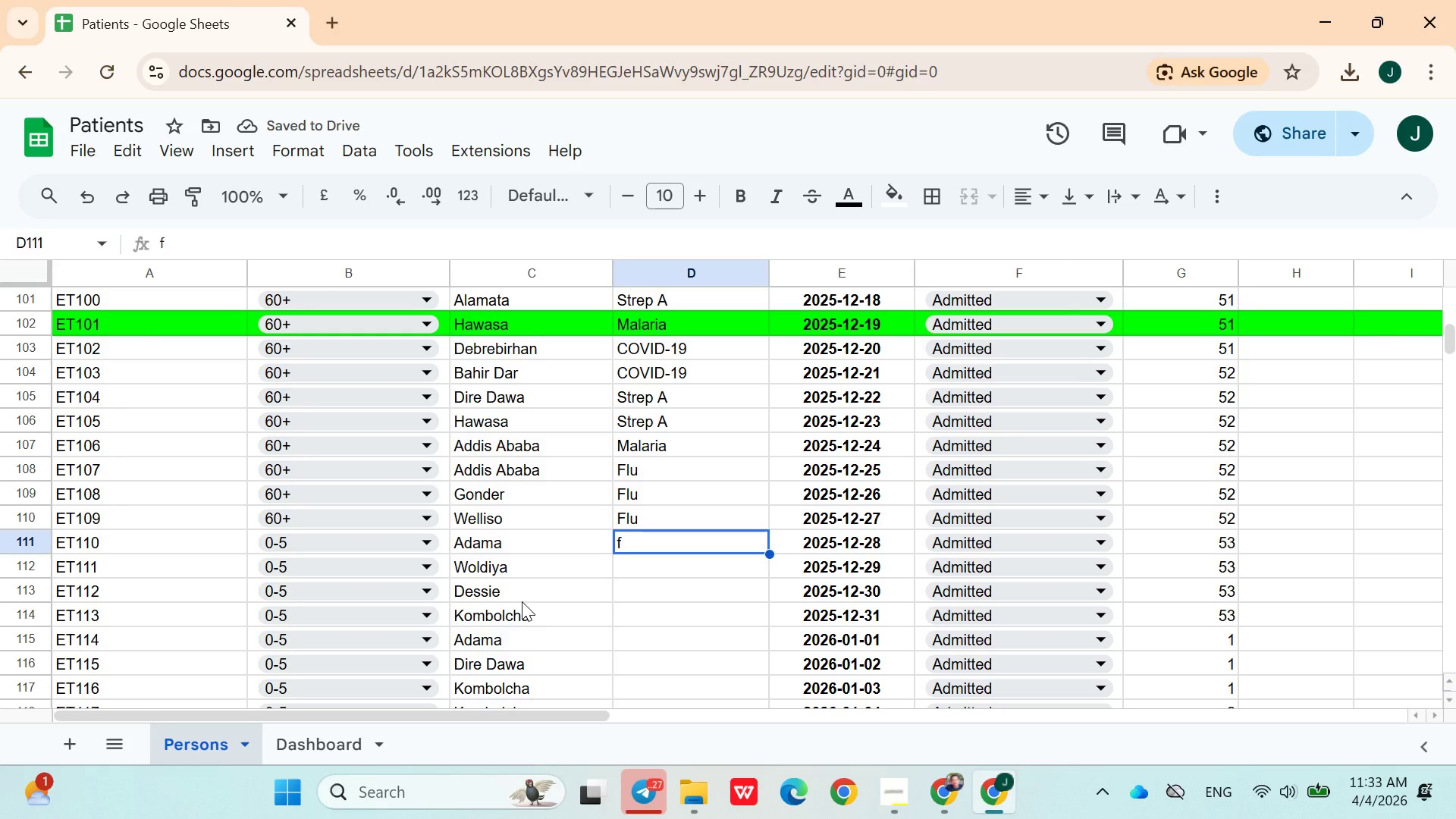 
key(M)
 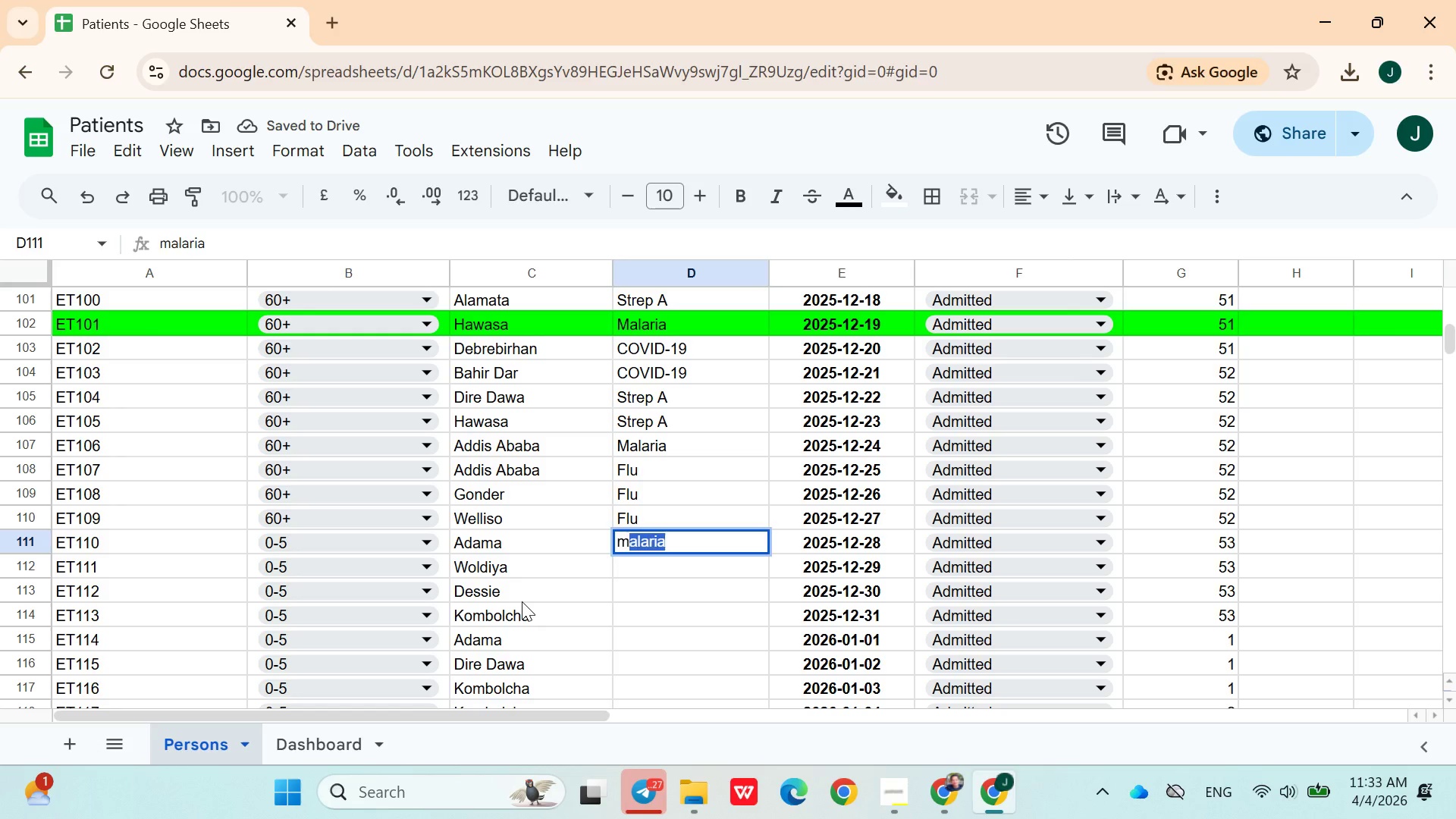 
key(ArrowDown)
 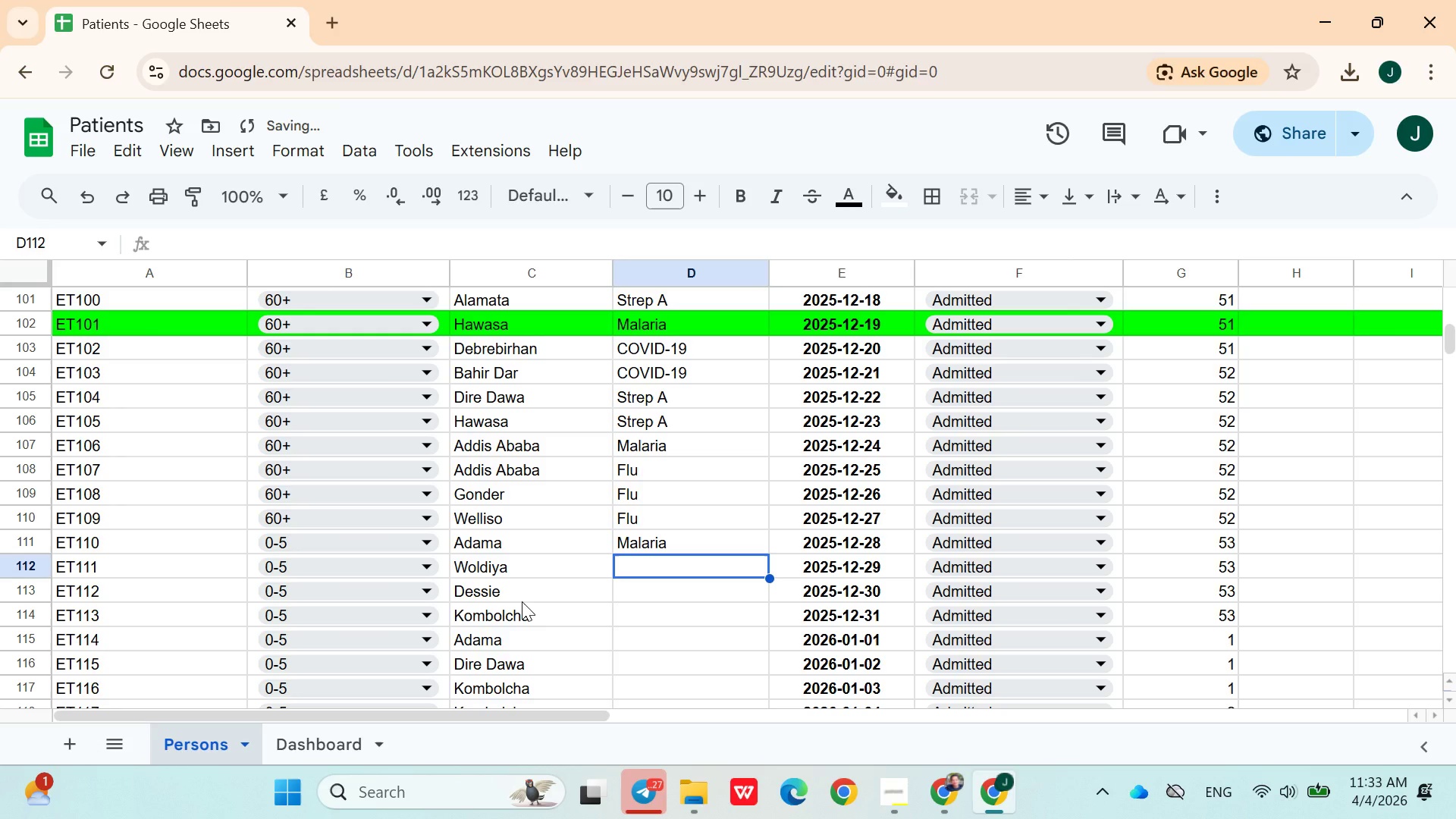 
key(Shift+C)
 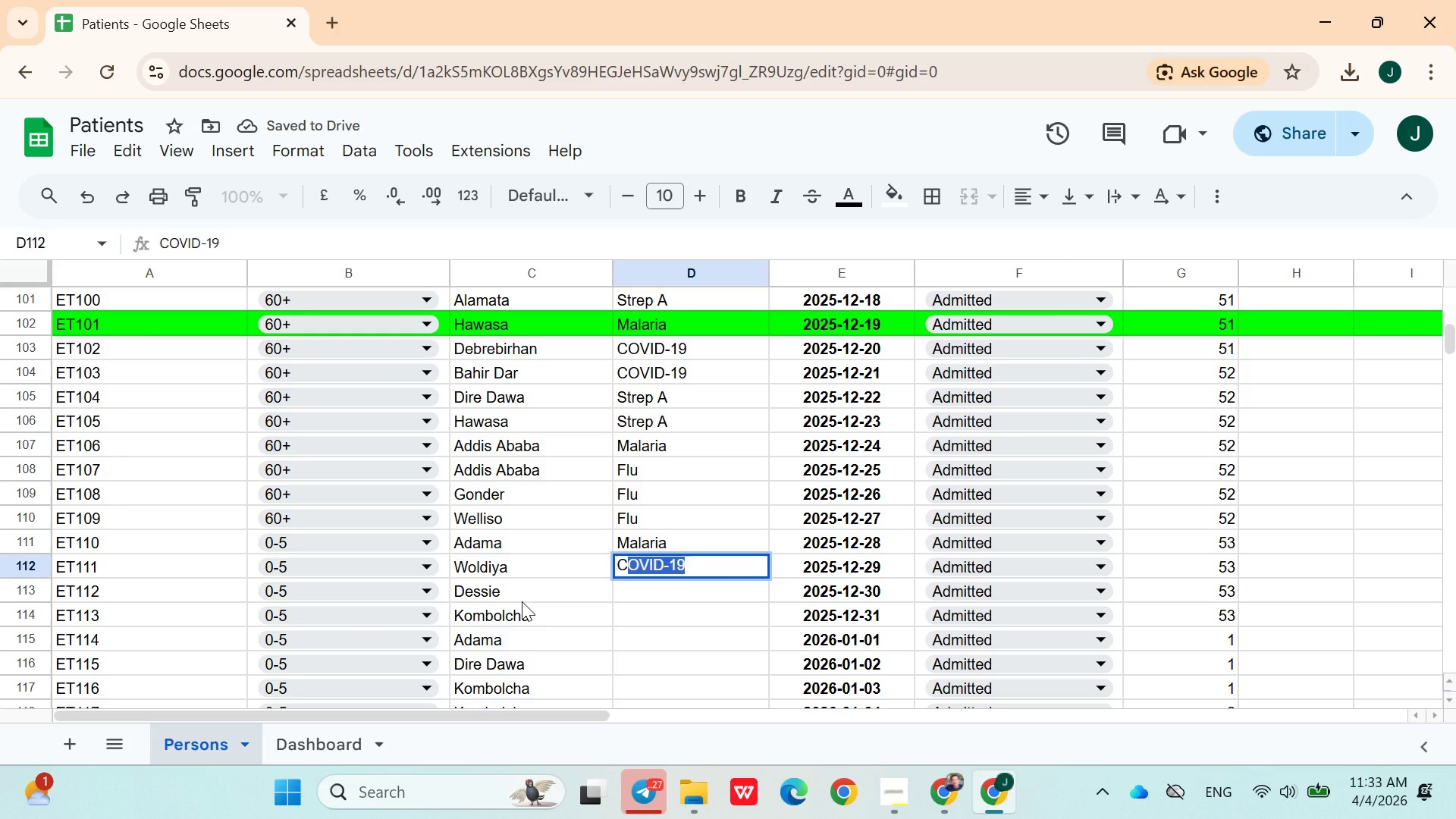 
key(ArrowDown)
 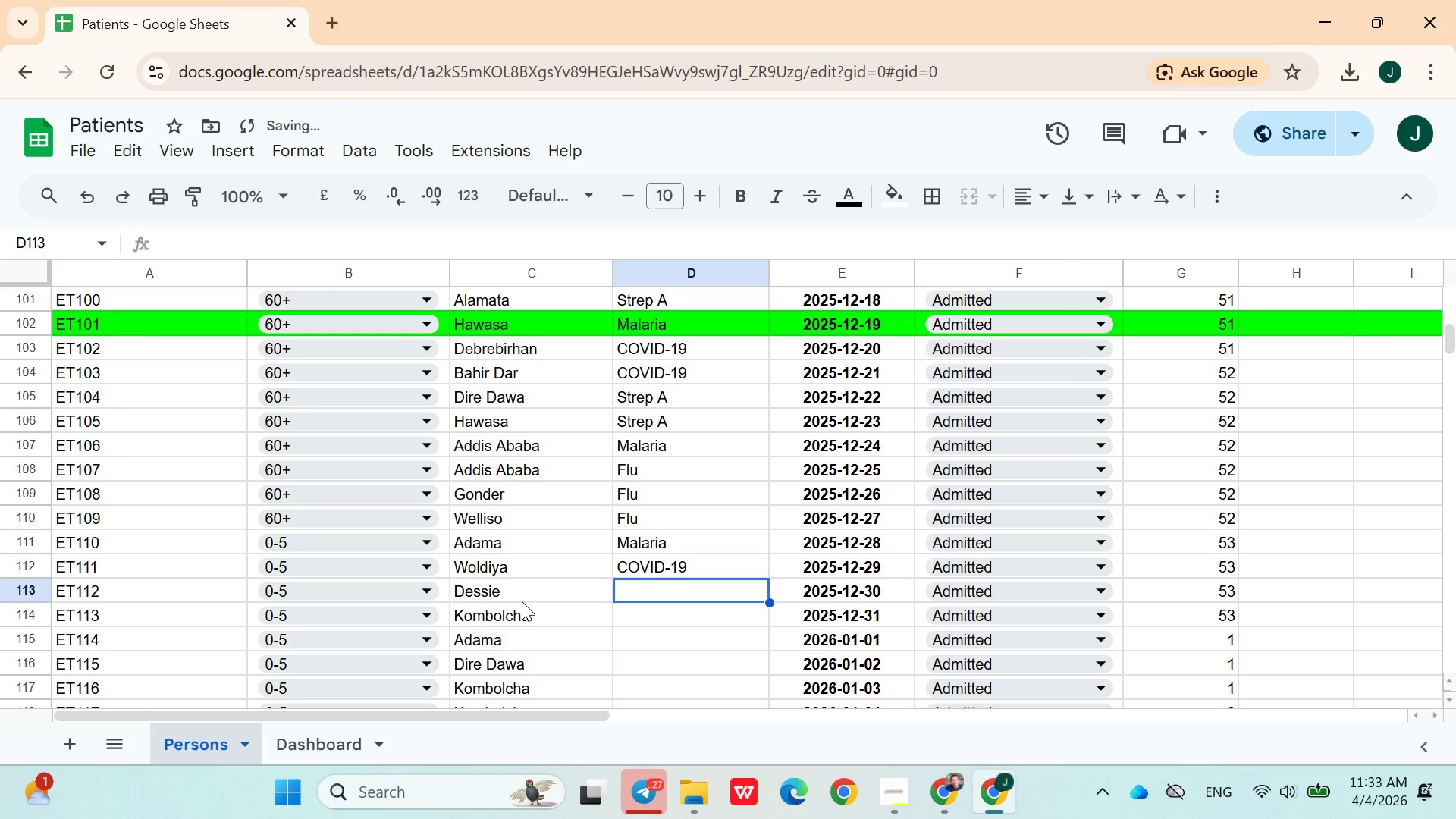 
key(Shift+S)
 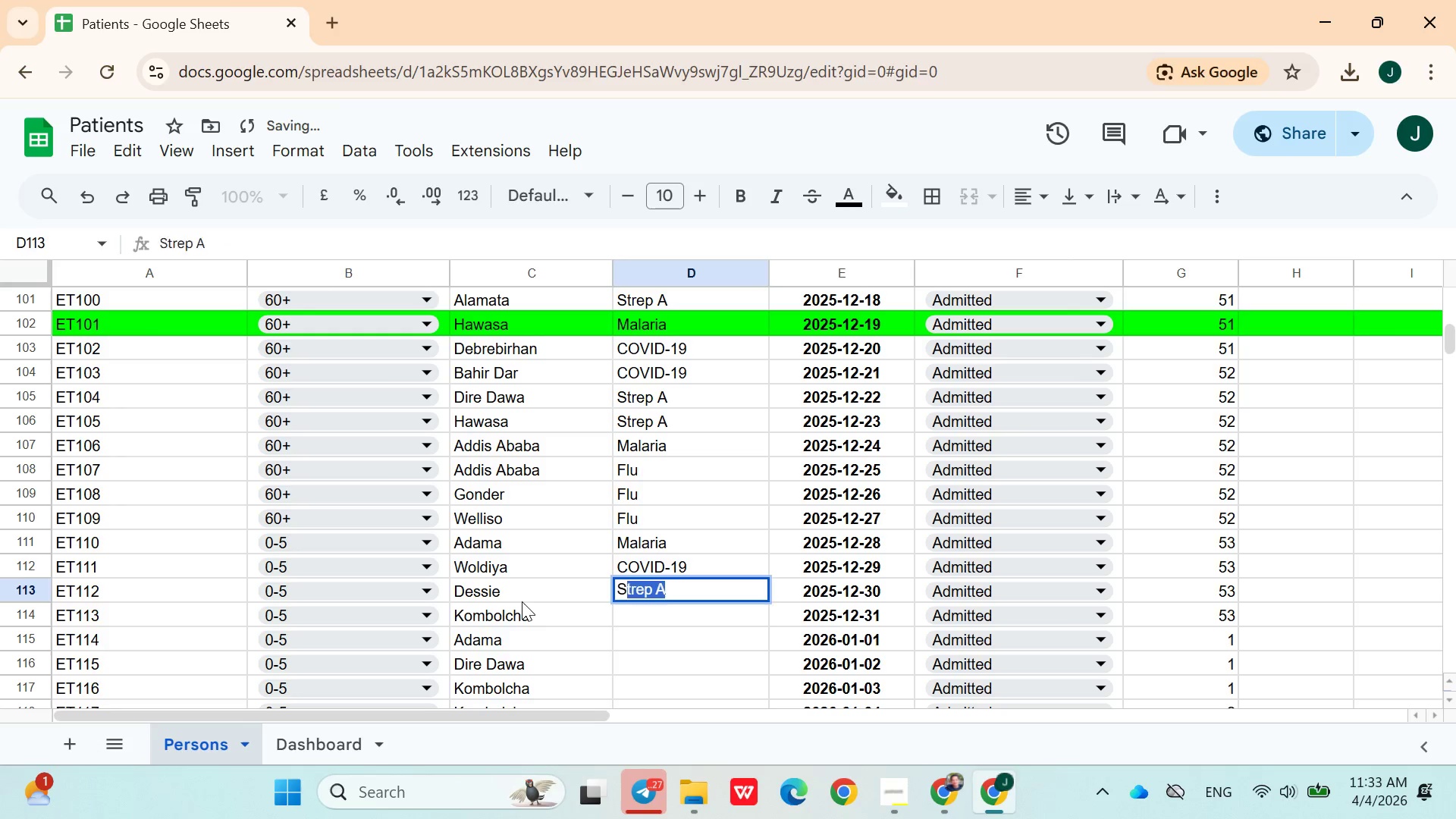 
key(ArrowDown)
 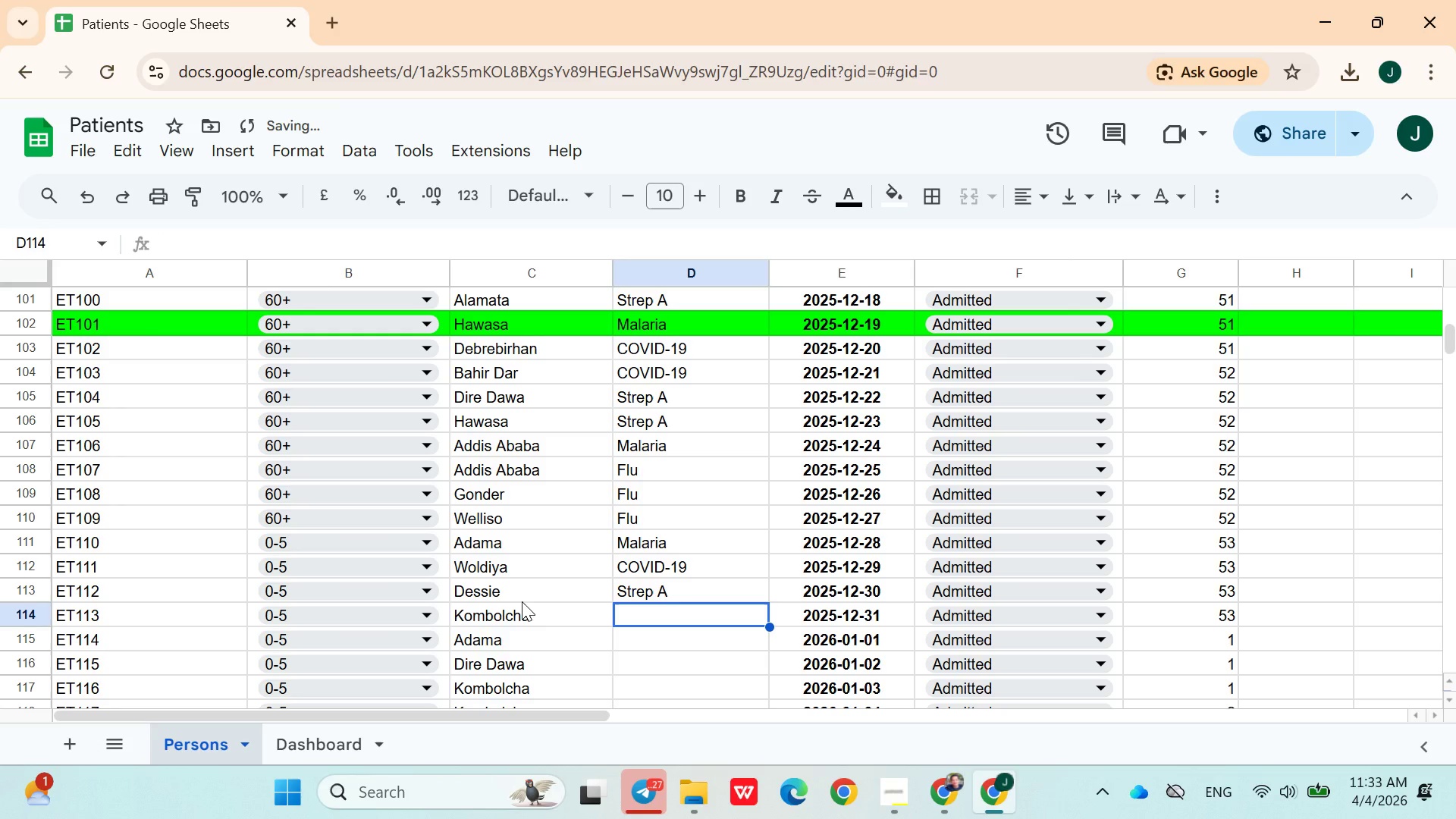 
key(Shift+S)
 